 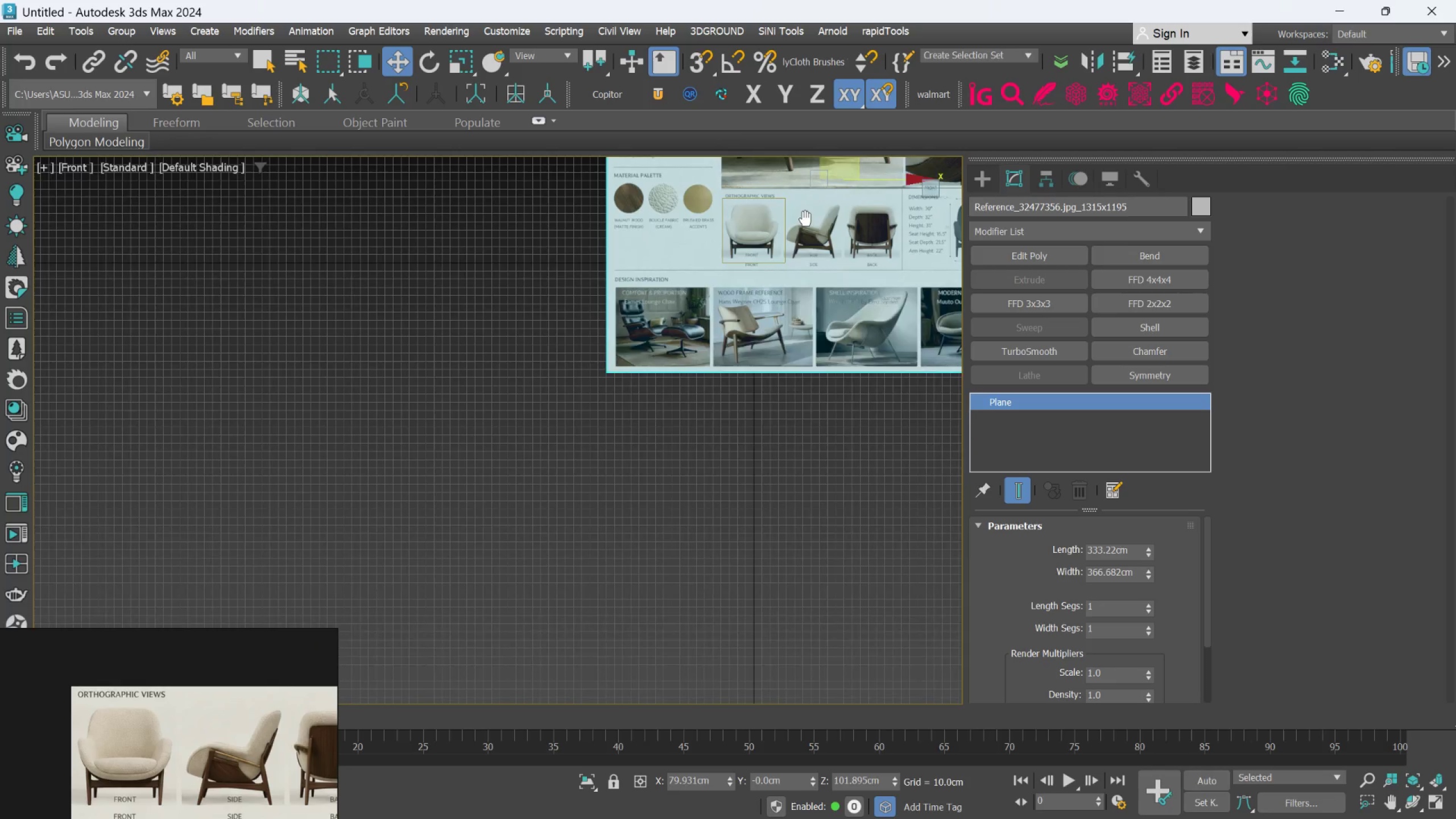 
scroll: coordinate [788, 338], scroll_direction: up, amount: 4.0
 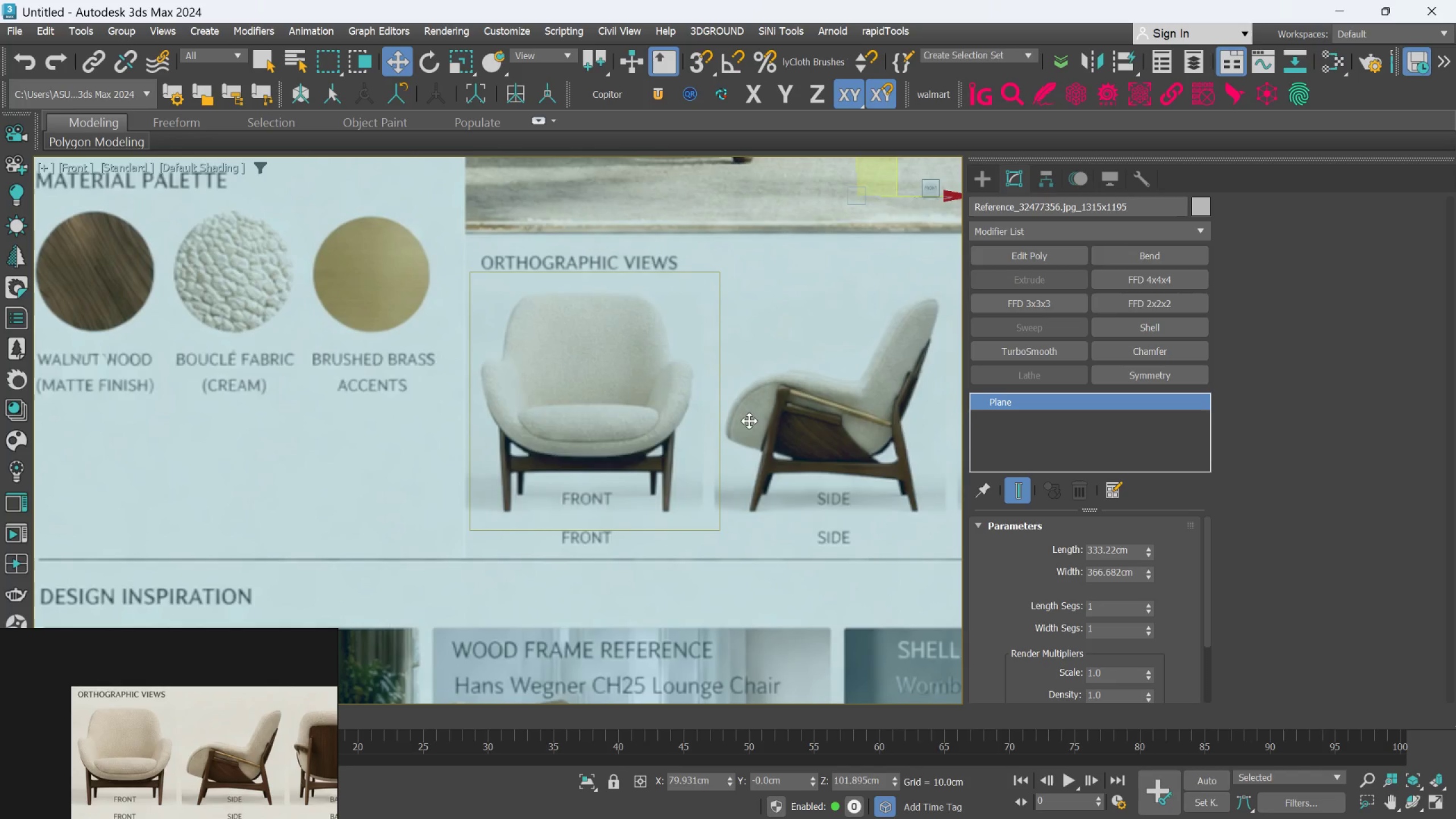 
key(R)
 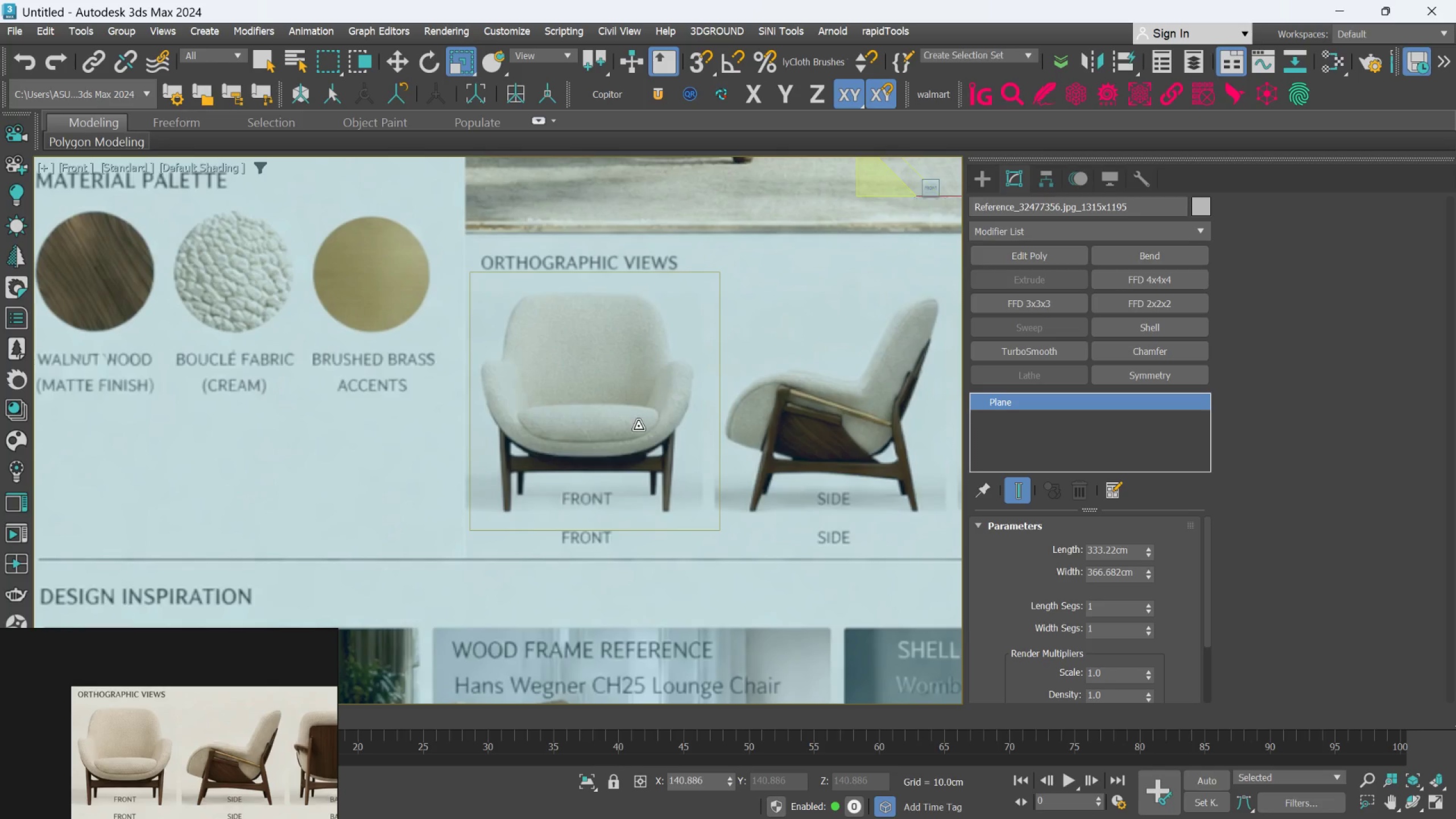 
left_click_drag(start_coordinate=[636, 426], to_coordinate=[630, 416])
 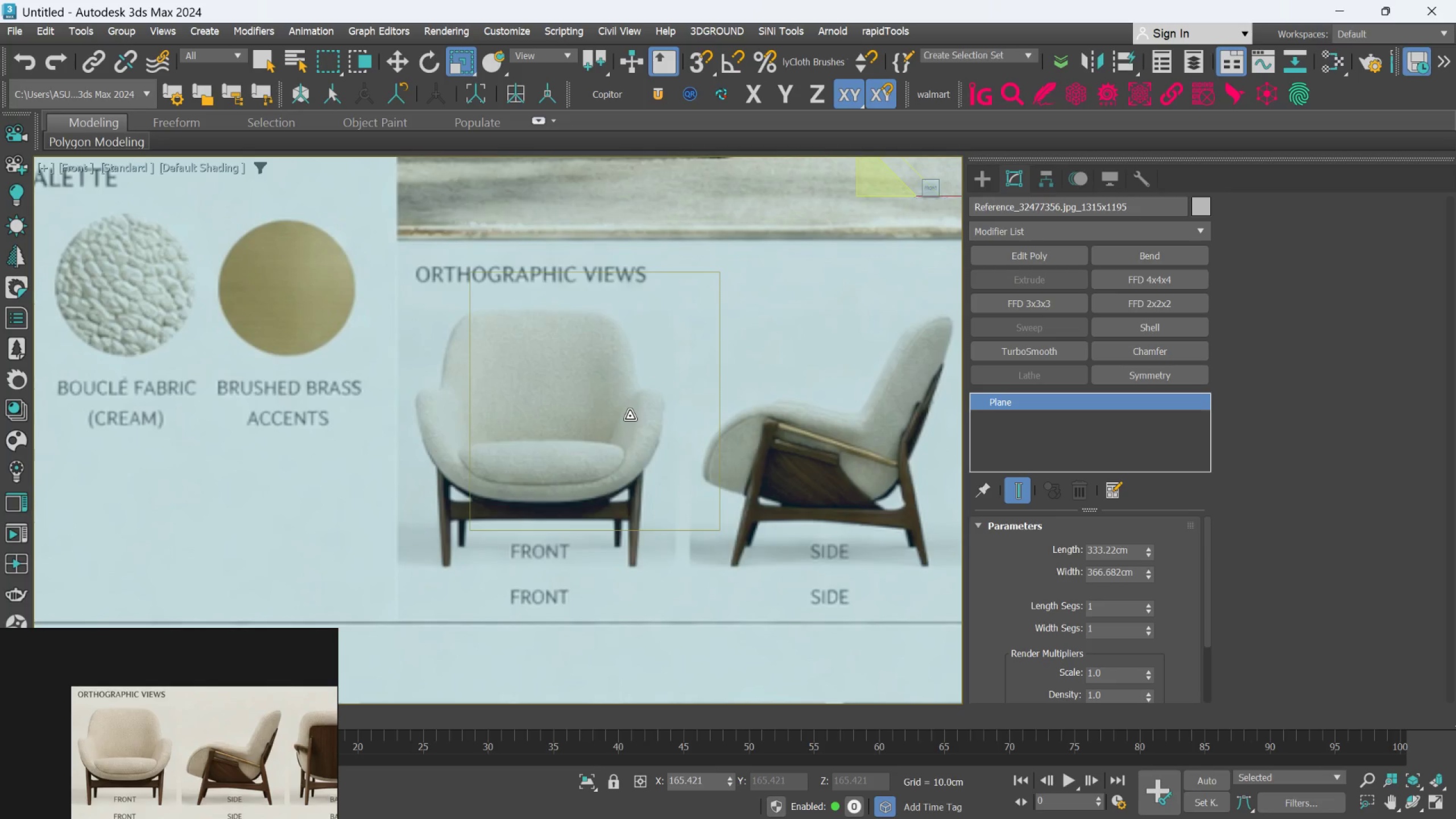 
key(Control+ControlLeft)
 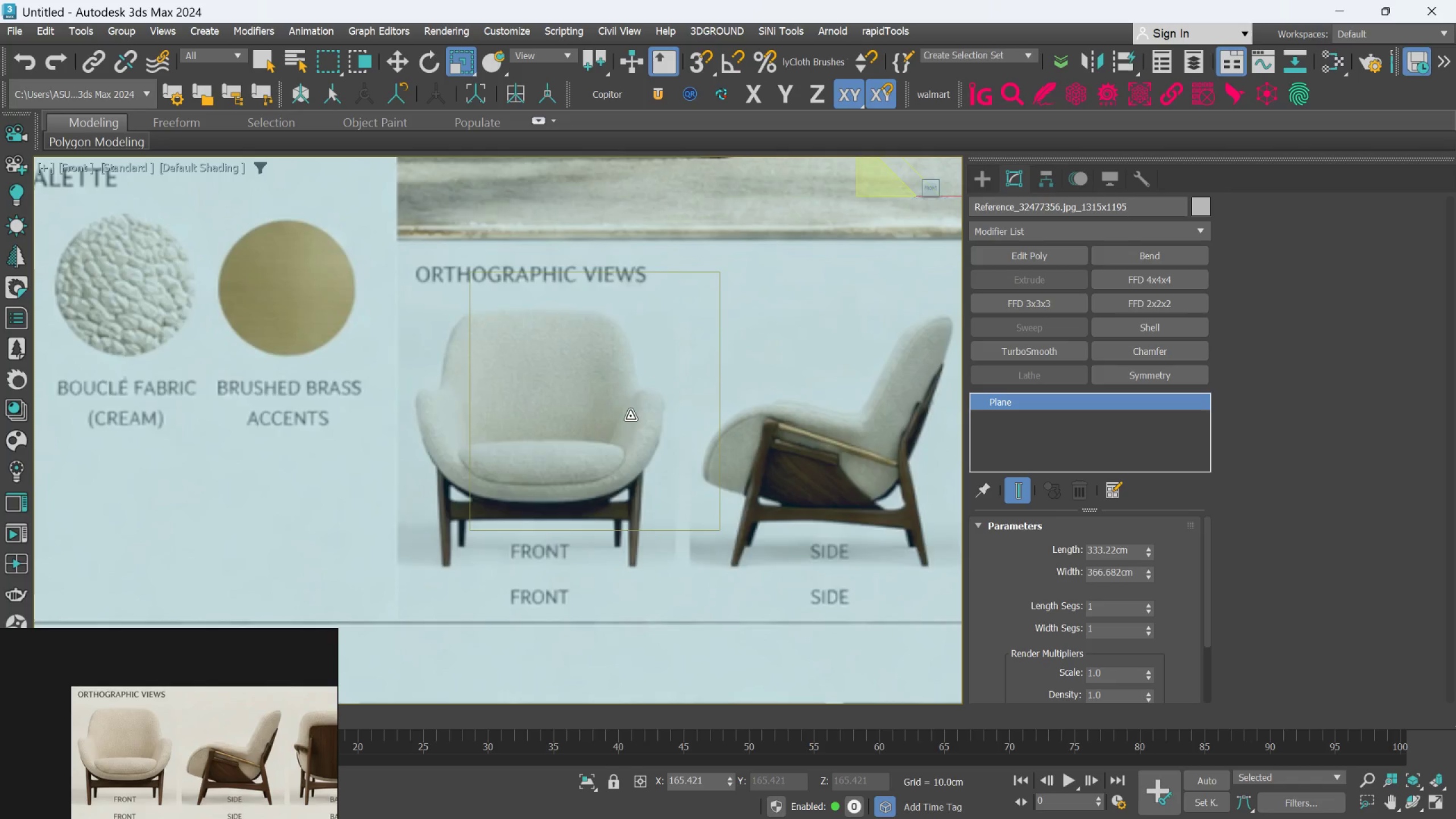 
key(Control+Z)
 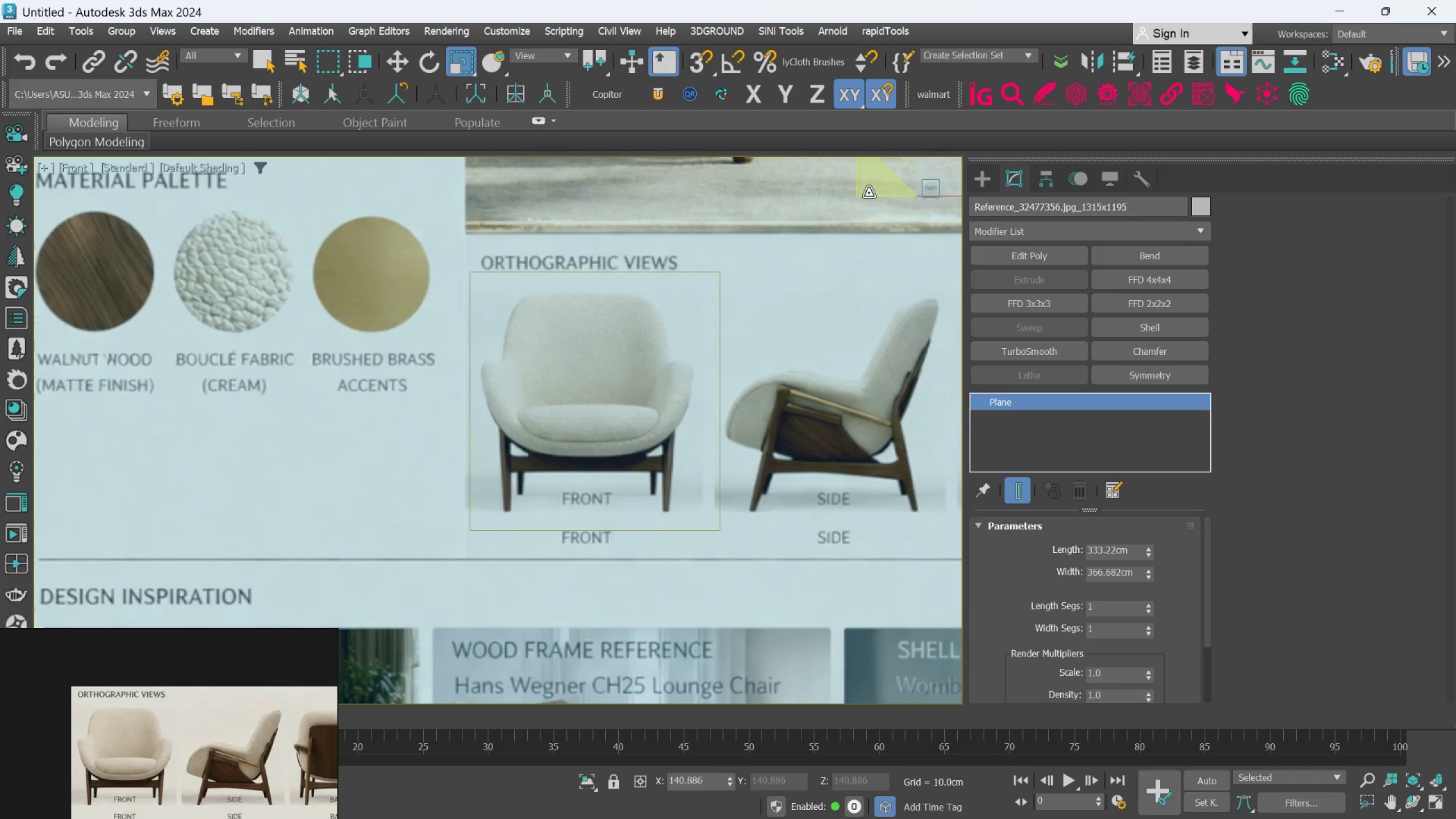 
left_click_drag(start_coordinate=[869, 191], to_coordinate=[872, 177])
 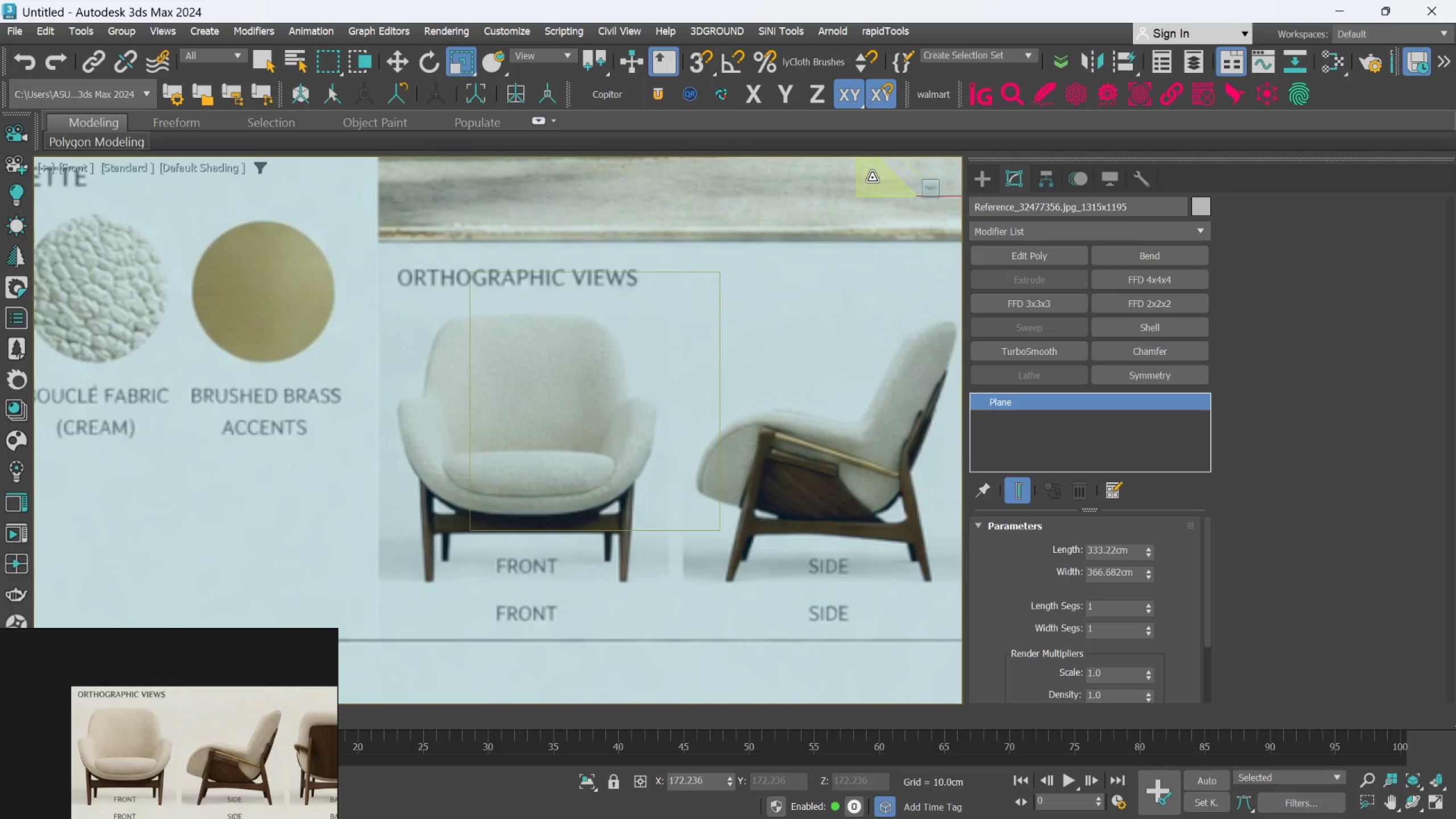 
key(W)
 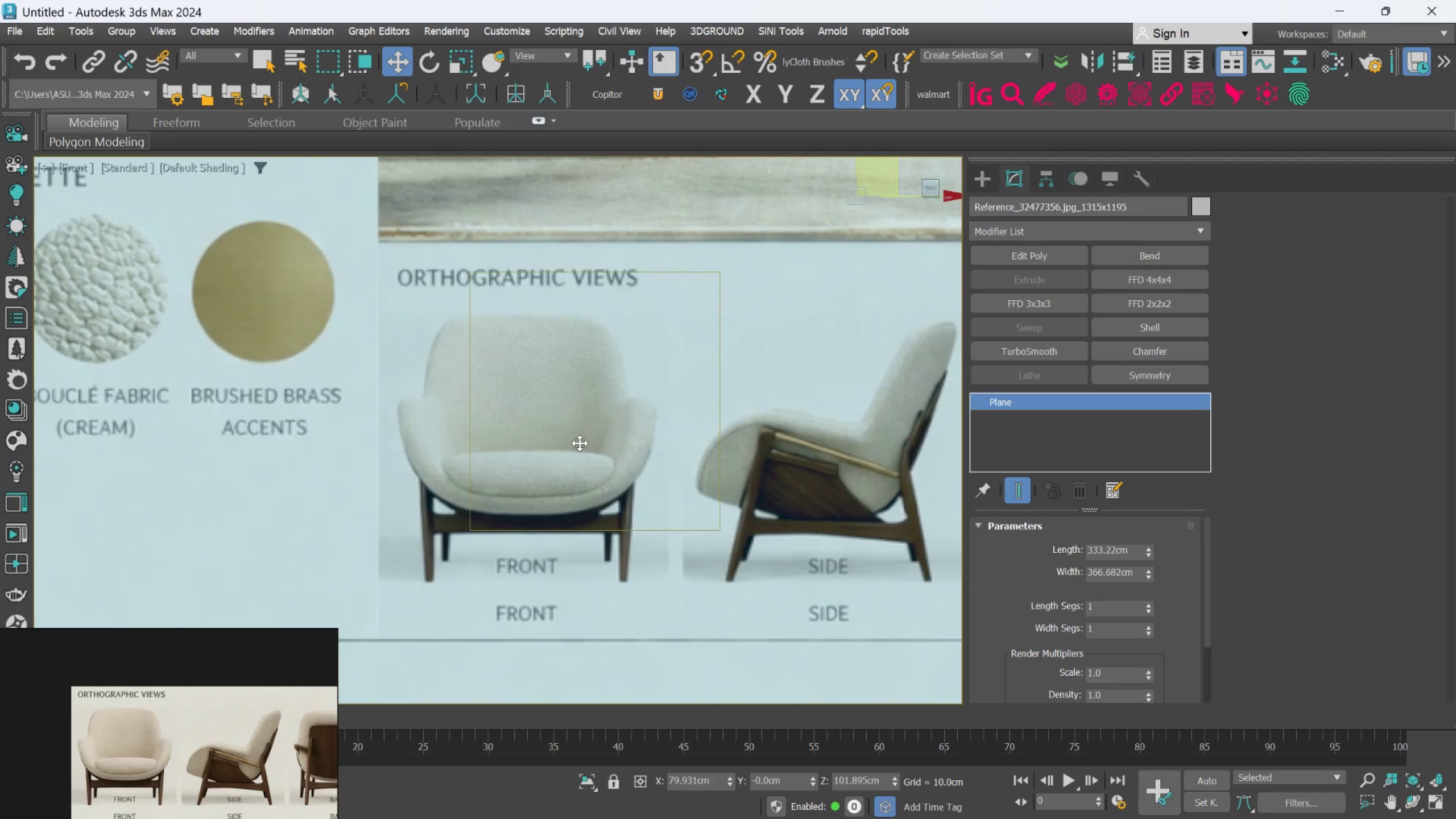 
scroll: coordinate [580, 442], scroll_direction: down, amount: 4.0
 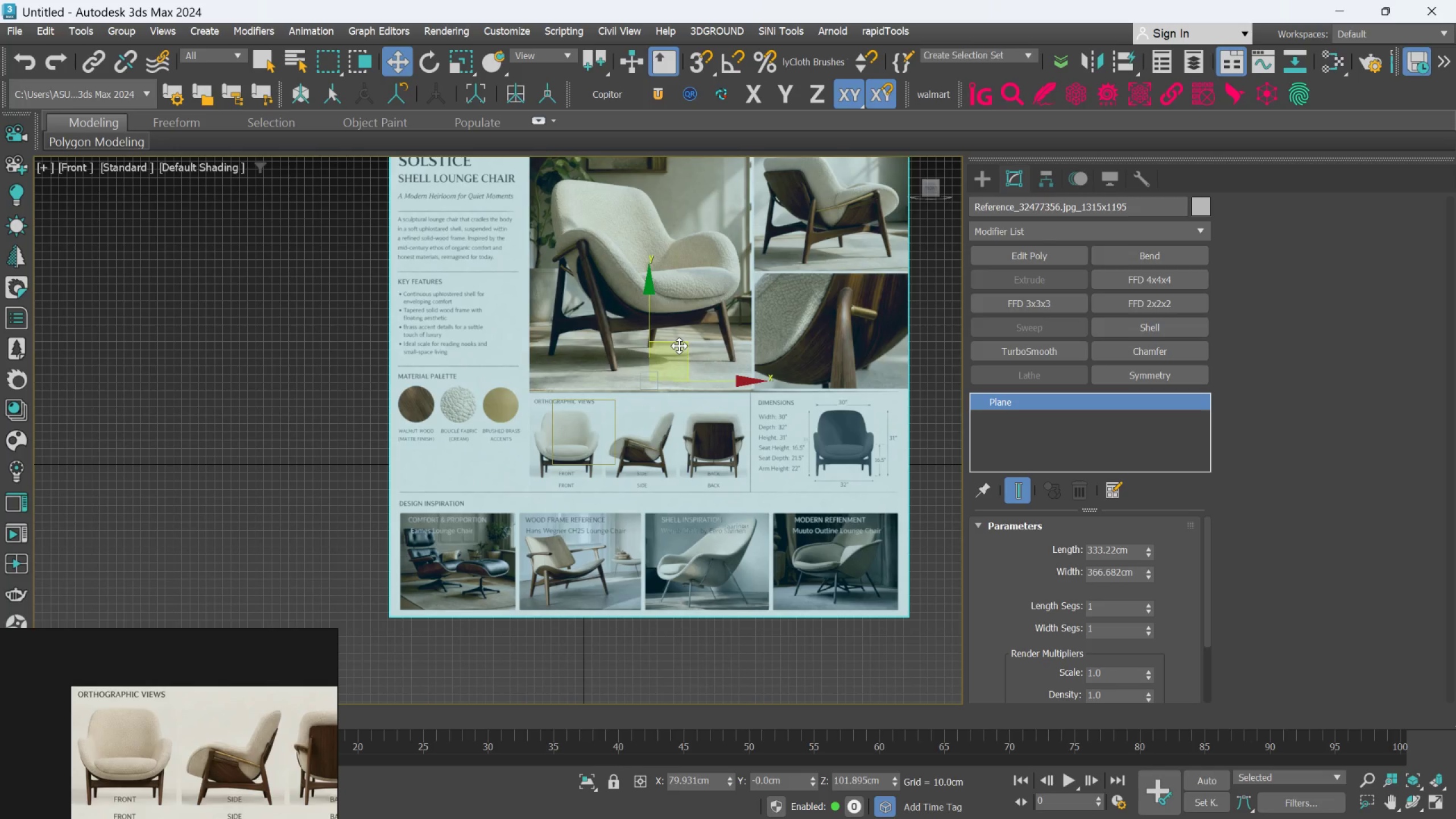 
scroll: coordinate [680, 370], scroll_direction: up, amount: 1.0
 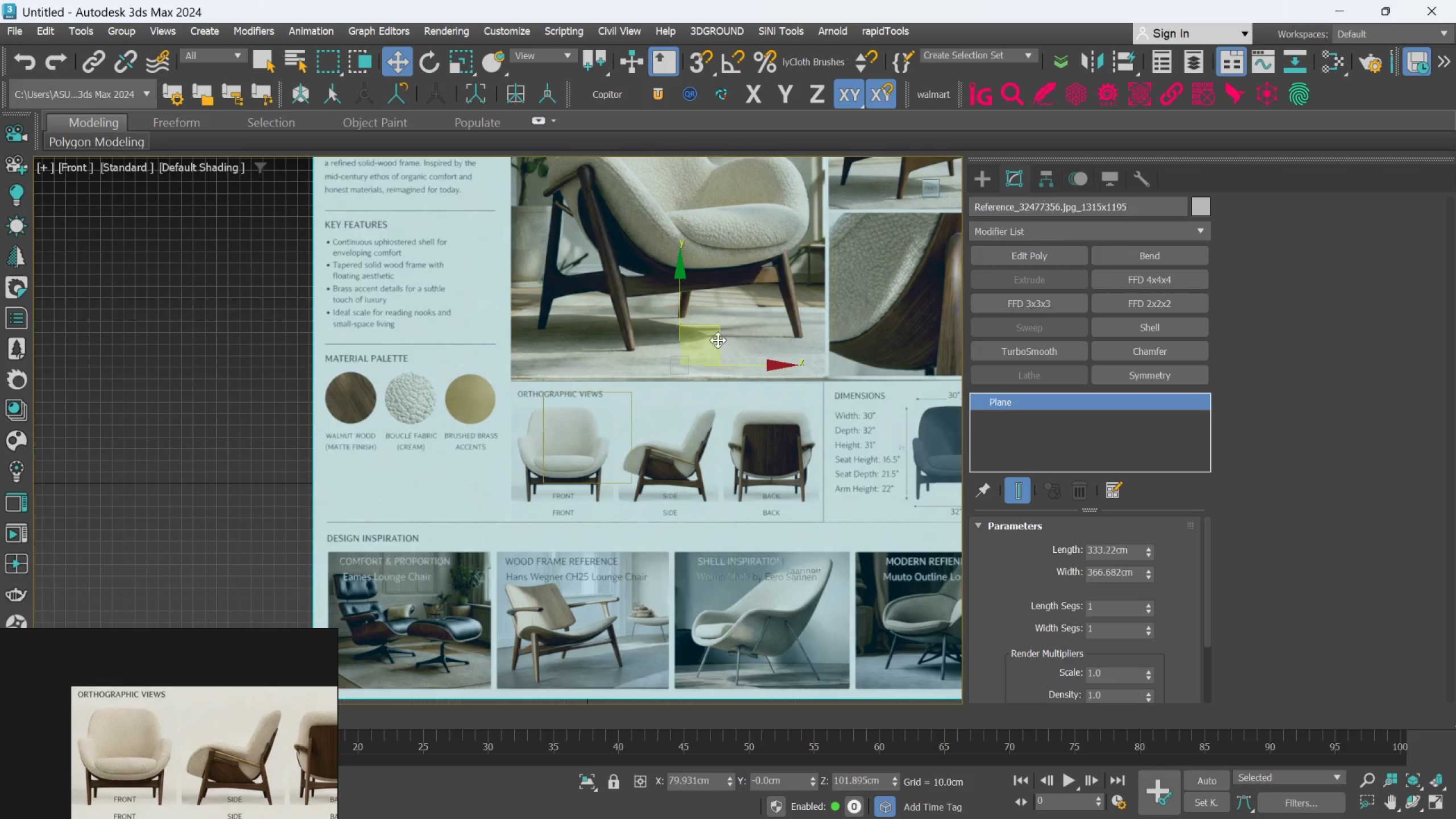 
left_click_drag(start_coordinate=[718, 332], to_coordinate=[741, 316])
 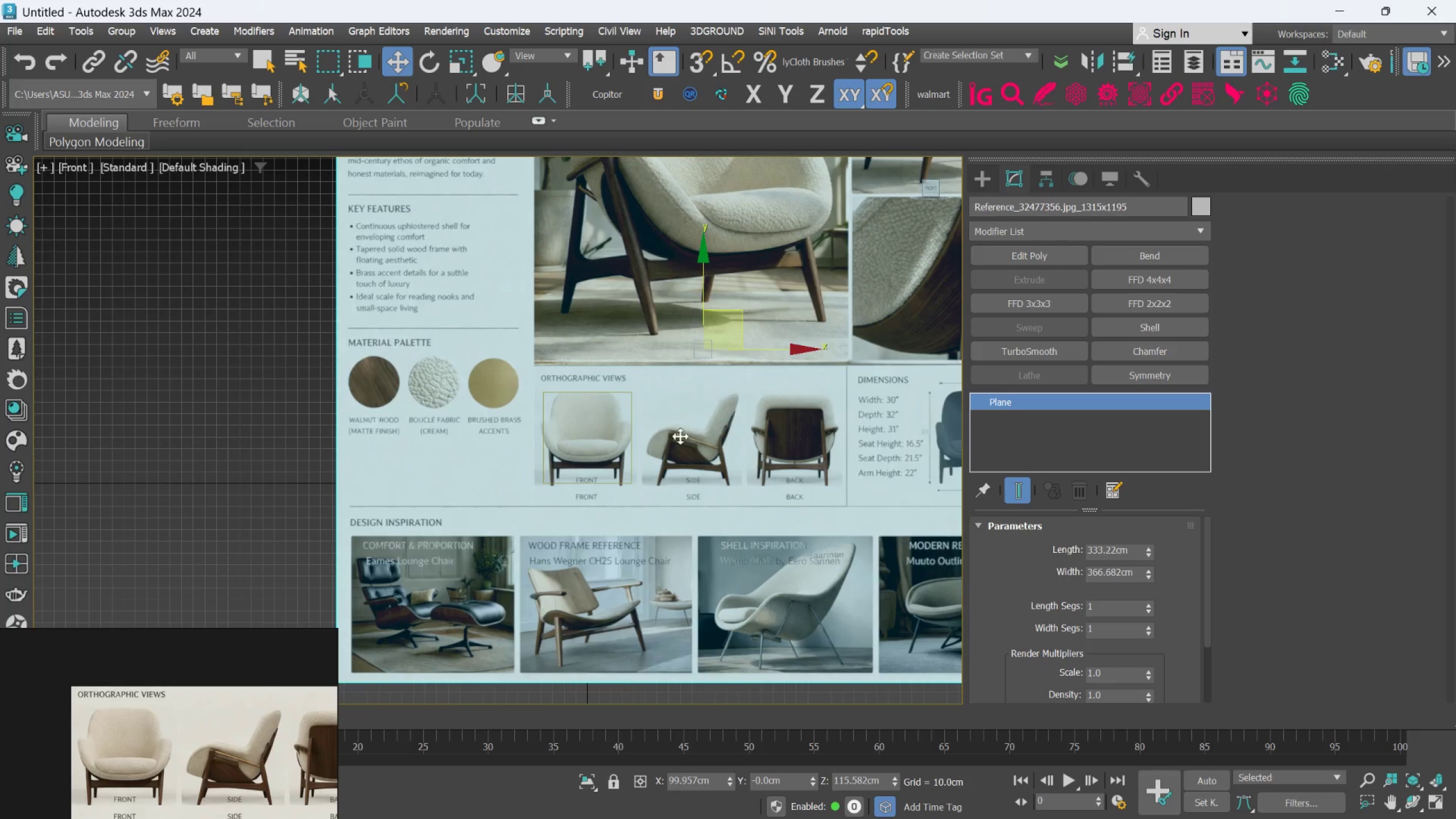 
scroll: coordinate [677, 440], scroll_direction: up, amount: 4.0
 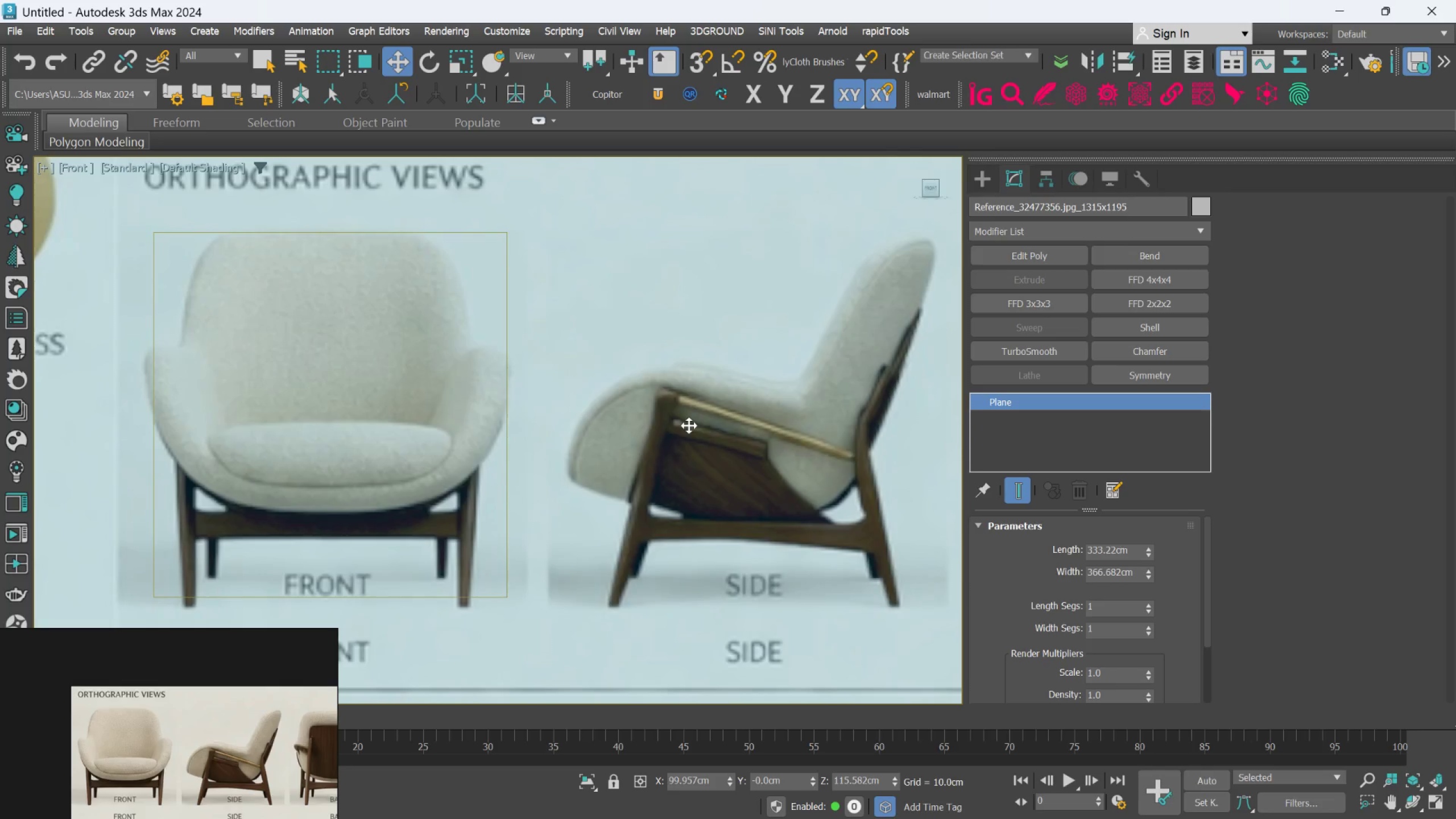 
scroll: coordinate [689, 425], scroll_direction: down, amount: 2.0
 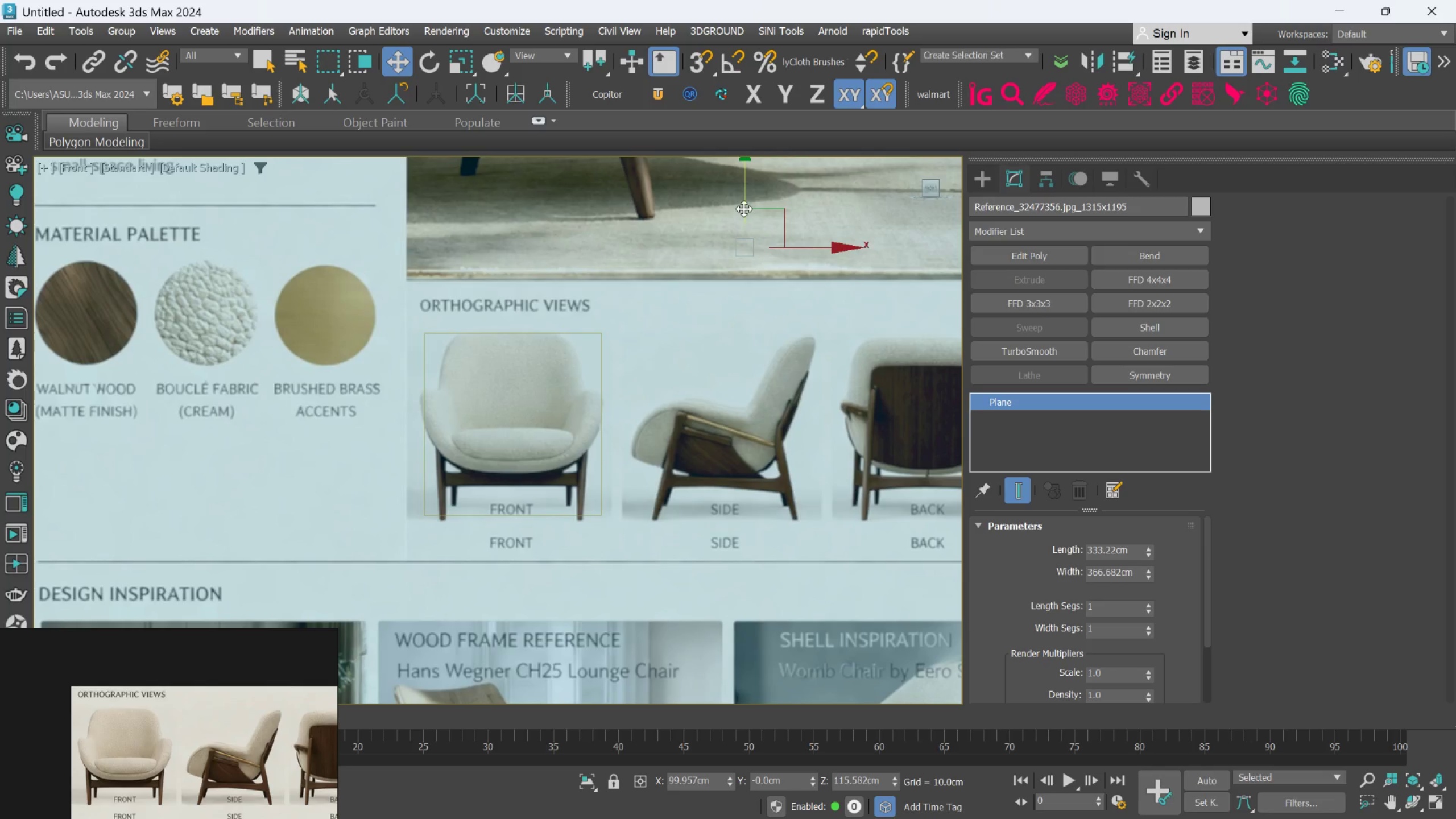 
left_click_drag(start_coordinate=[744, 204], to_coordinate=[749, 198])
 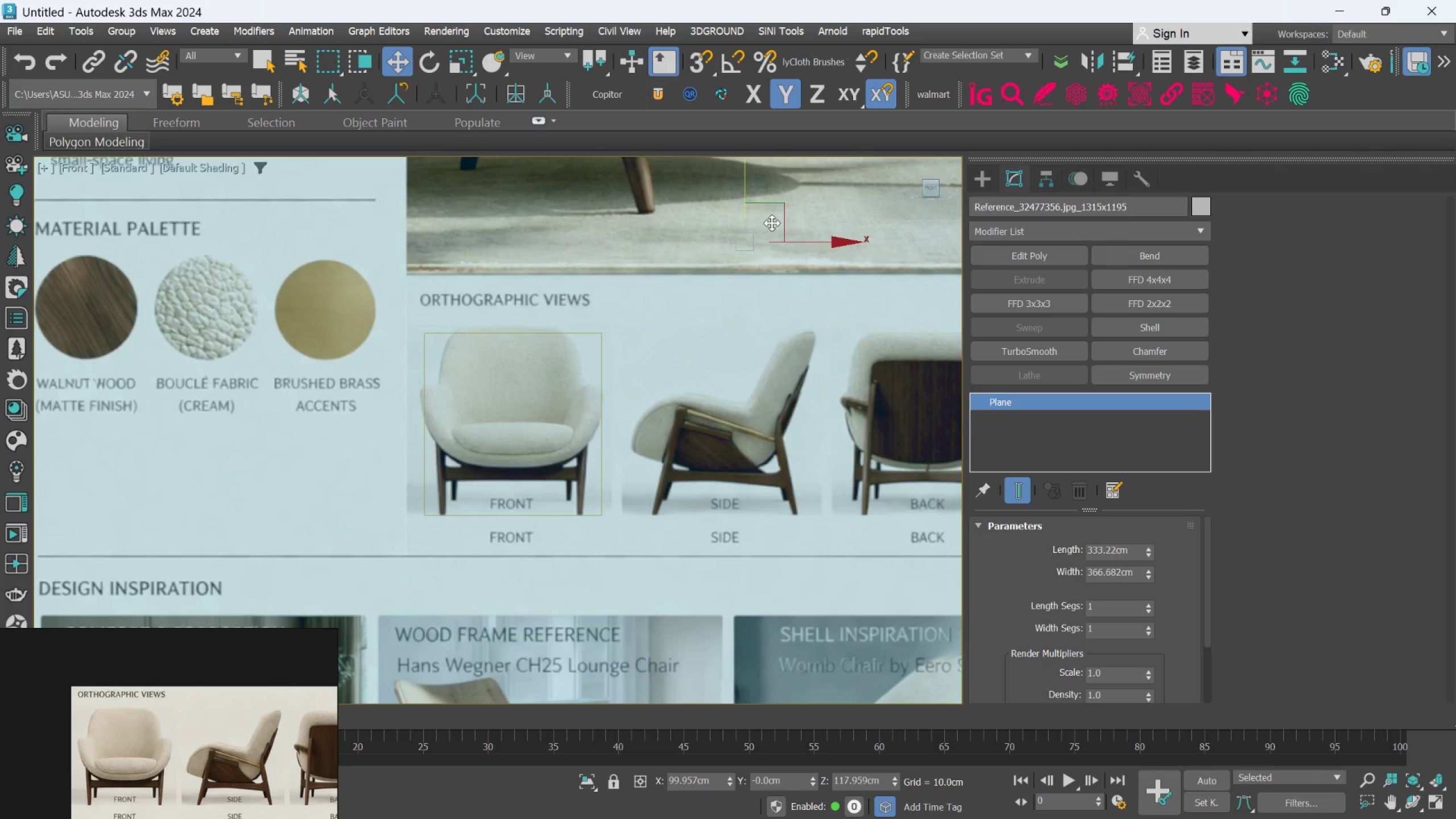 
key(R)
 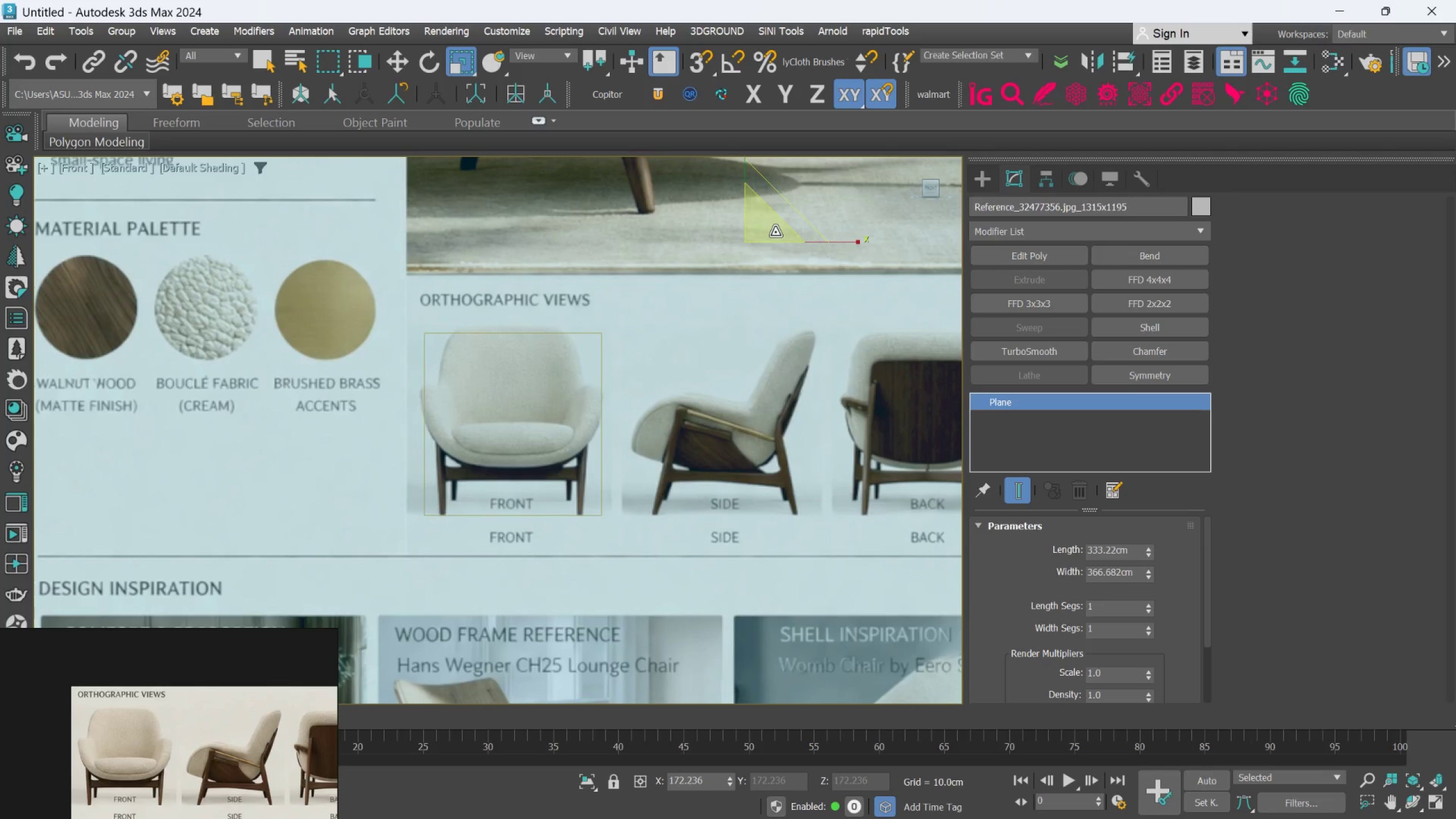 
left_click_drag(start_coordinate=[775, 232], to_coordinate=[777, 235])
 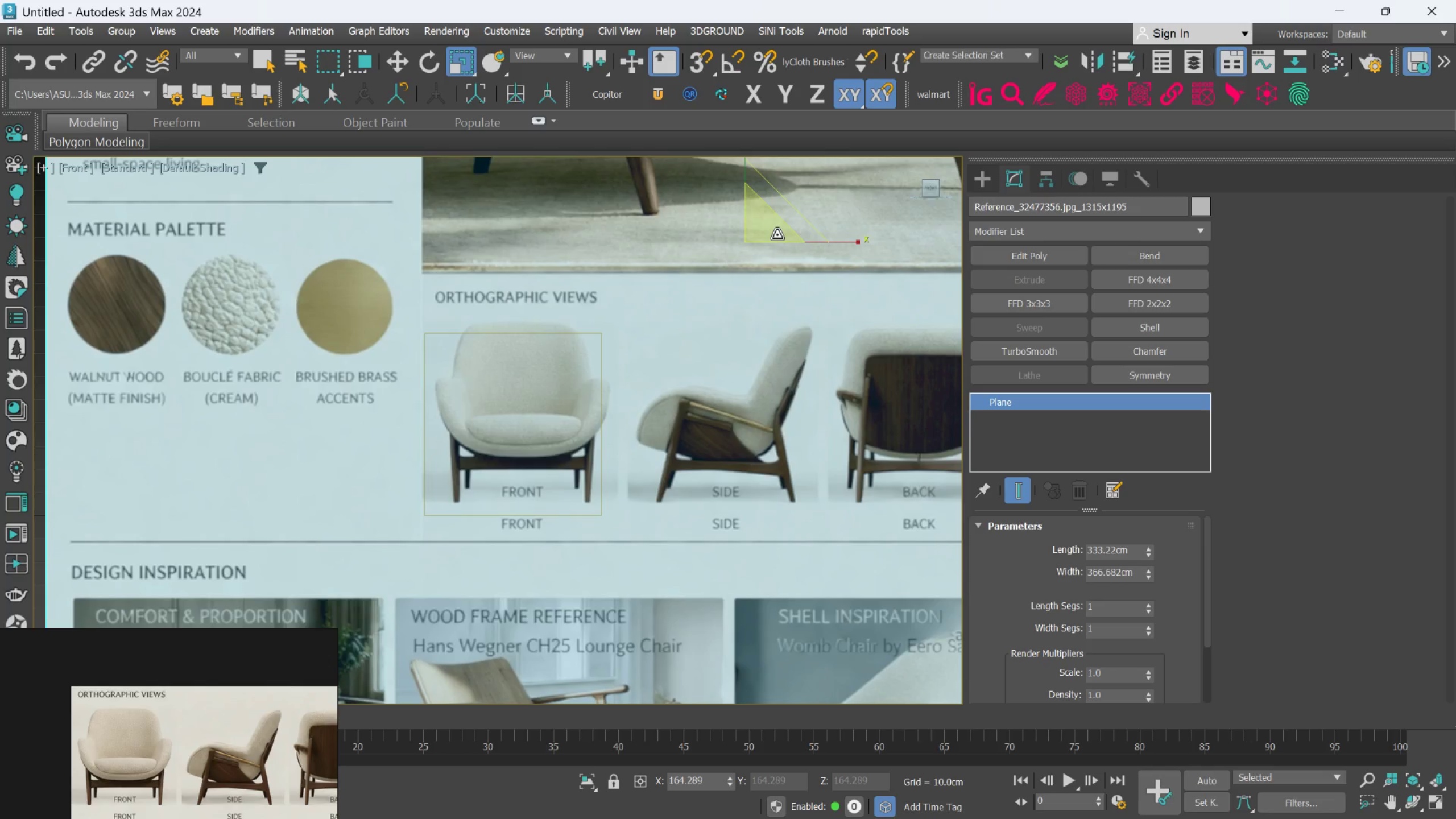 
key(W)
 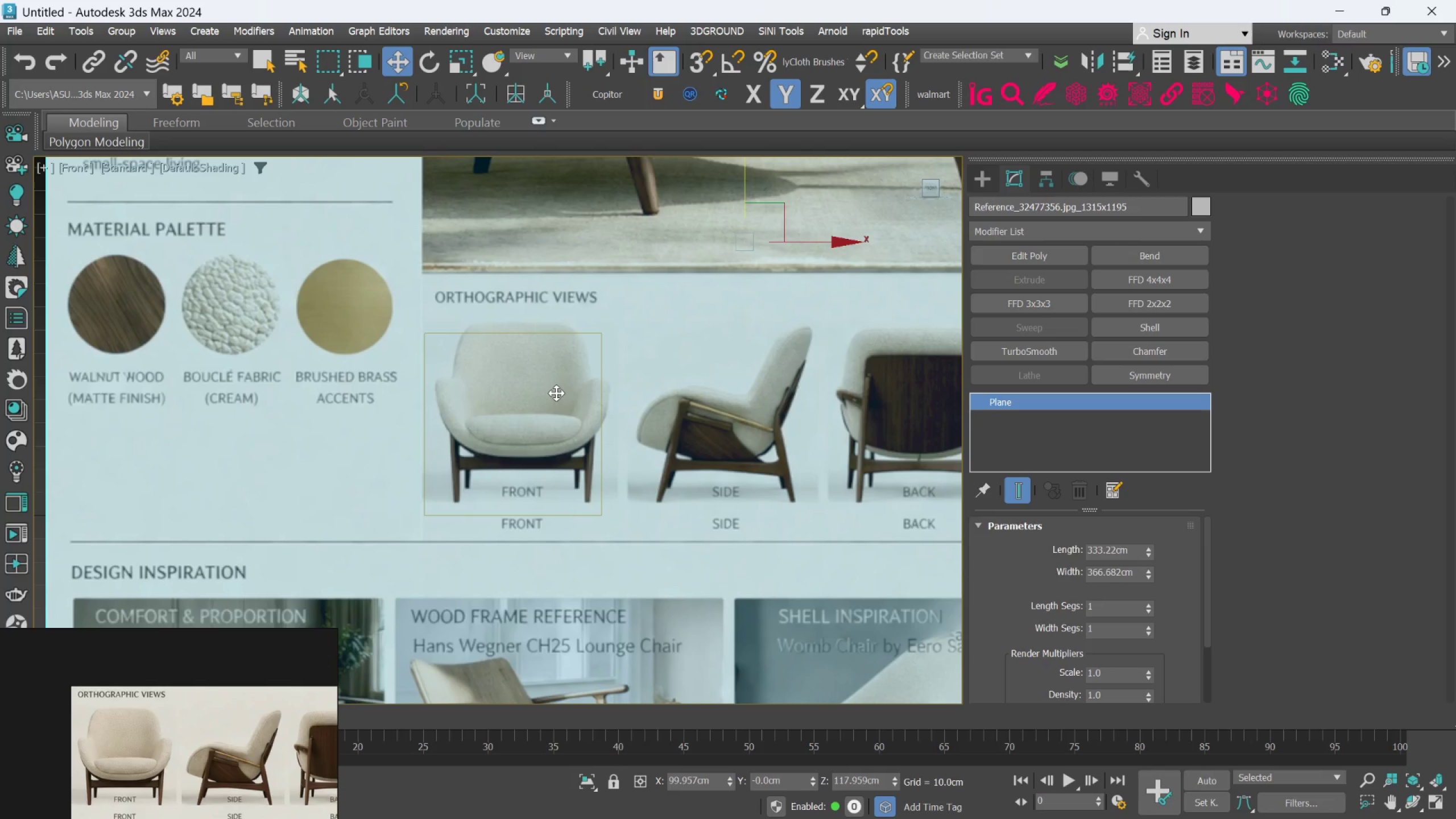 
left_click_drag(start_coordinate=[552, 394], to_coordinate=[541, 403])
 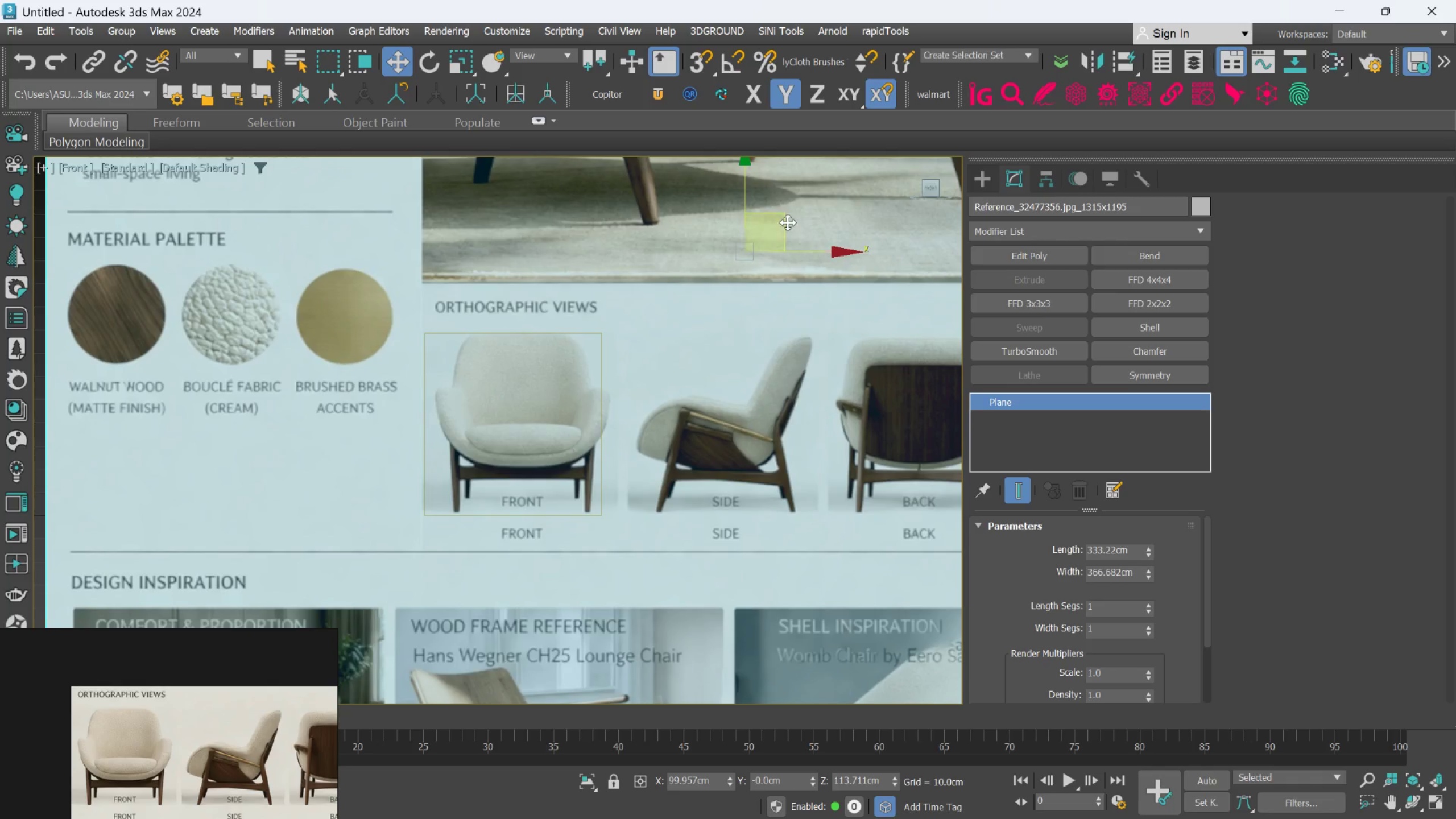 
left_click_drag(start_coordinate=[786, 221], to_coordinate=[776, 219])
 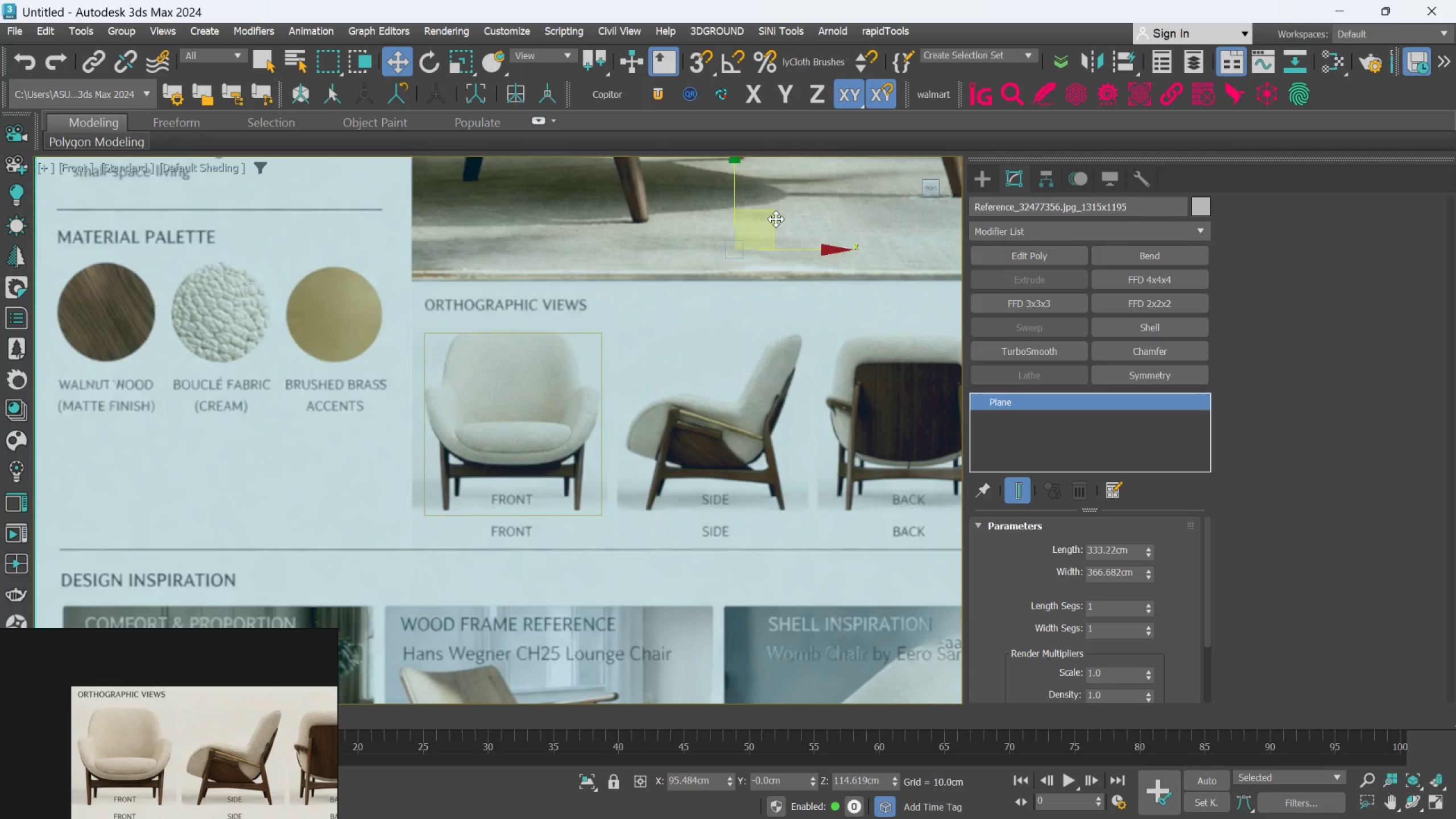 
scroll: coordinate [613, 489], scroll_direction: down, amount: 7.0
 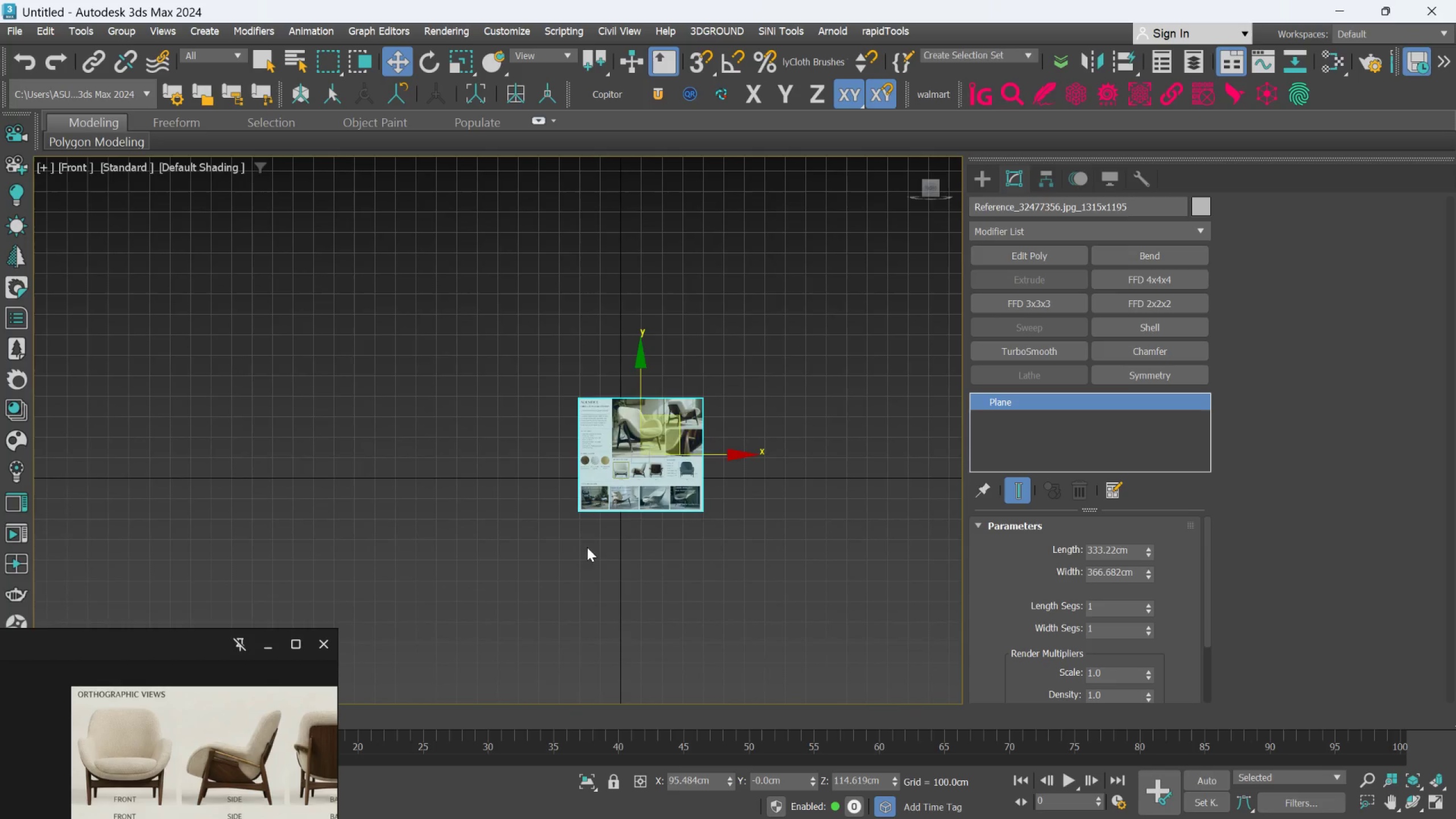 
scroll: coordinate [634, 511], scroll_direction: up, amount: 3.0
 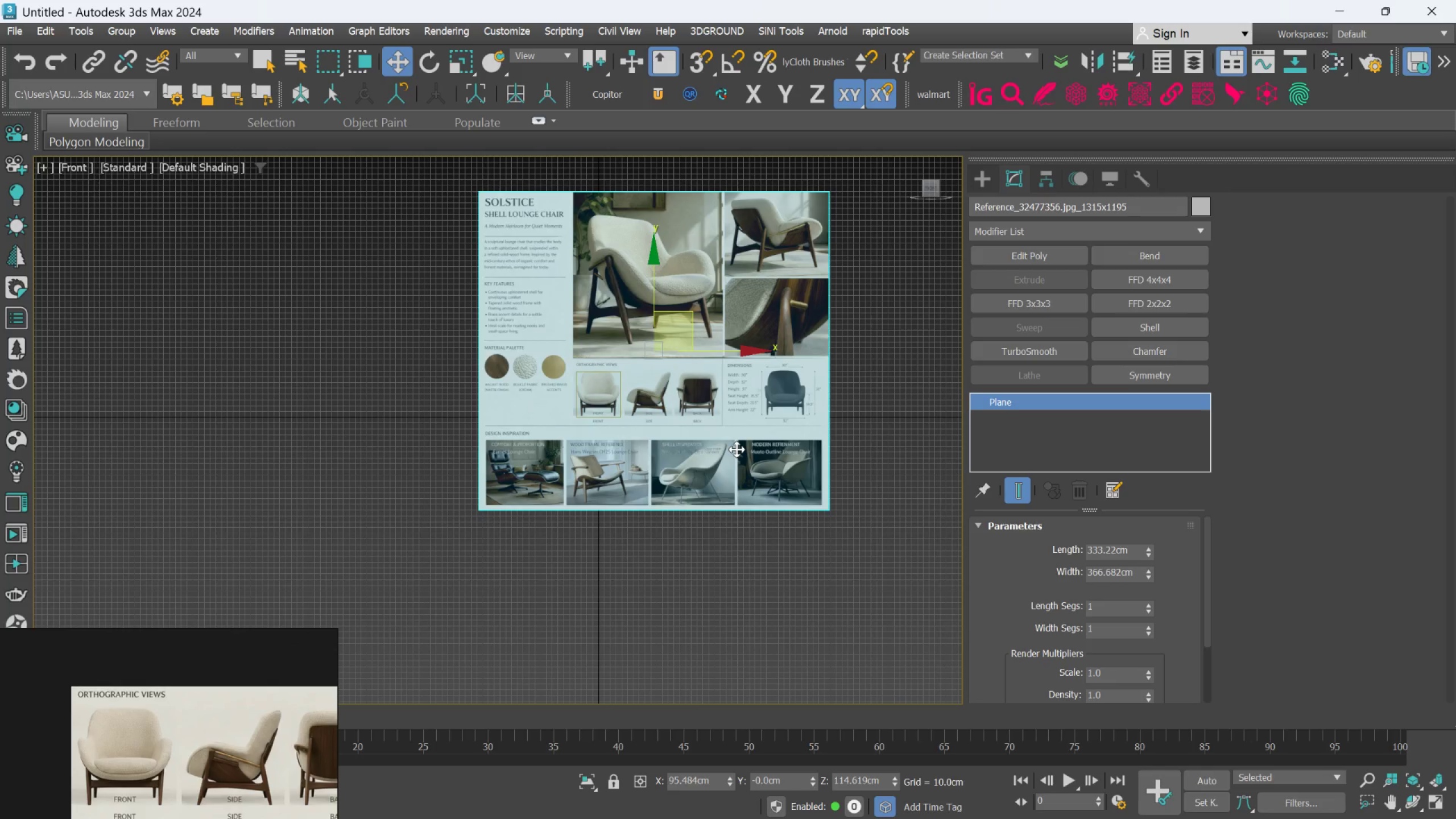 
left_click([737, 449])
 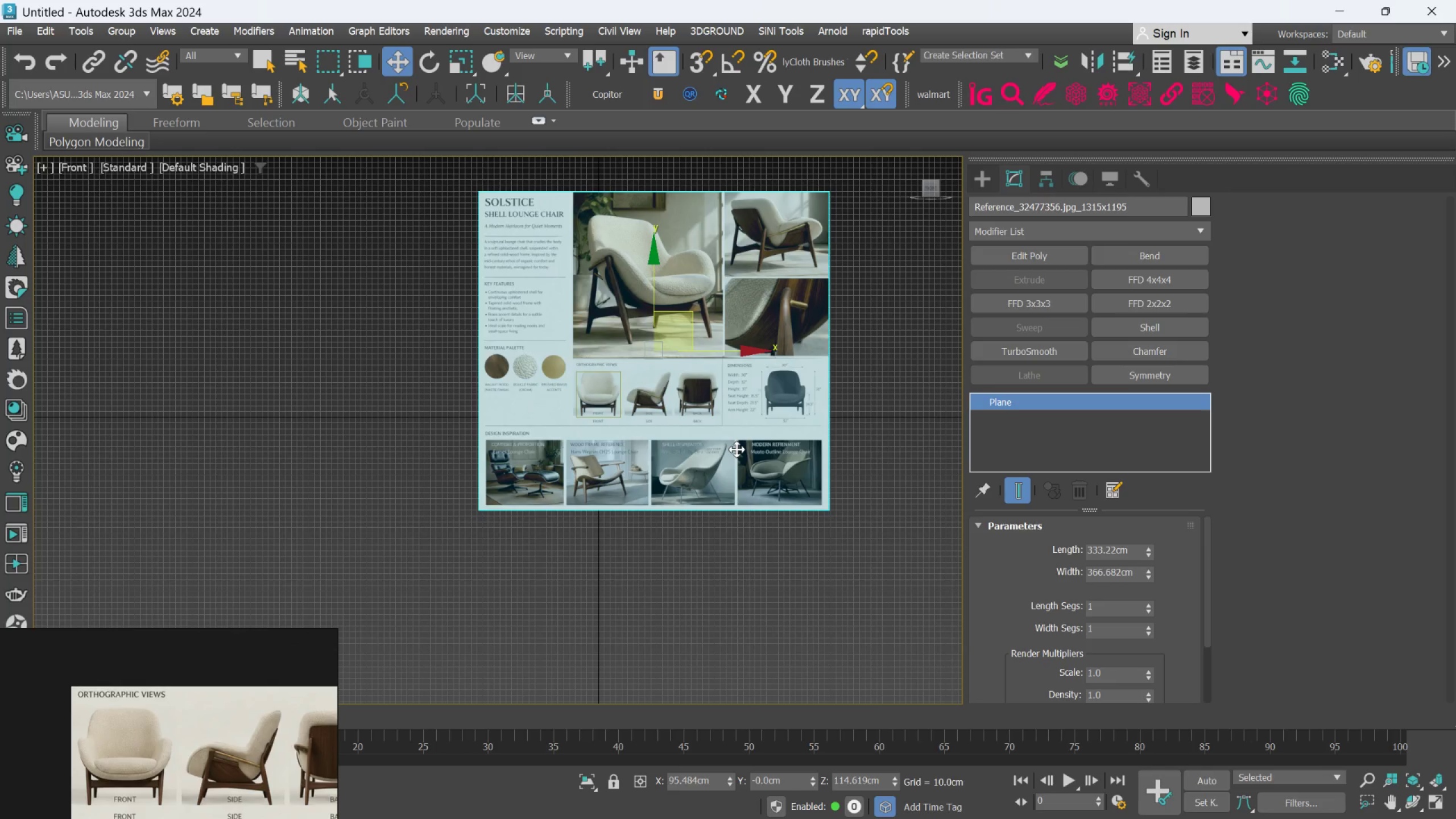 
key(Delete)
 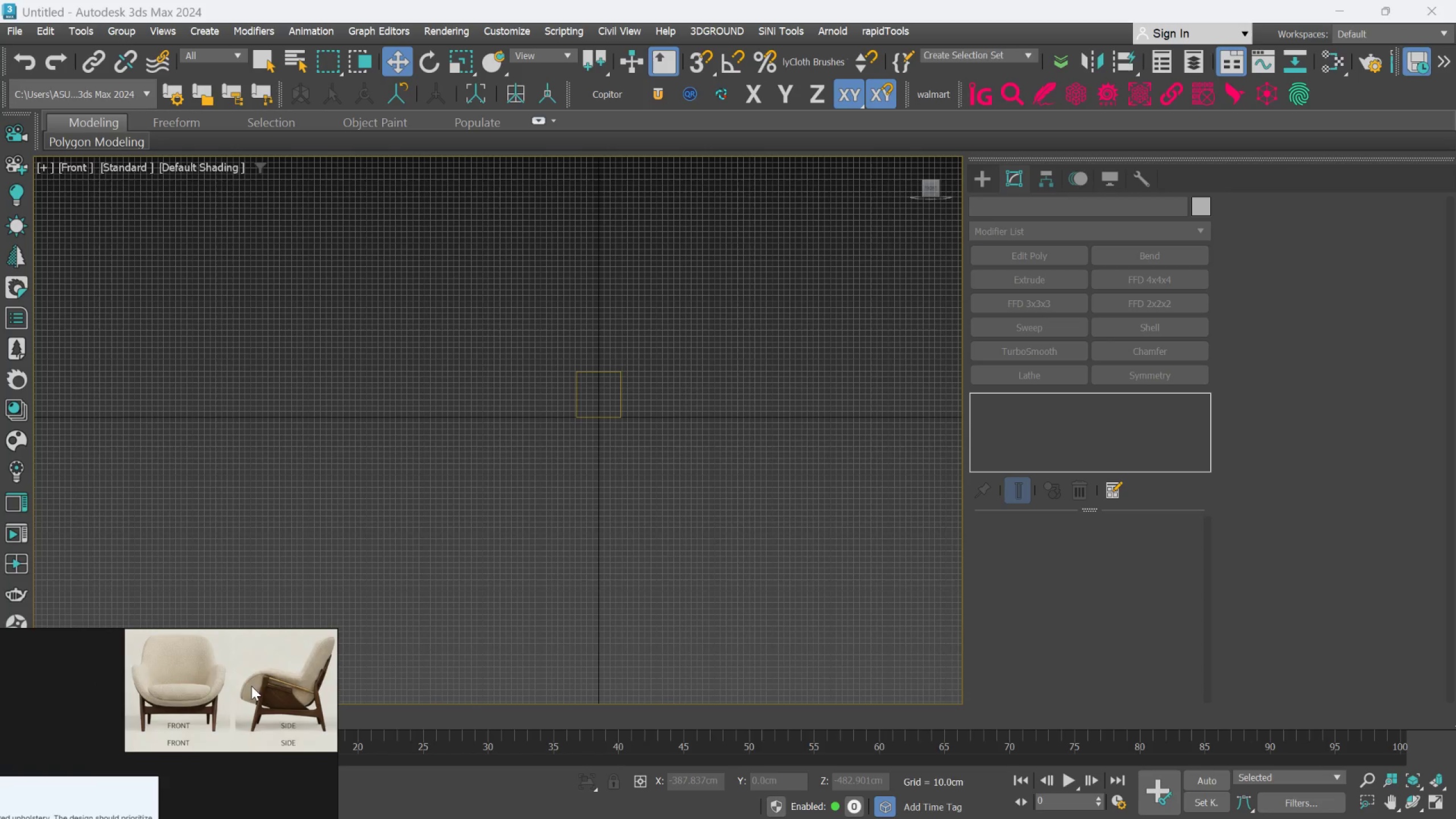 
scroll: coordinate [216, 713], scroll_direction: up, amount: 1.0
 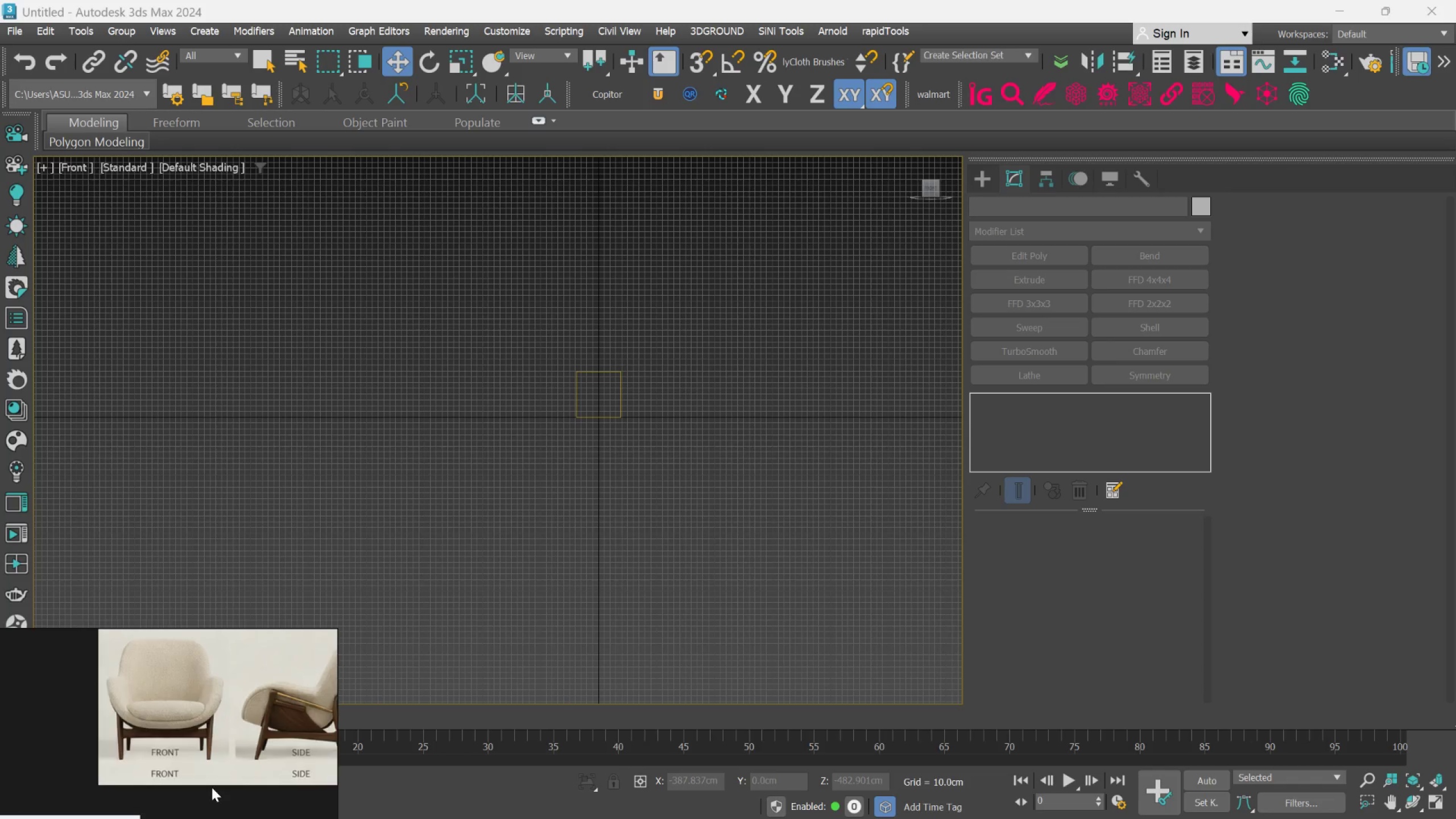 
scroll: coordinate [208, 785], scroll_direction: down, amount: 3.0
 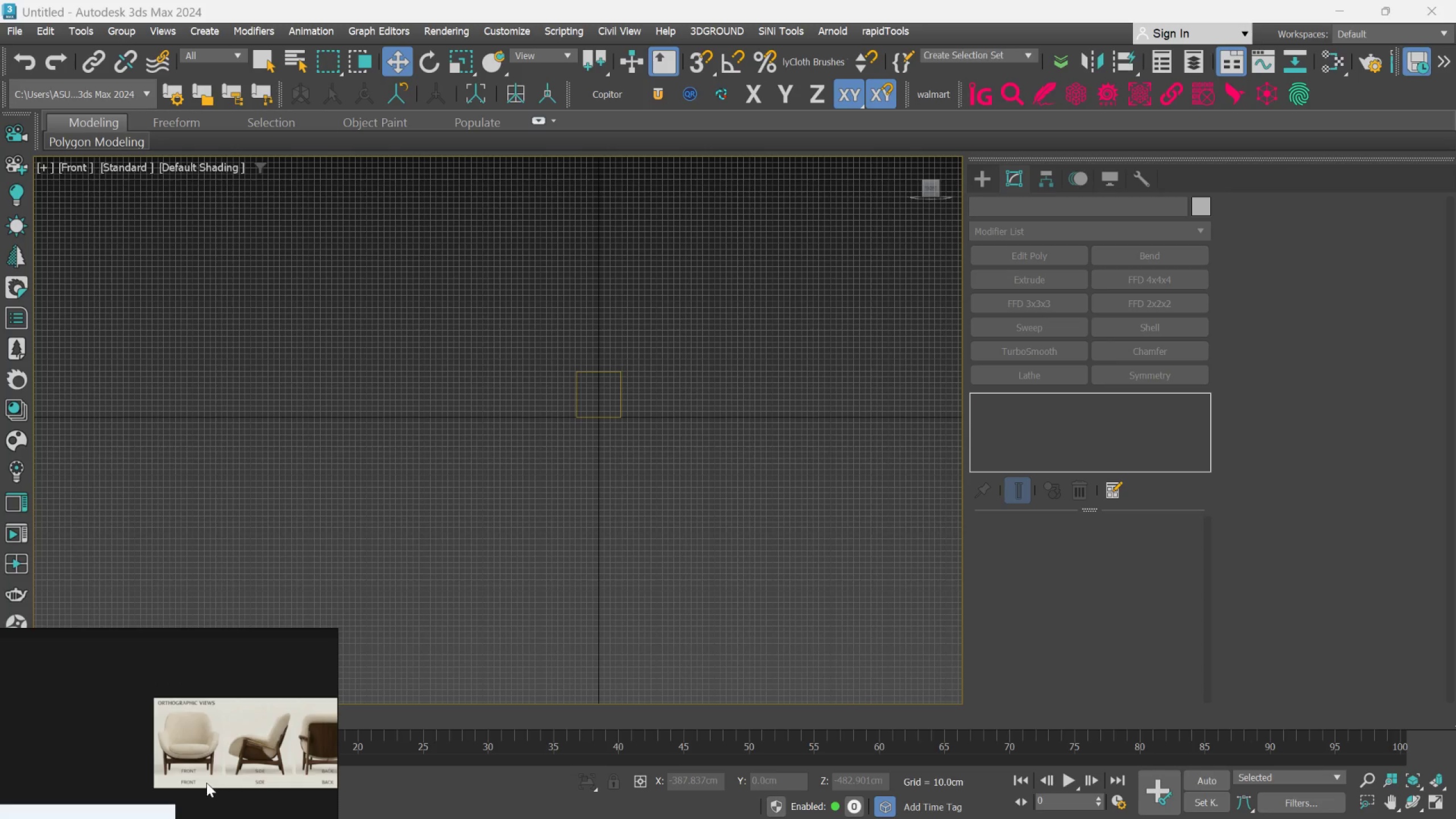 
scroll: coordinate [205, 779], scroll_direction: up, amount: 3.0
 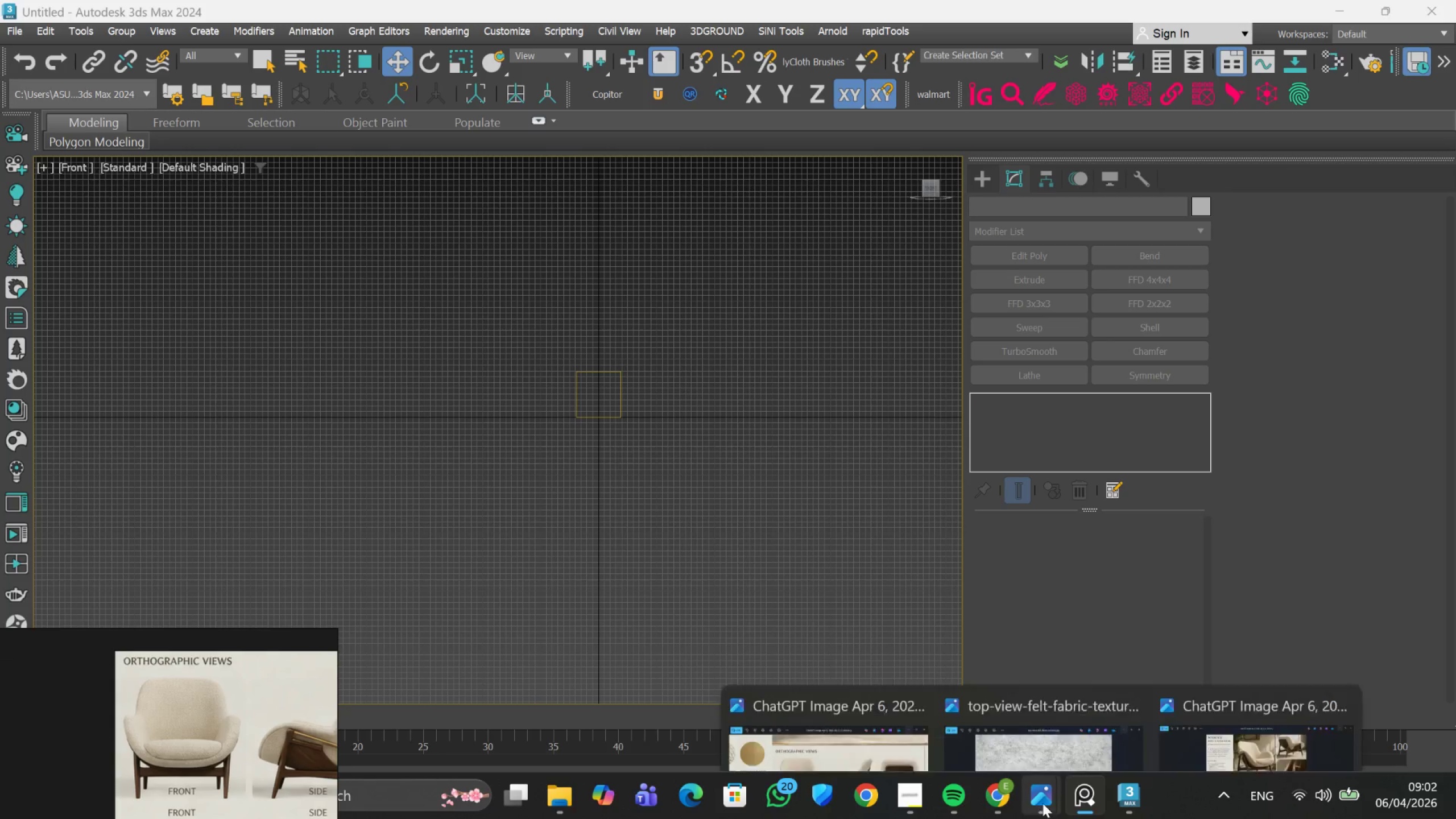 
left_click([855, 706])
 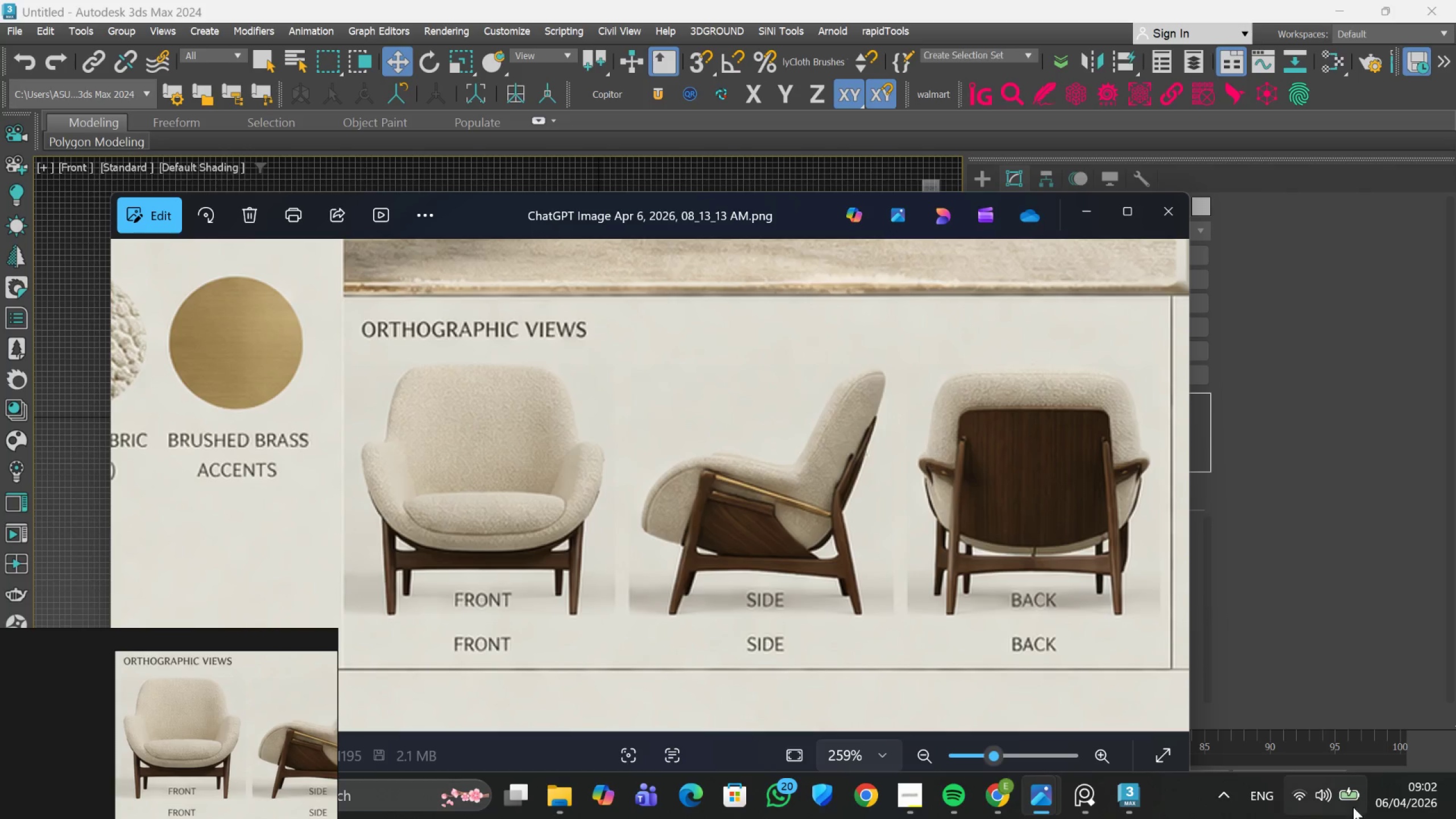 
left_click([1220, 798])
 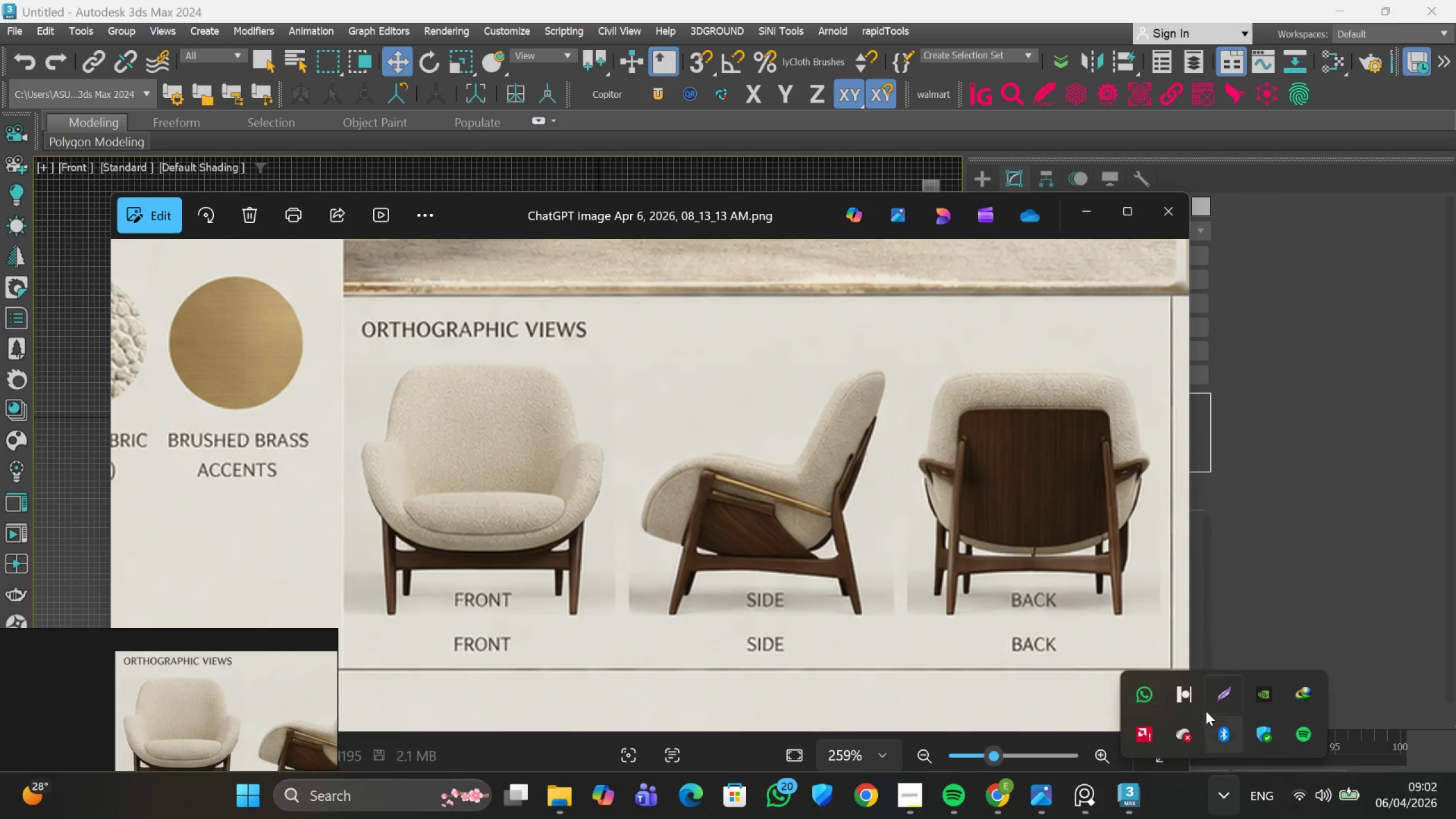 
left_click([1214, 695])
 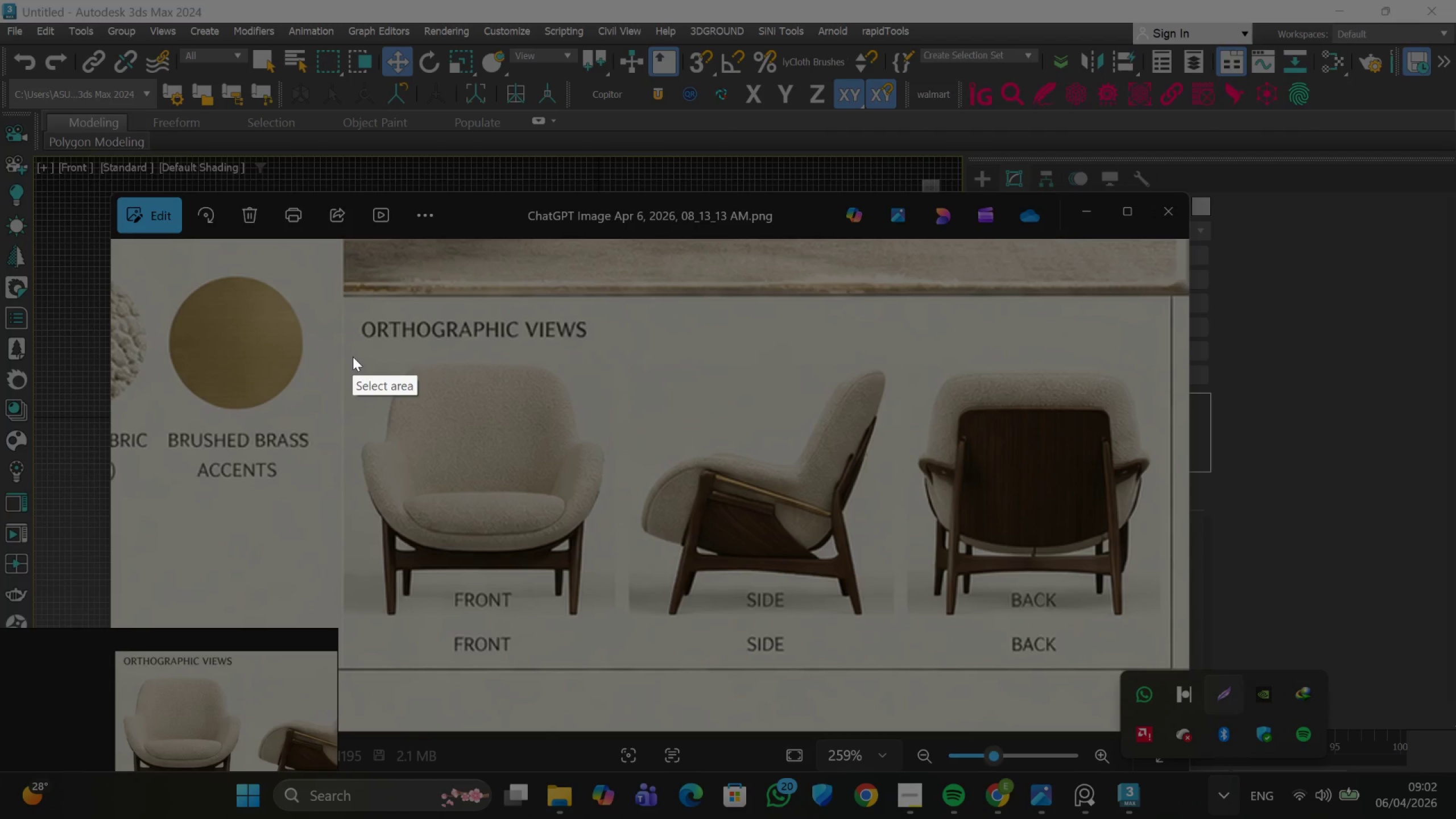 
left_click_drag(start_coordinate=[353, 350], to_coordinate=[628, 652])
 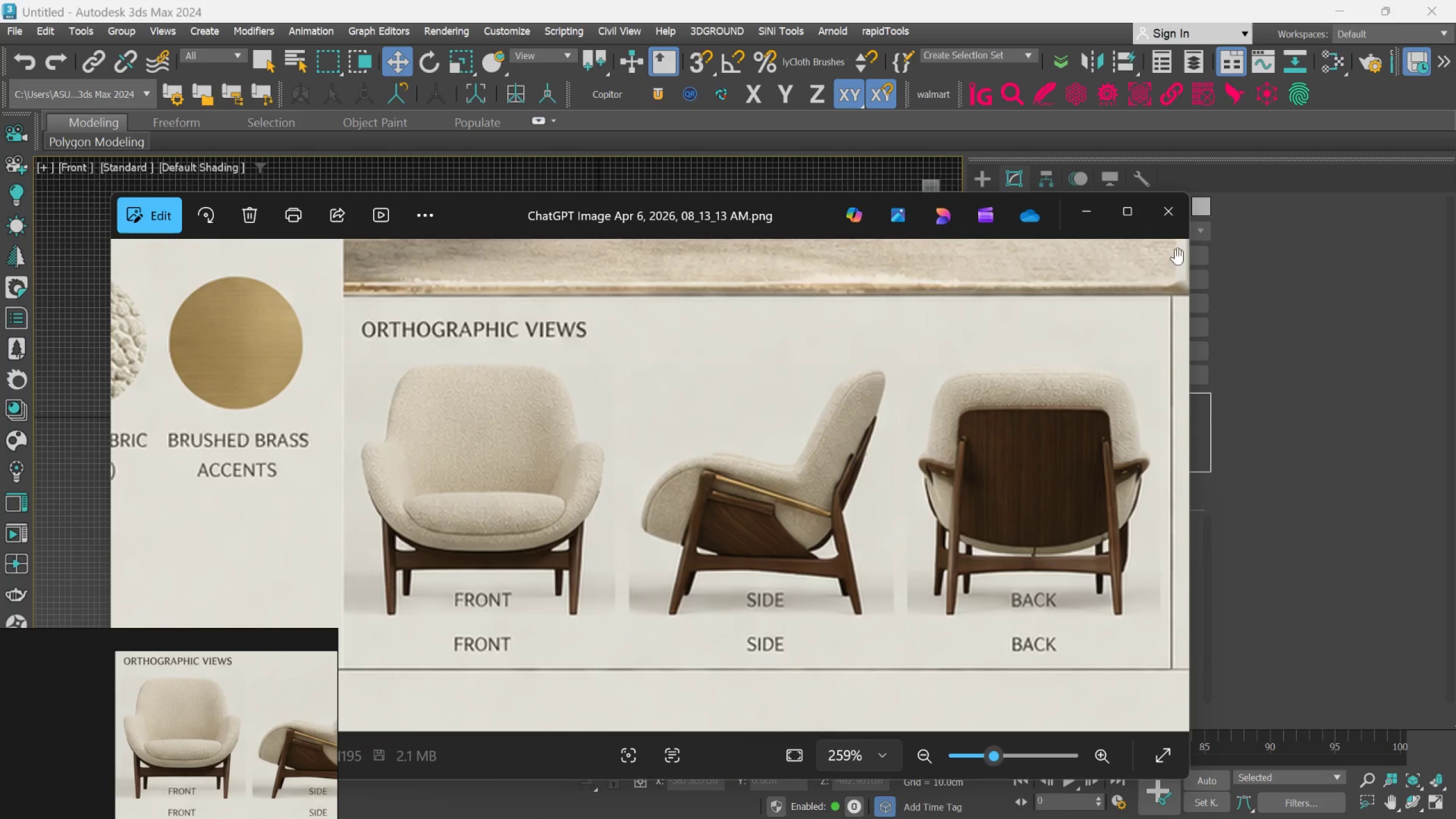 
left_click([1078, 205])
 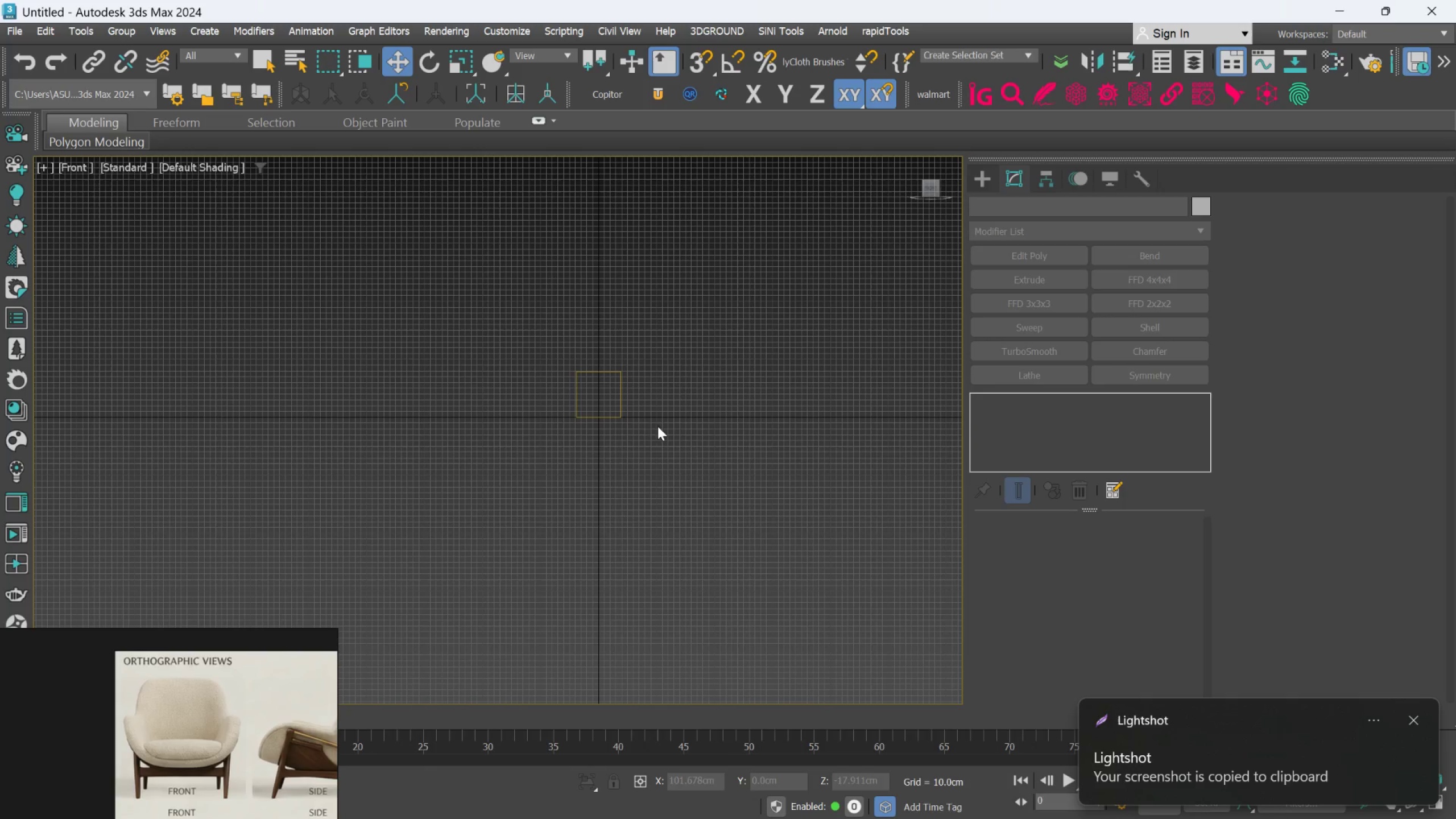 
right_click([651, 416])
 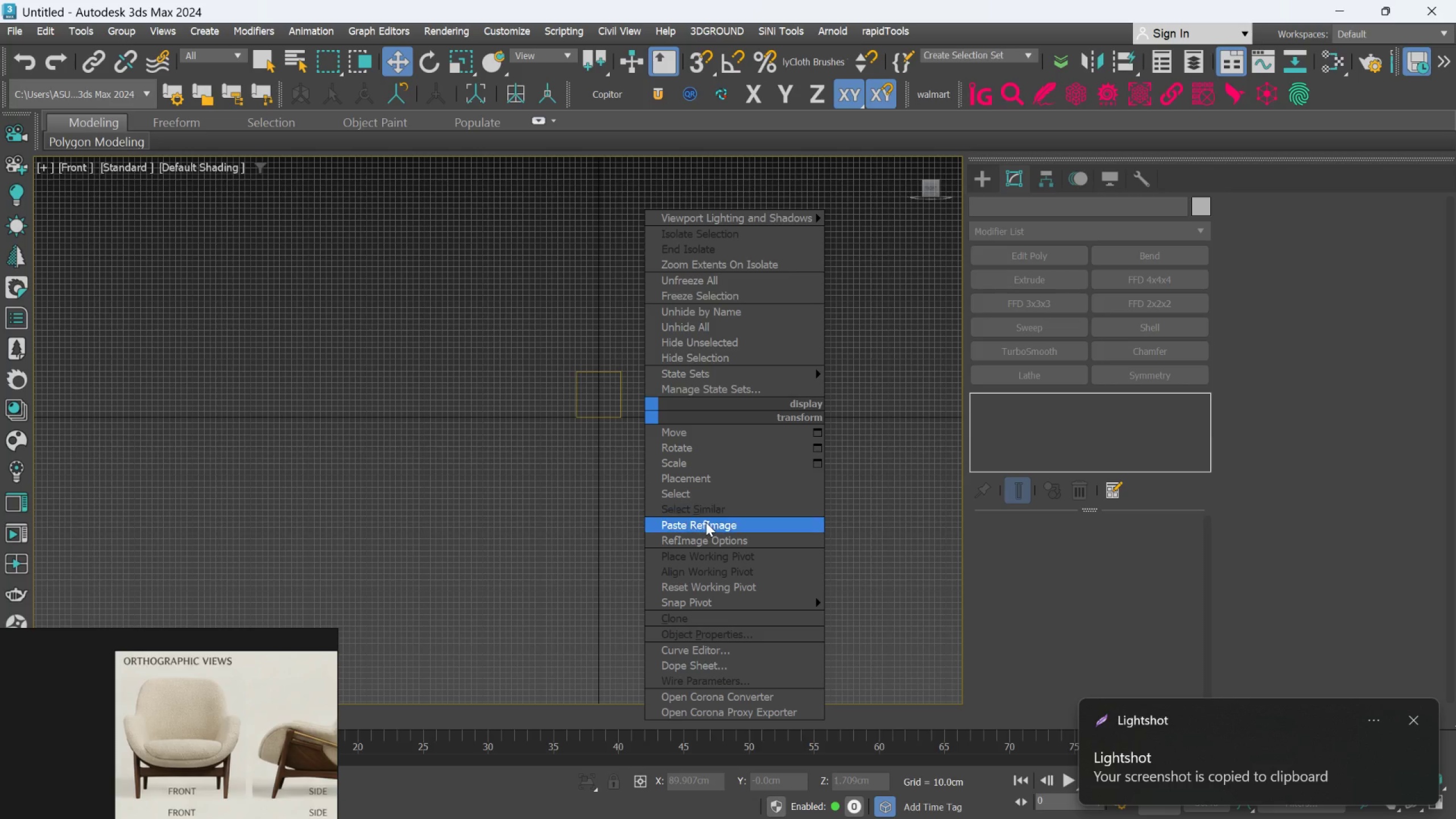 
left_click([706, 522])
 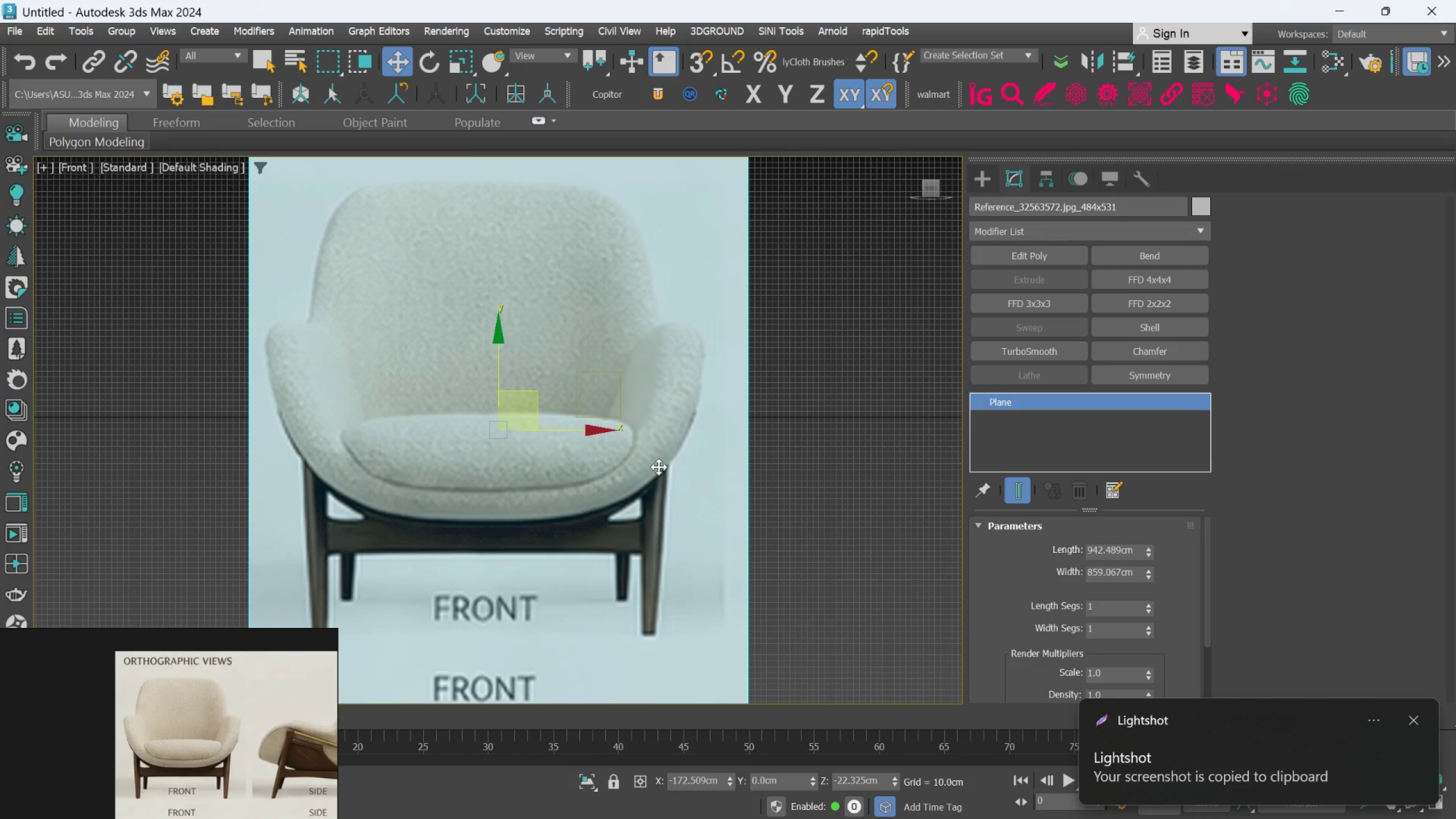 
key(R)
 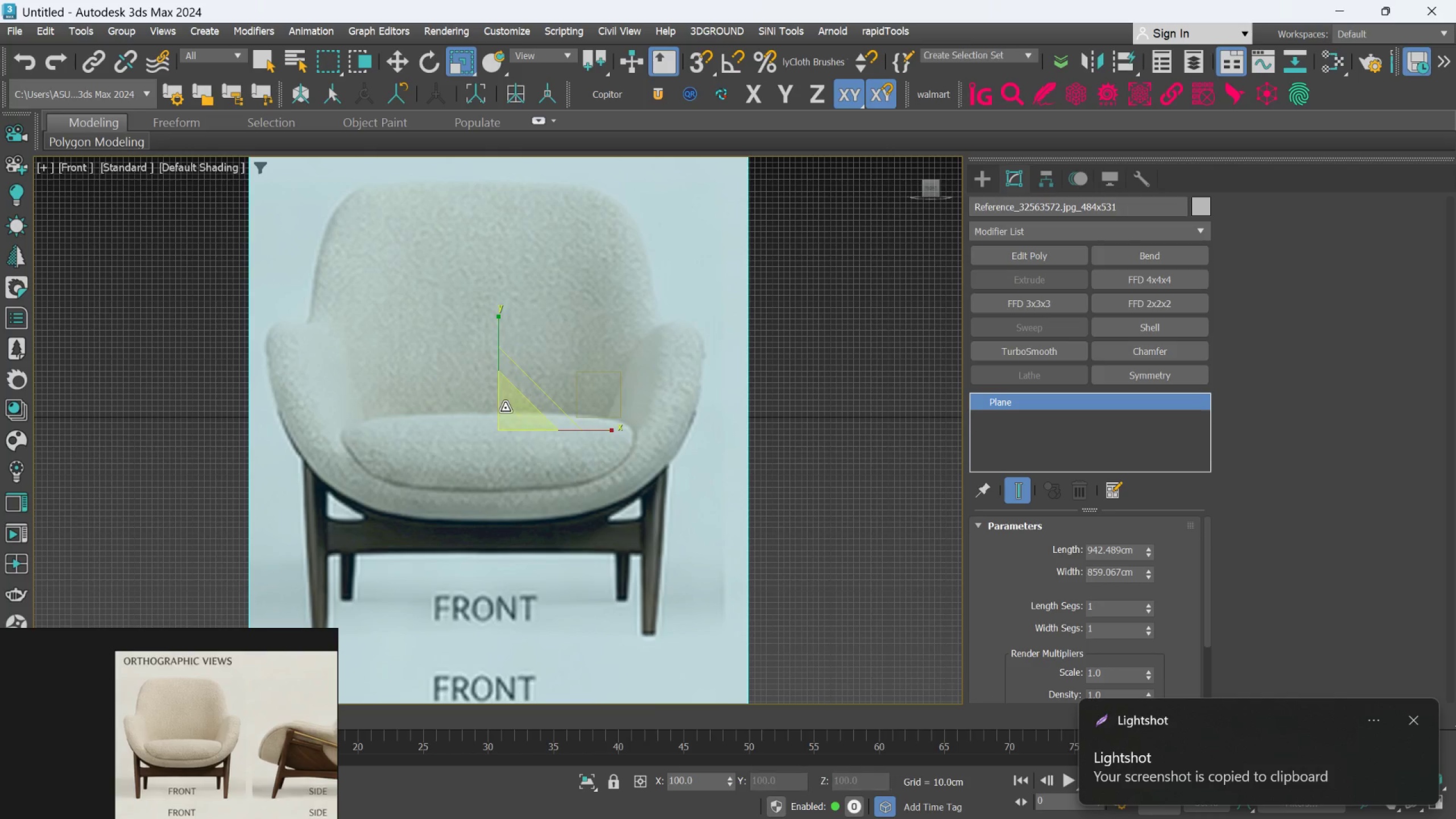 
left_click_drag(start_coordinate=[507, 407], to_coordinate=[582, 569])
 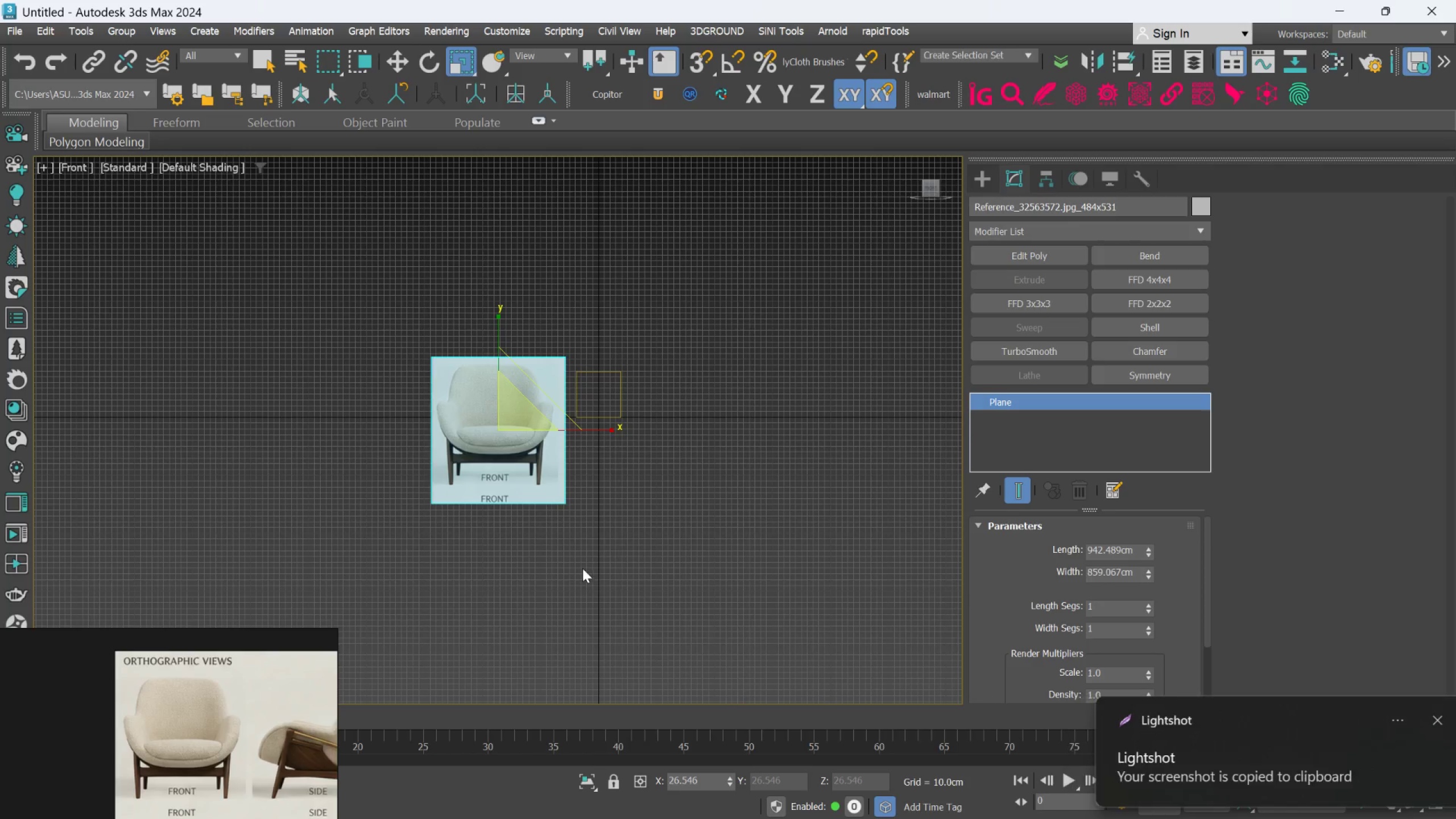 
key(W)
 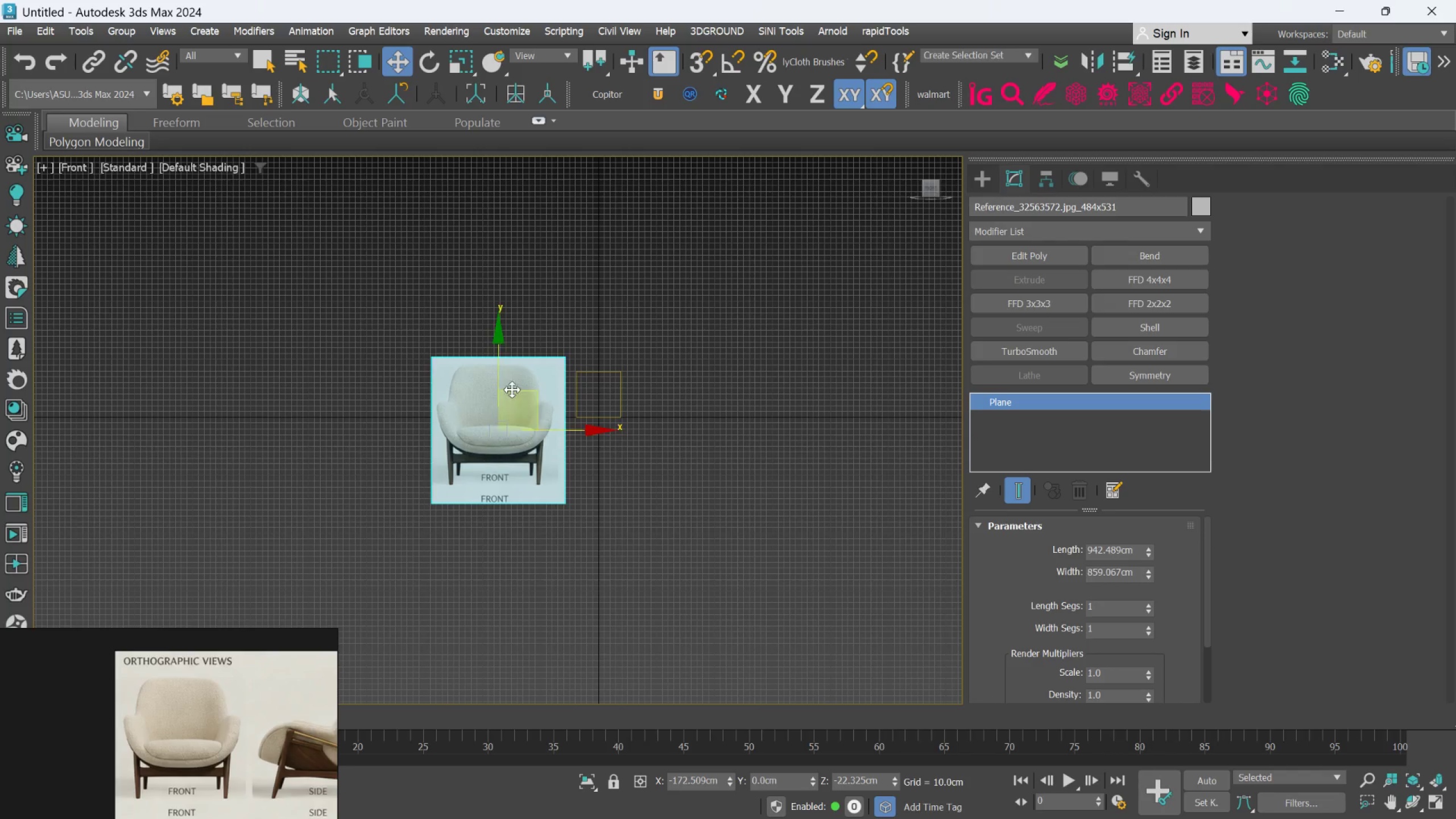 
scroll: coordinate [552, 394], scroll_direction: up, amount: 2.0
 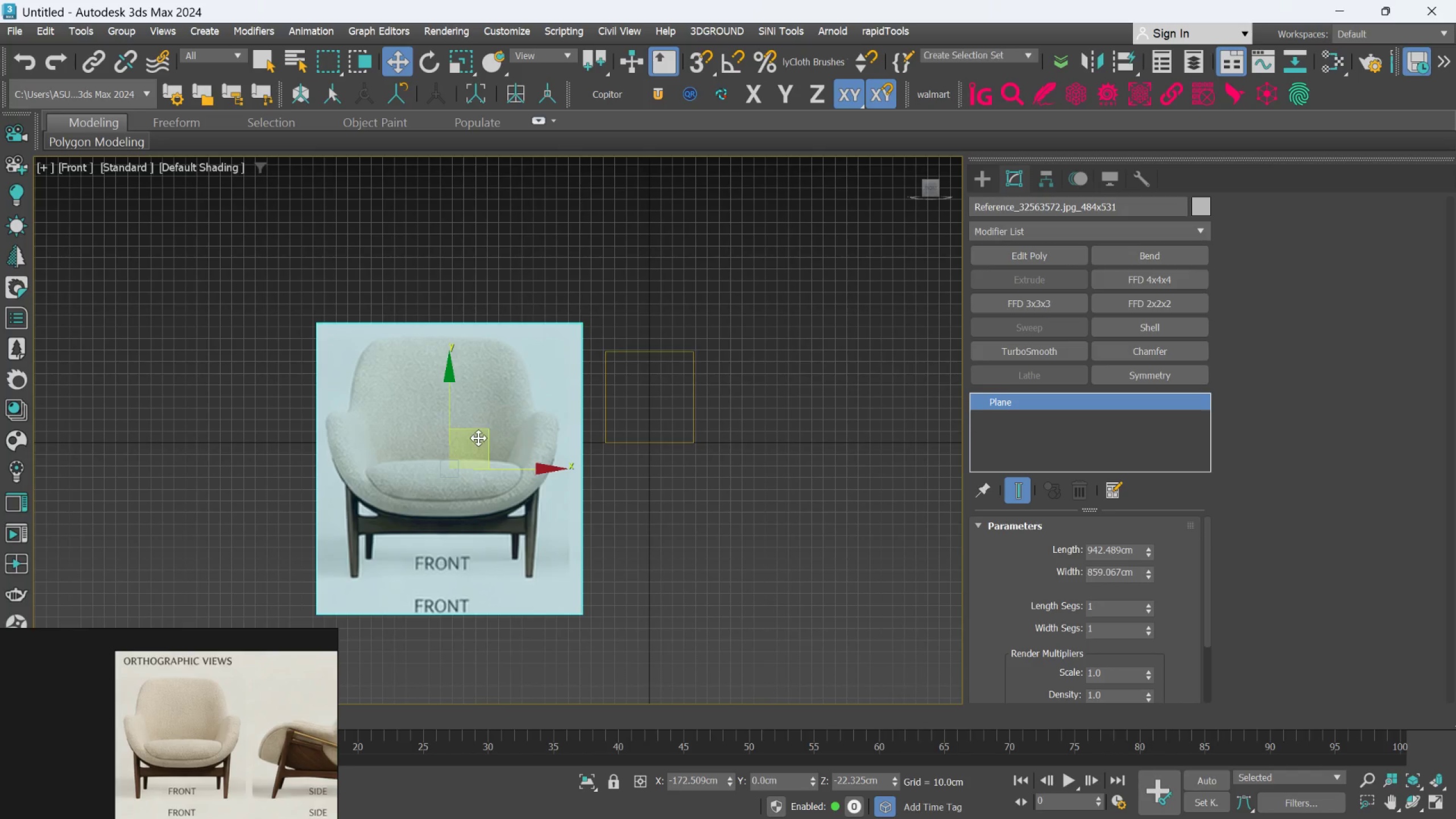 
left_click_drag(start_coordinate=[483, 435], to_coordinate=[682, 399])
 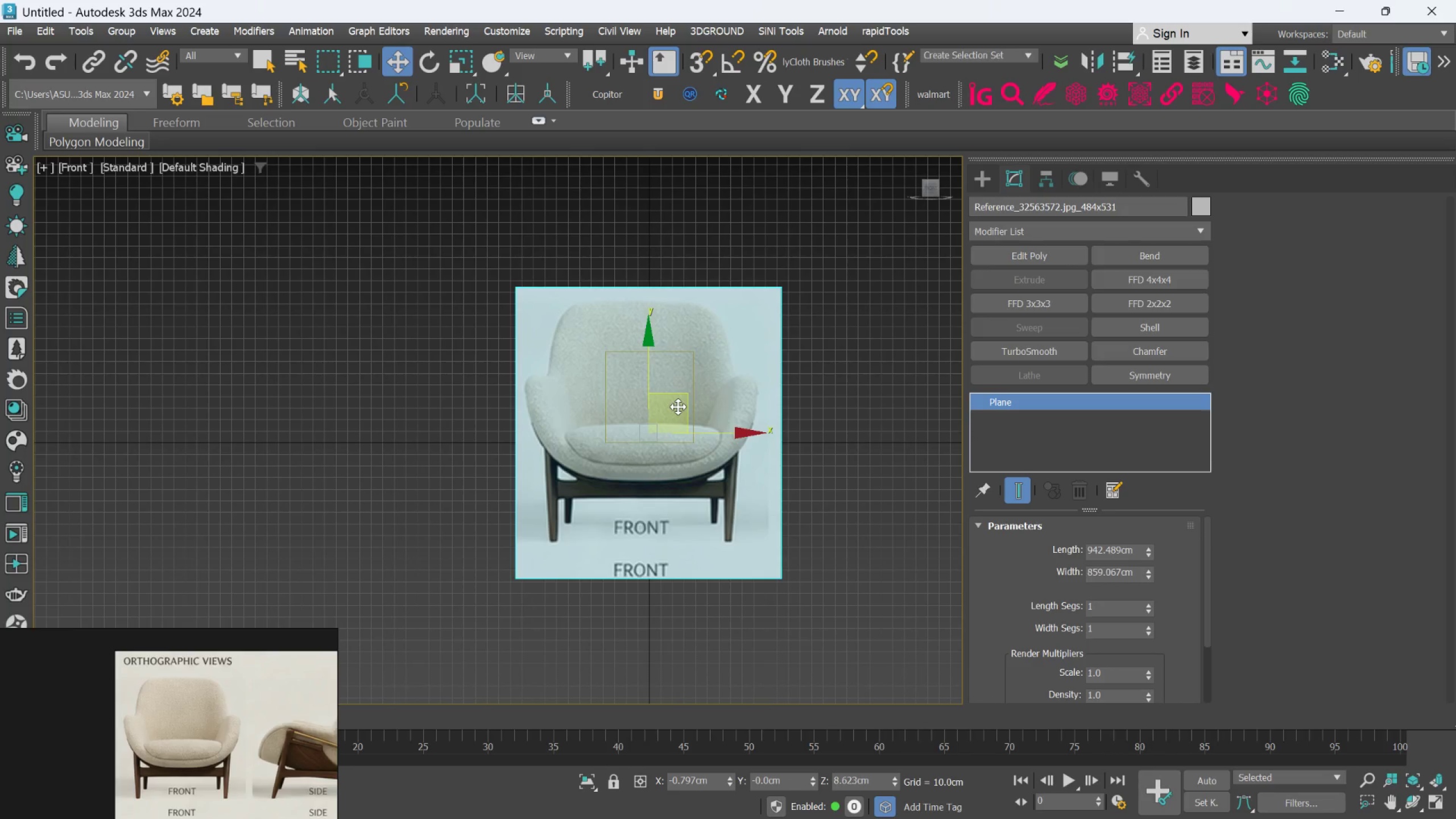 
key(R)
 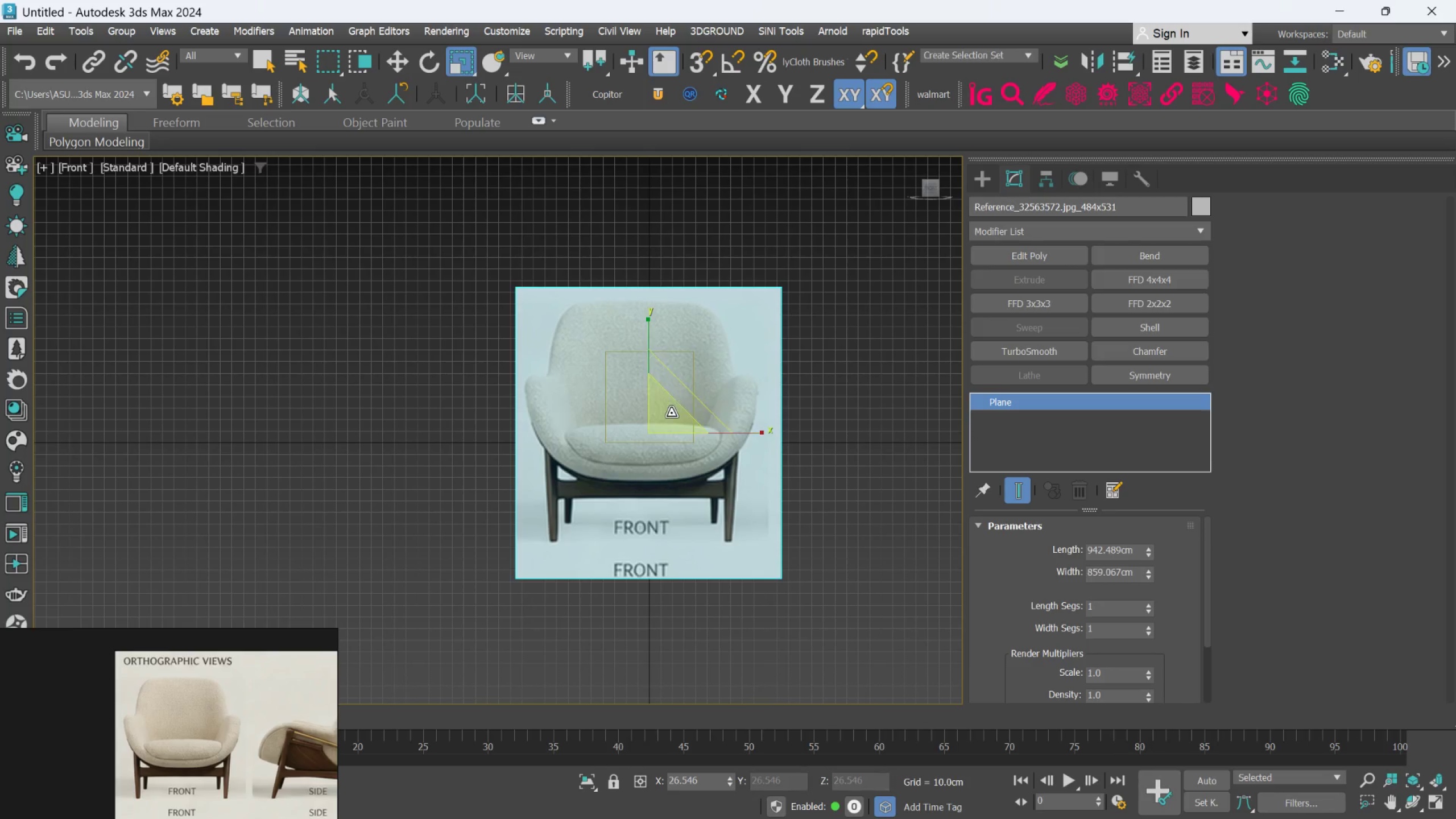 
left_click_drag(start_coordinate=[670, 414], to_coordinate=[686, 493])
 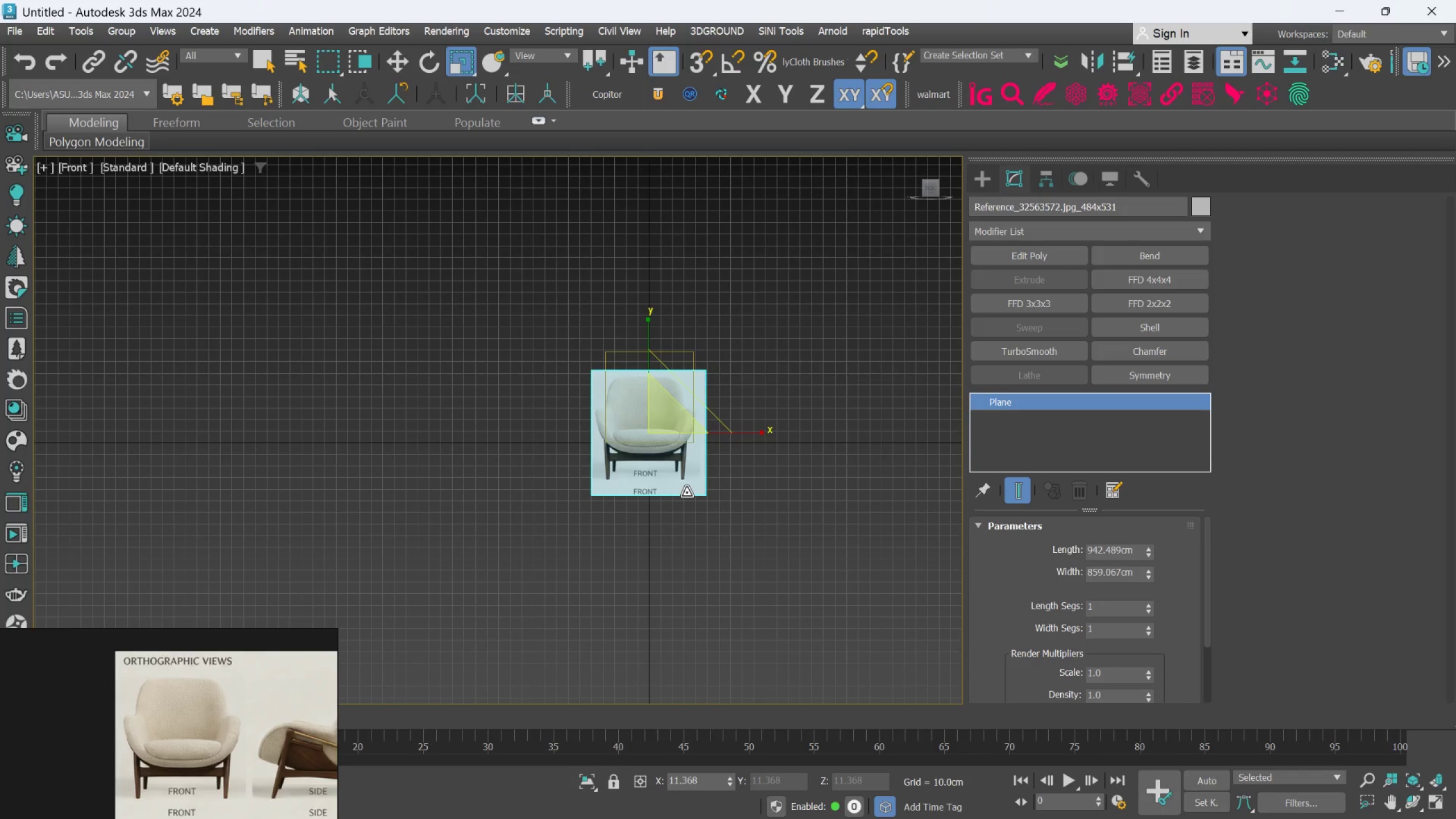 
key(W)
 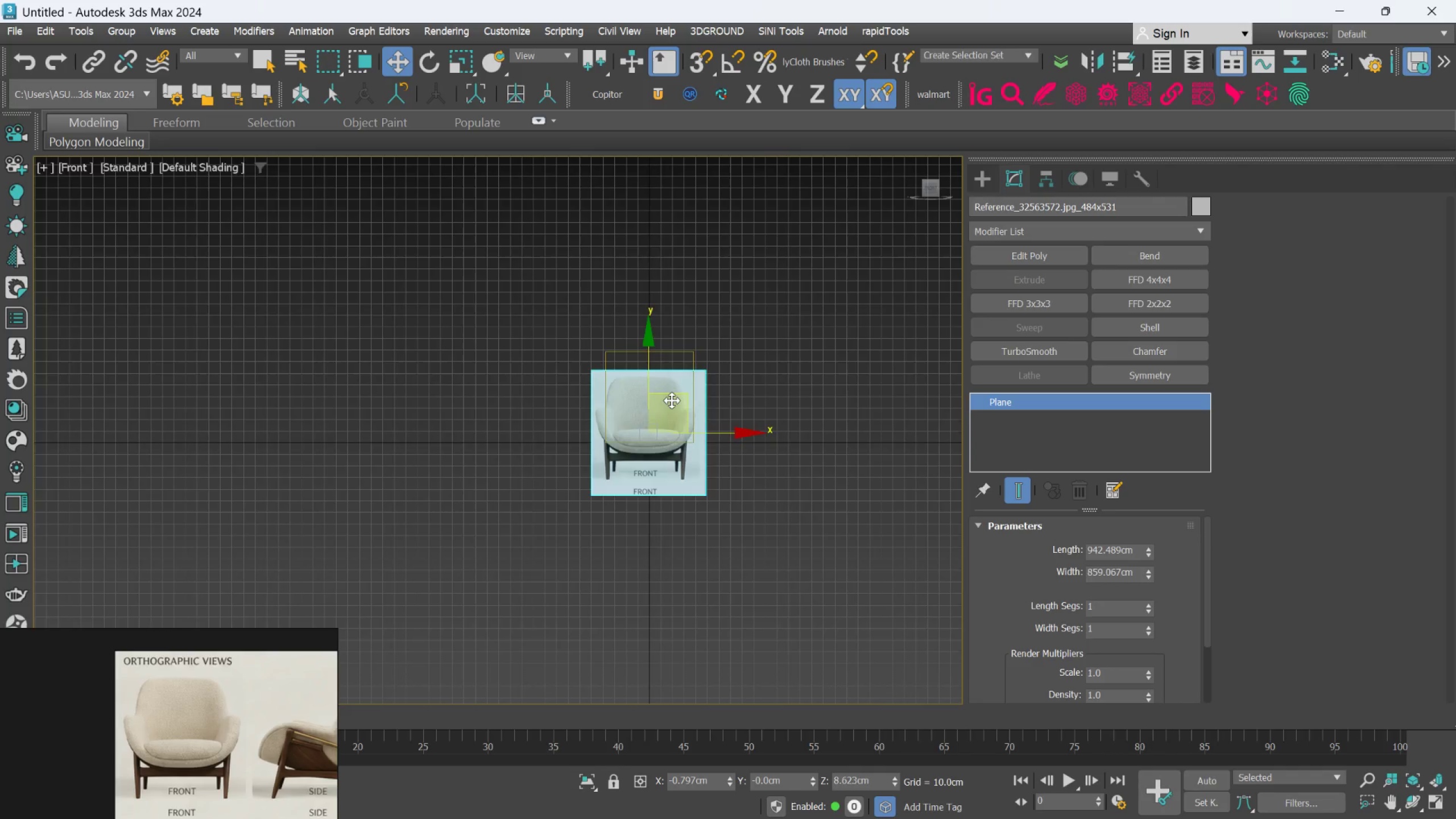 
scroll: coordinate [672, 398], scroll_direction: up, amount: 3.0
 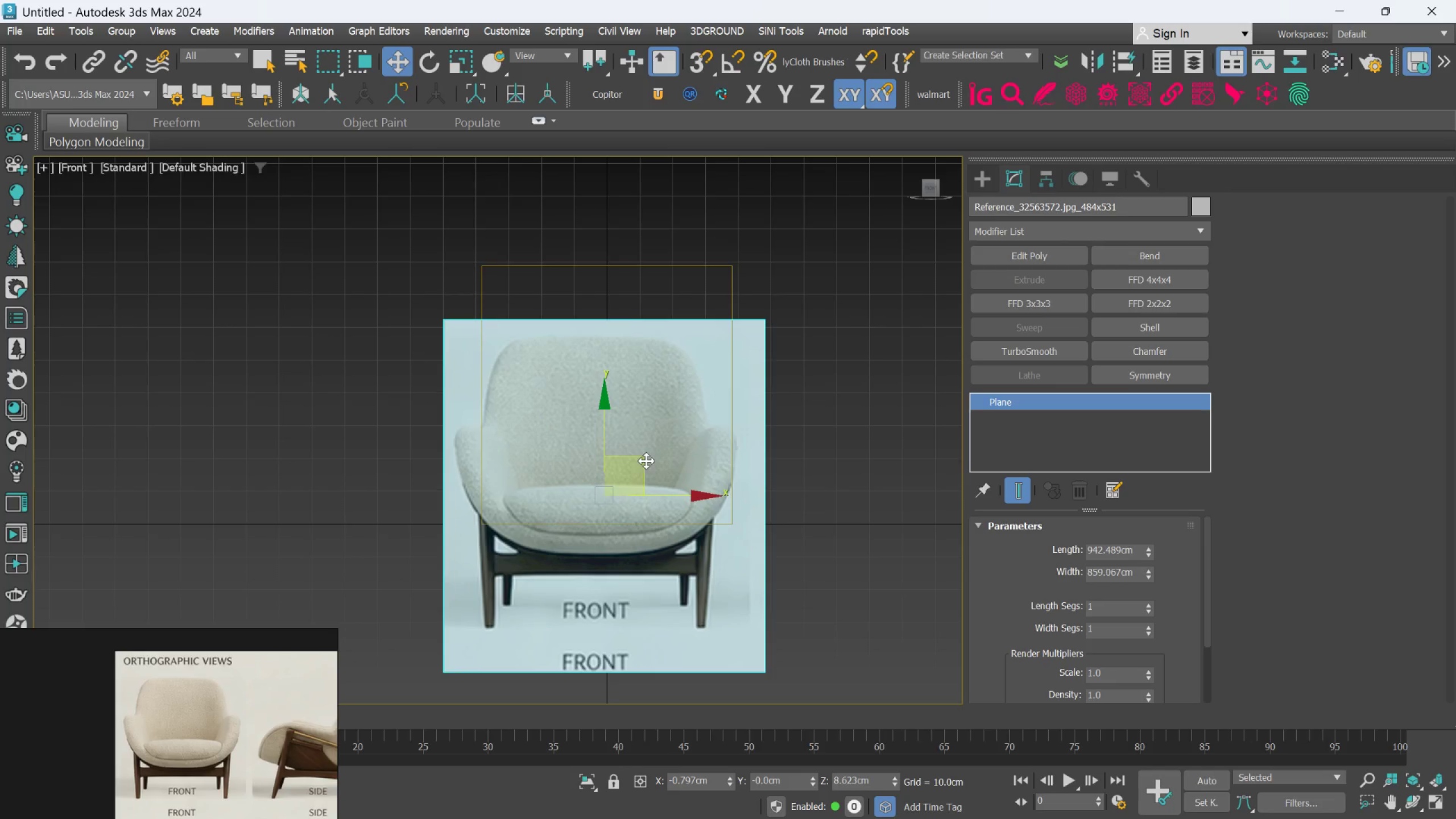 
left_click_drag(start_coordinate=[646, 461], to_coordinate=[653, 396])
 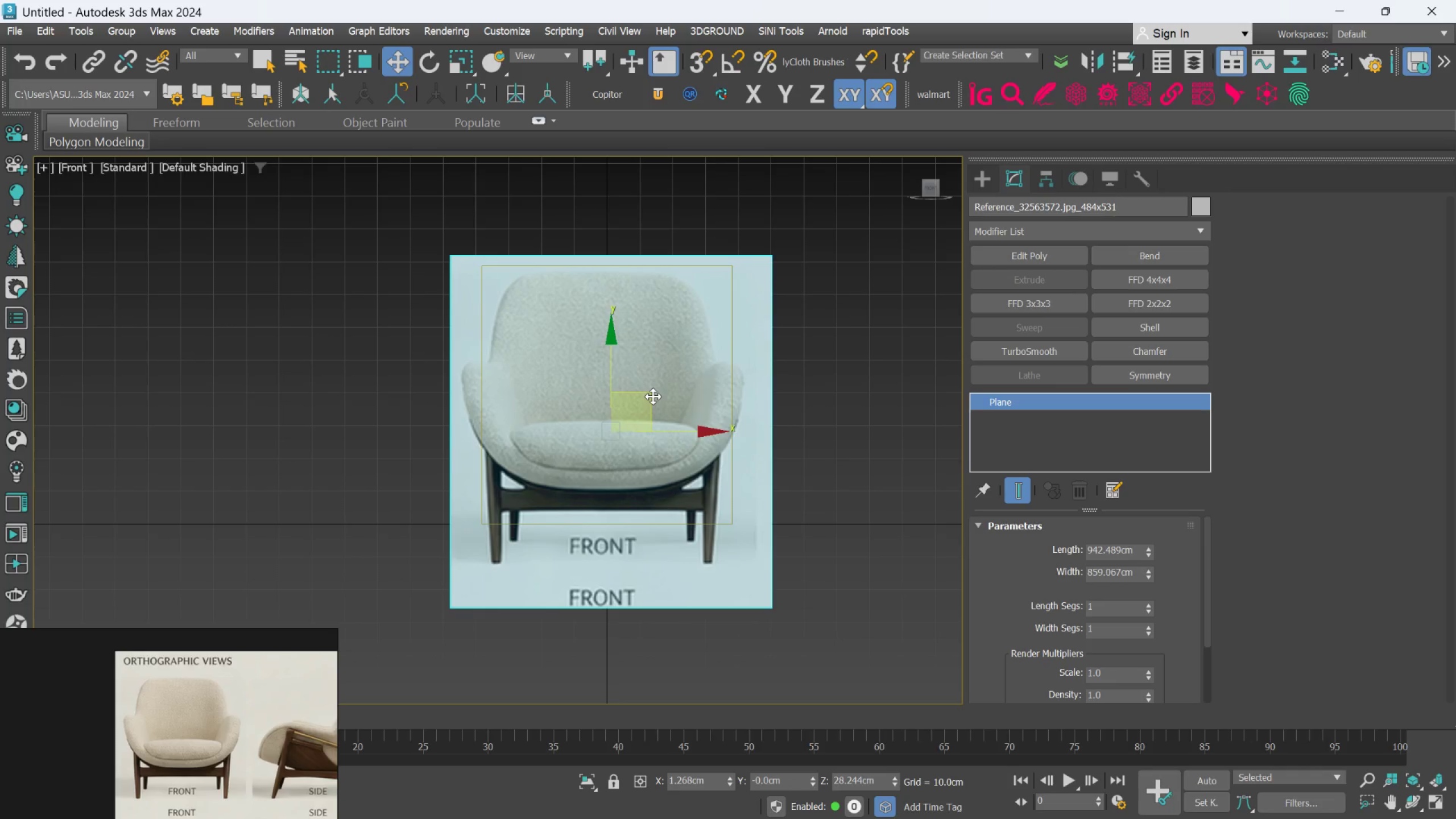 
key(R)
 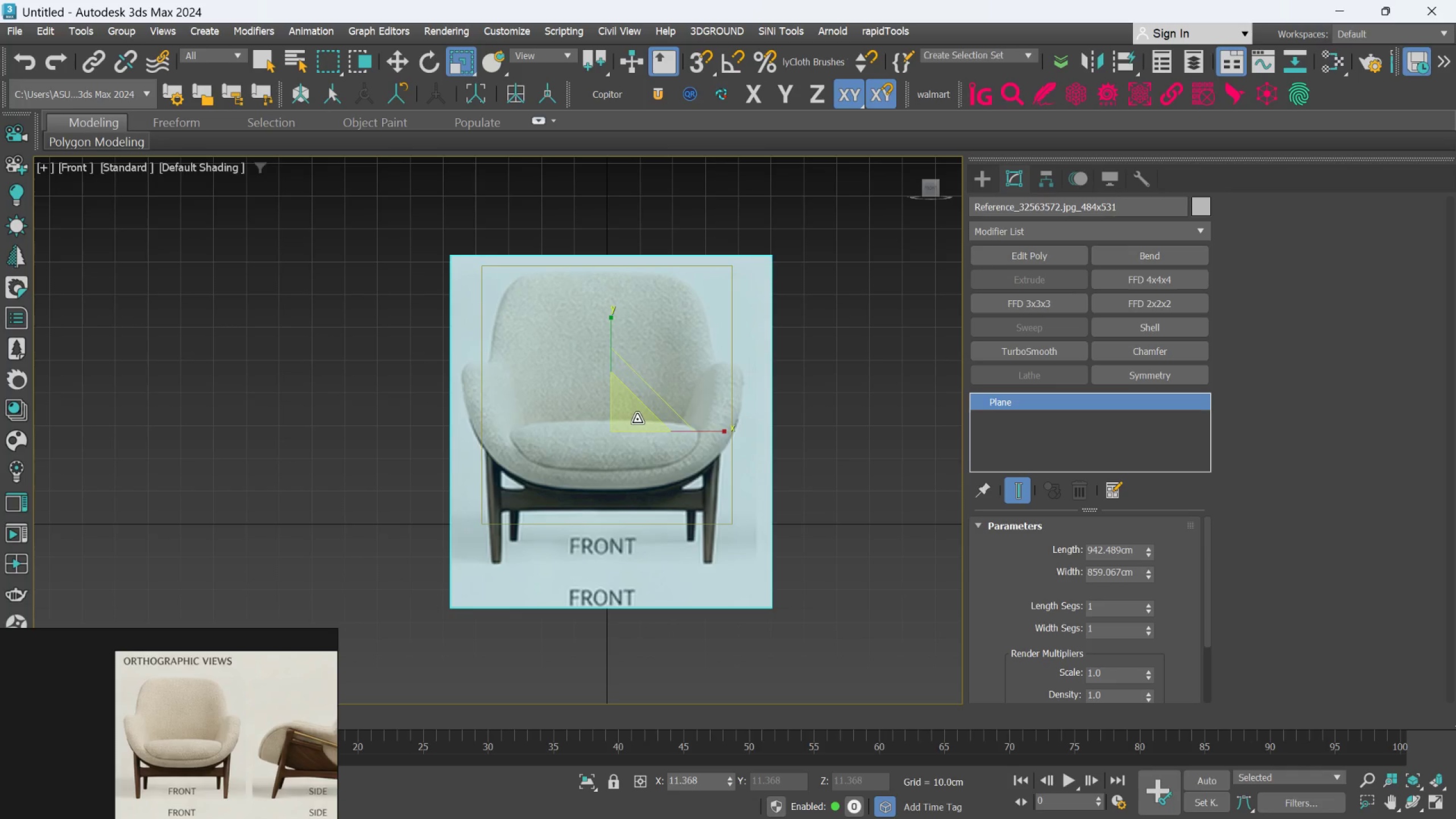 
left_click_drag(start_coordinate=[637, 419], to_coordinate=[644, 435])
 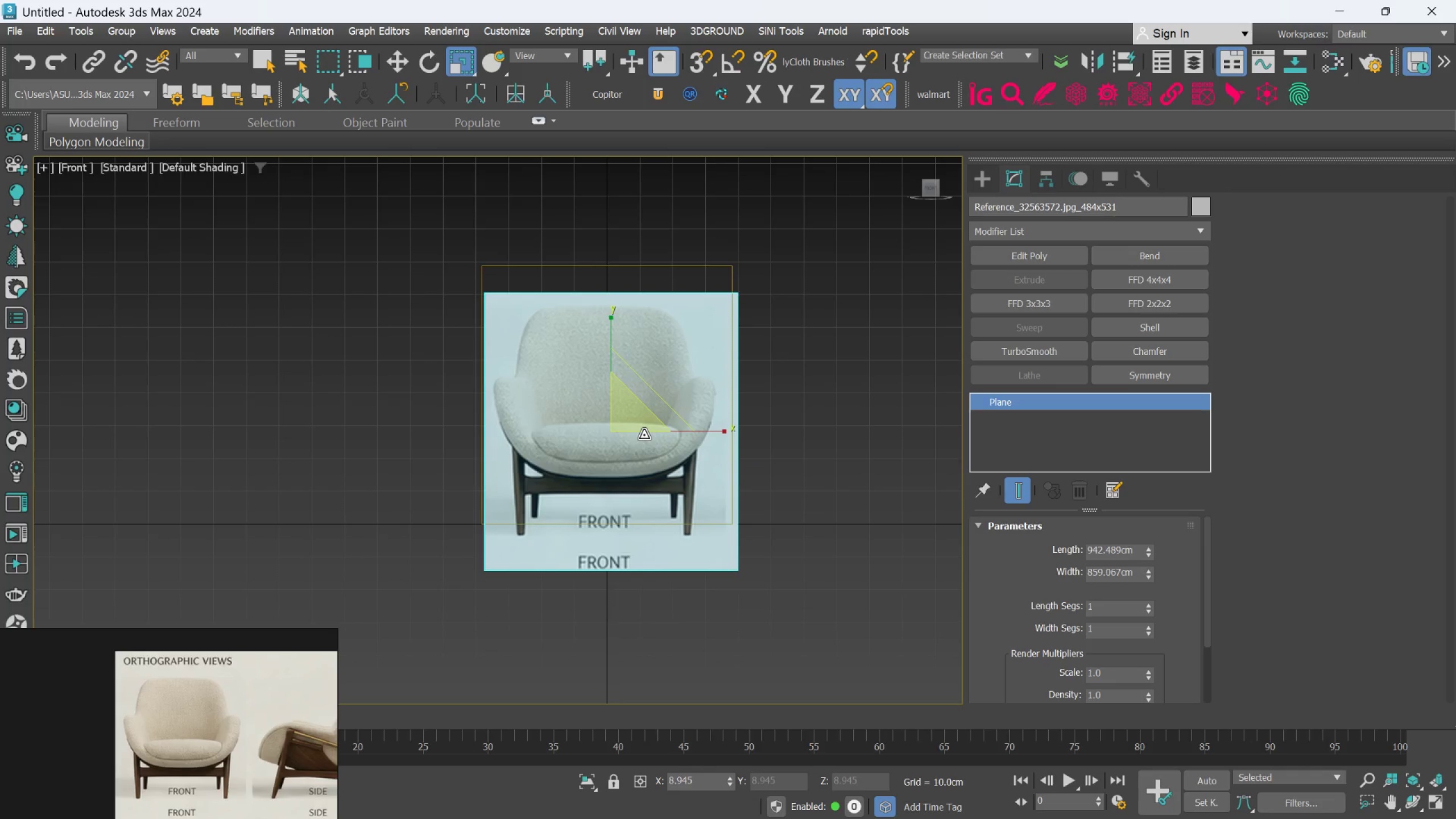 
key(W)
 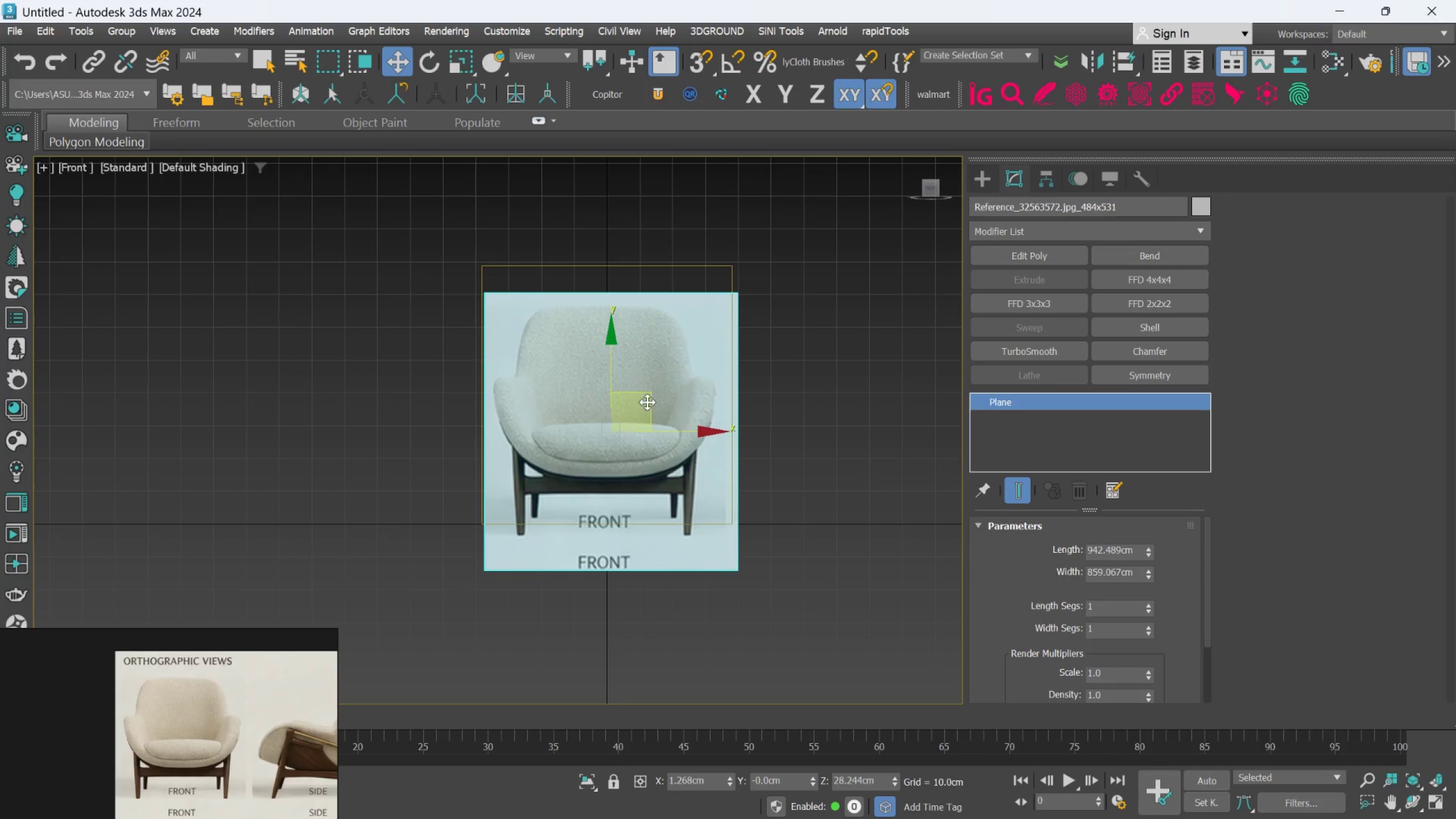 
left_click_drag(start_coordinate=[650, 395], to_coordinate=[647, 366])
 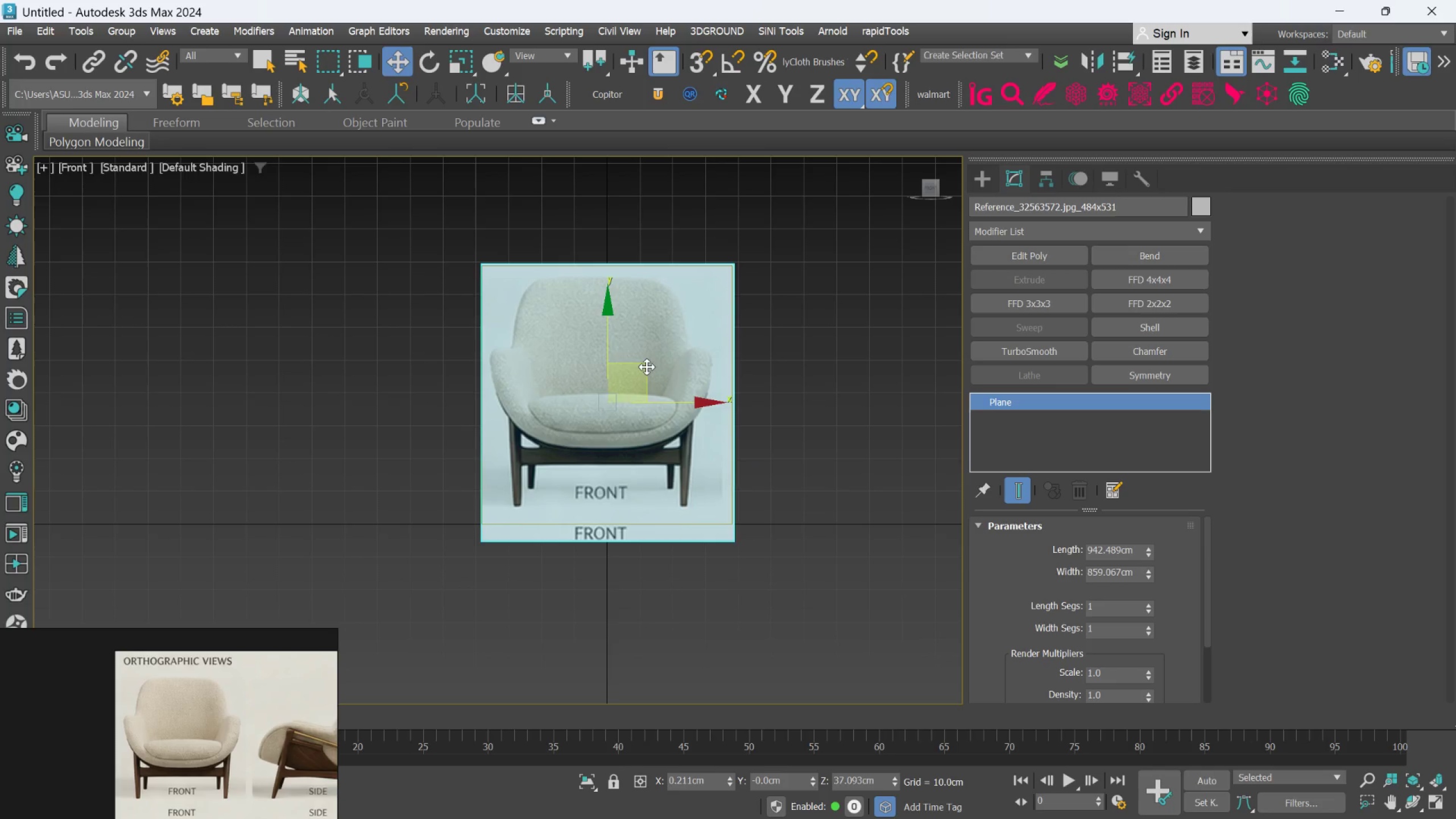 
type(ewr)
 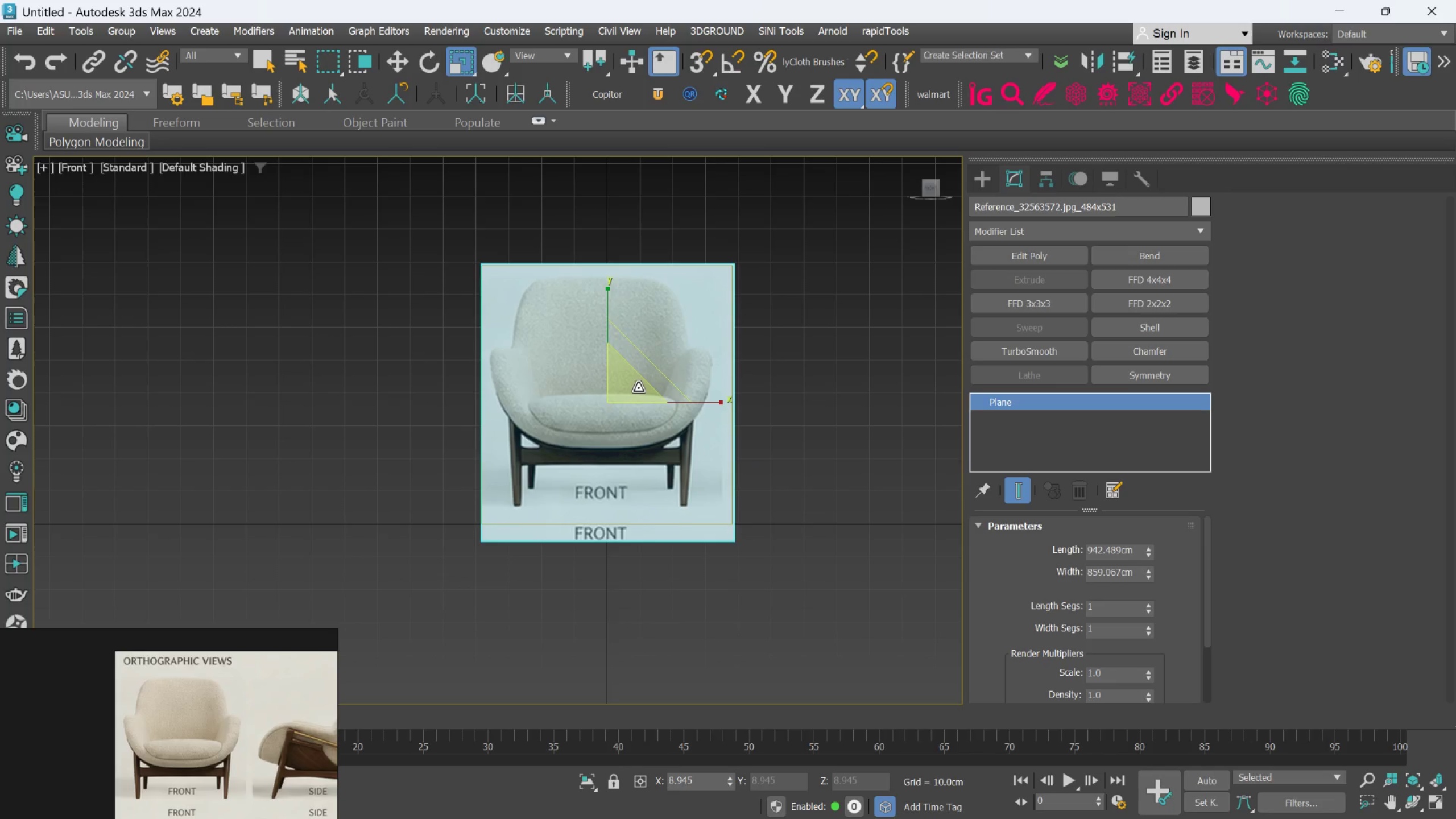 
left_click_drag(start_coordinate=[638, 388], to_coordinate=[632, 380])
 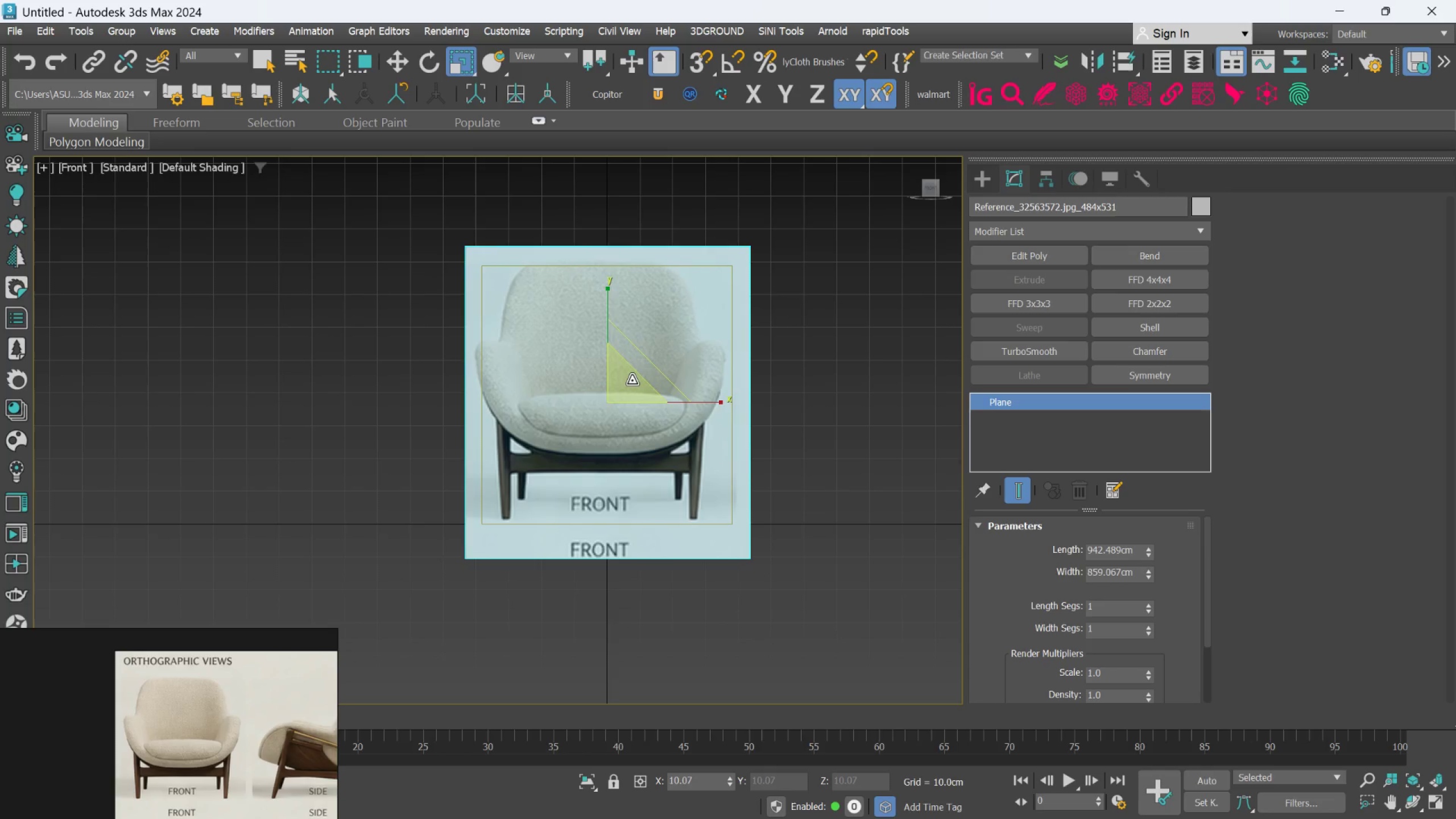 
key(W)
 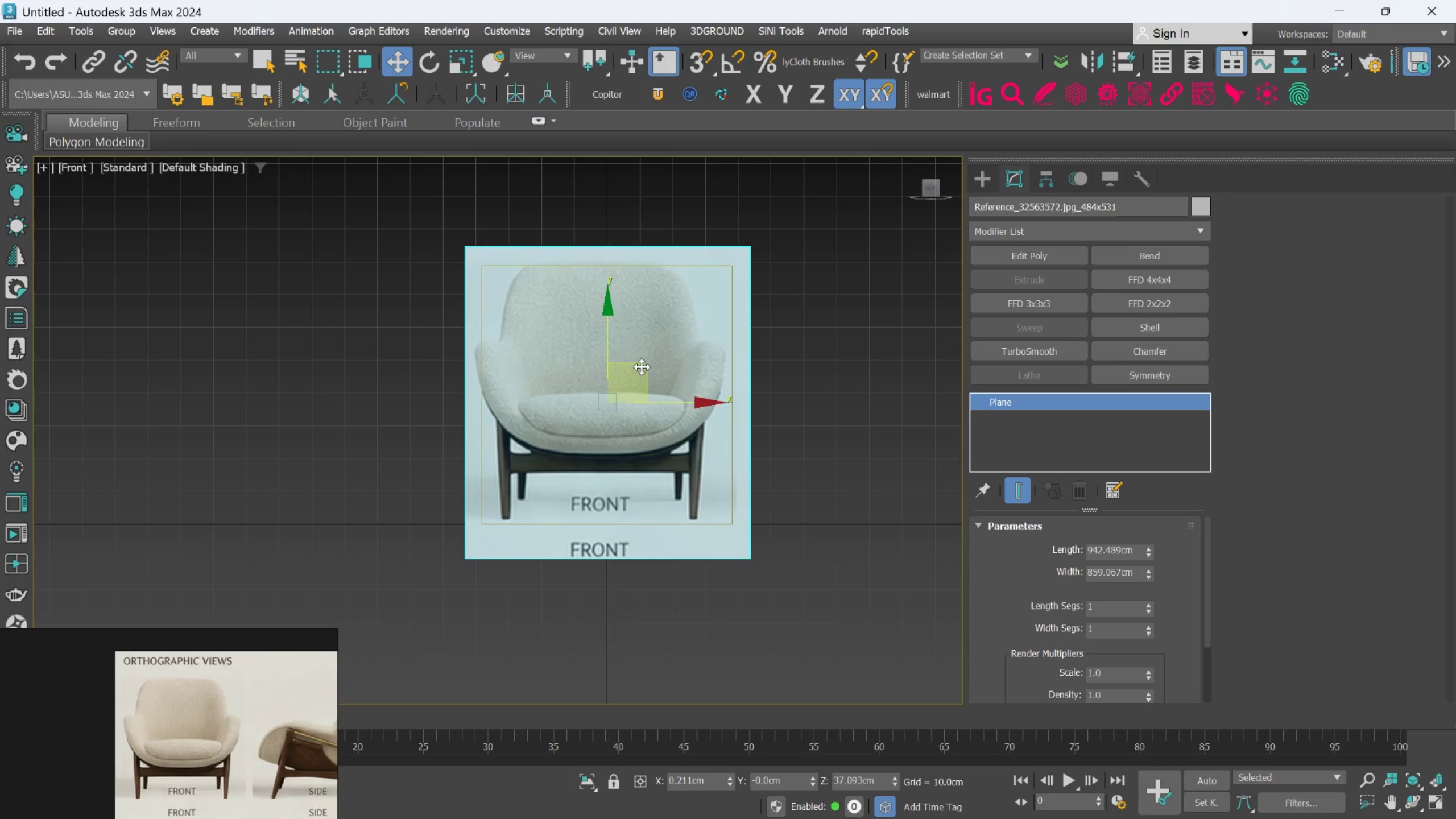 
left_click_drag(start_coordinate=[642, 367], to_coordinate=[648, 371])
 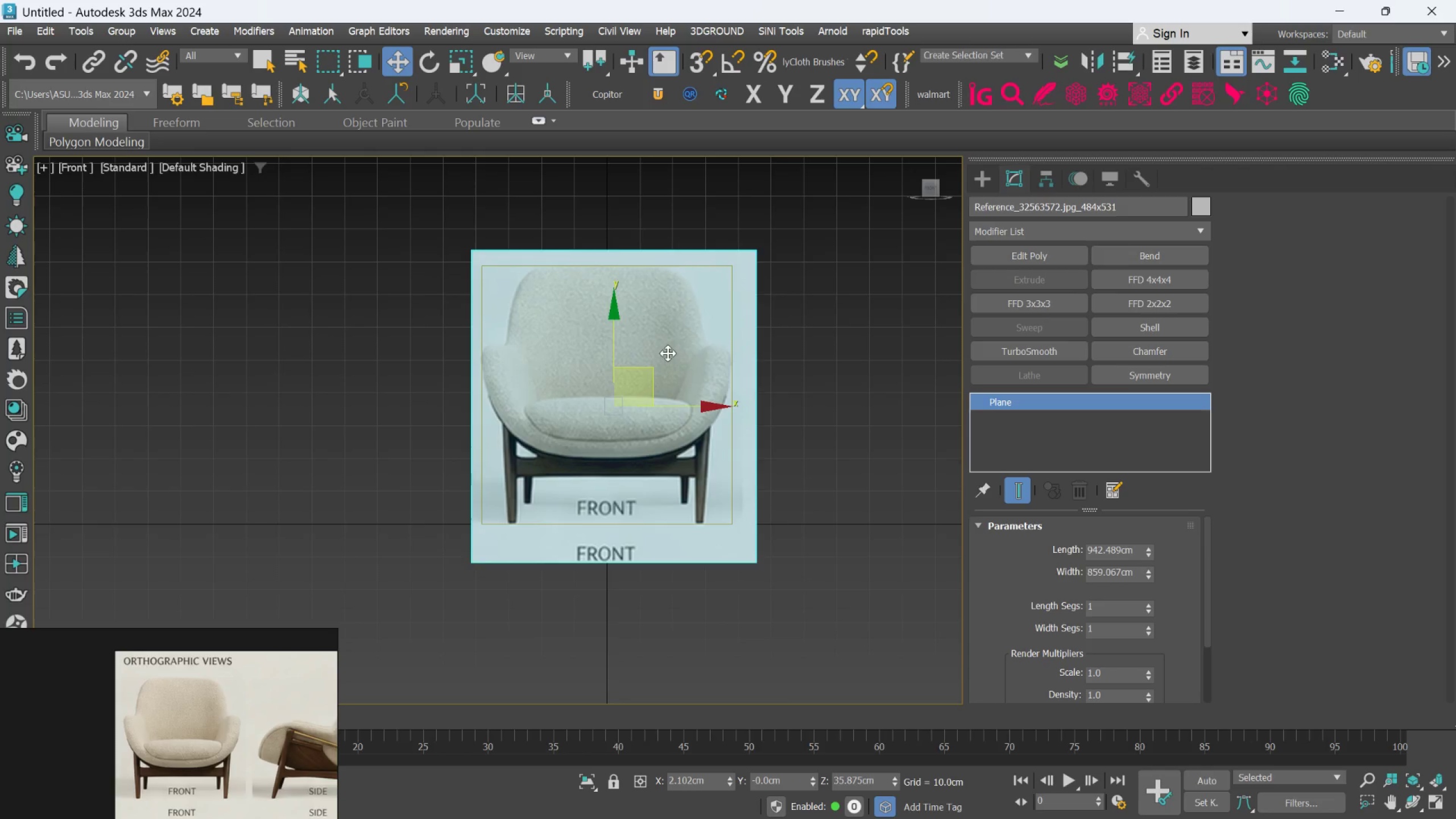 
scroll: coordinate [675, 354], scroll_direction: down, amount: 1.0
 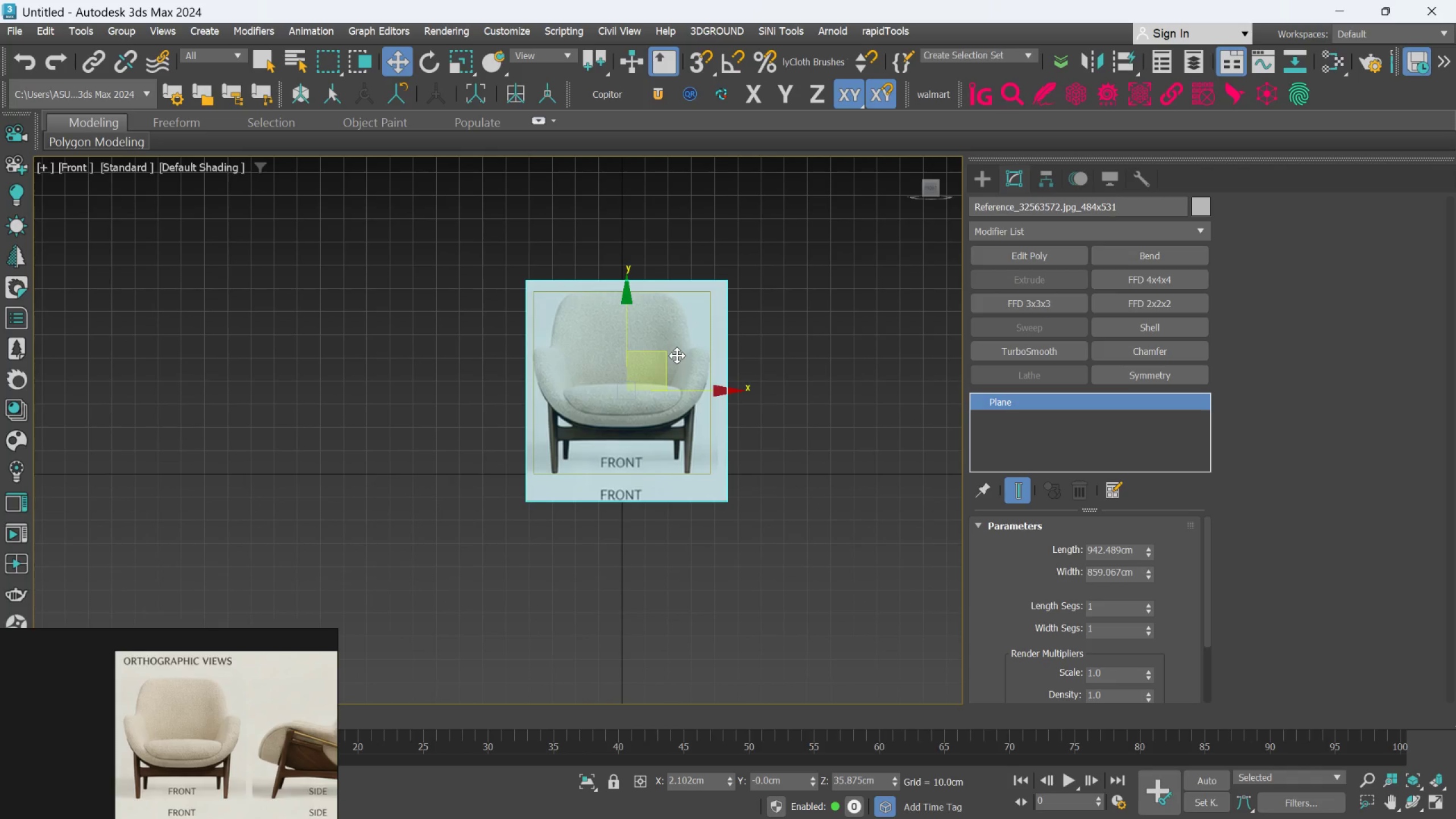 
hold_key(key=AltLeft, duration=0.83)
 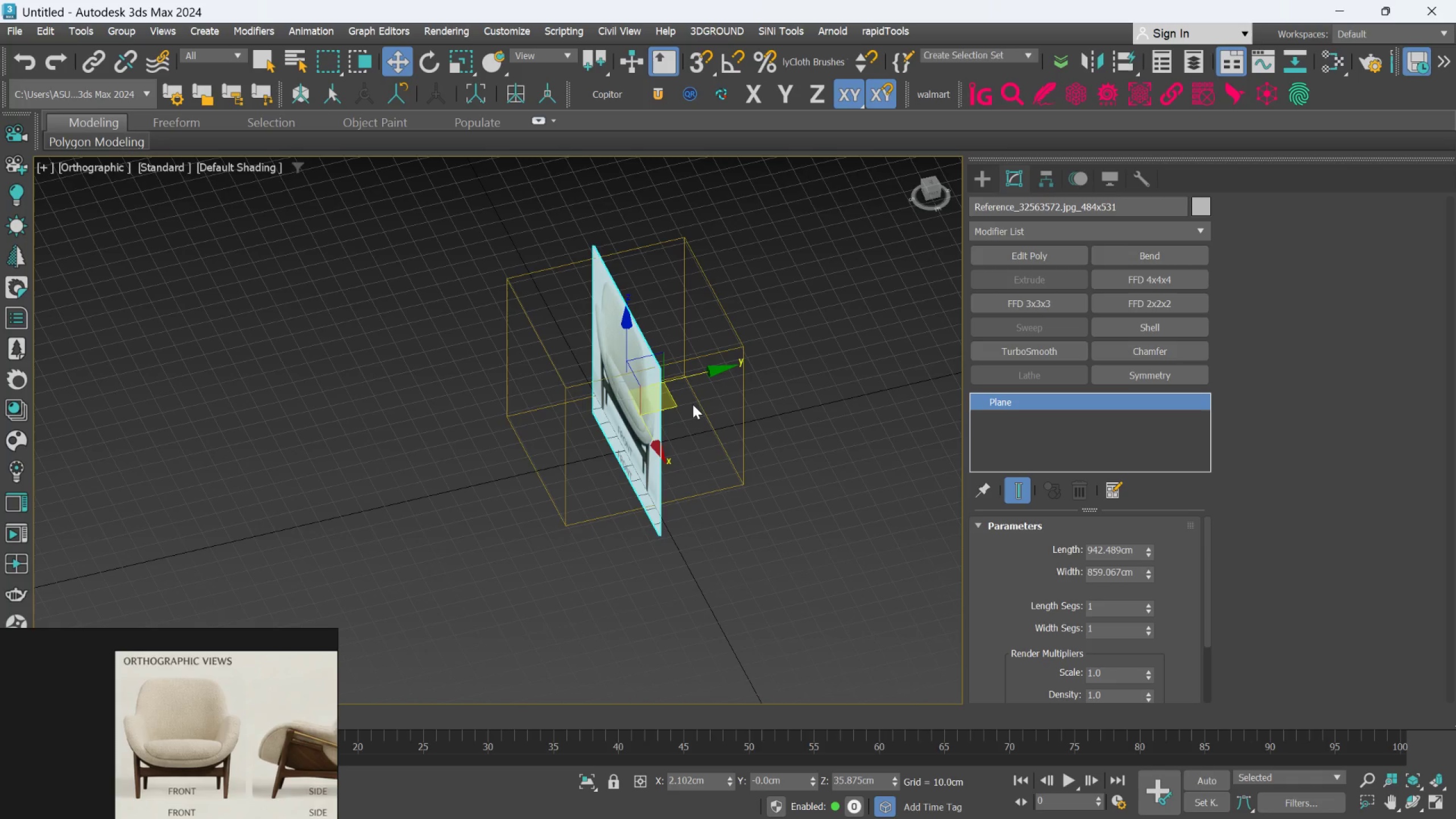 
key(W)
 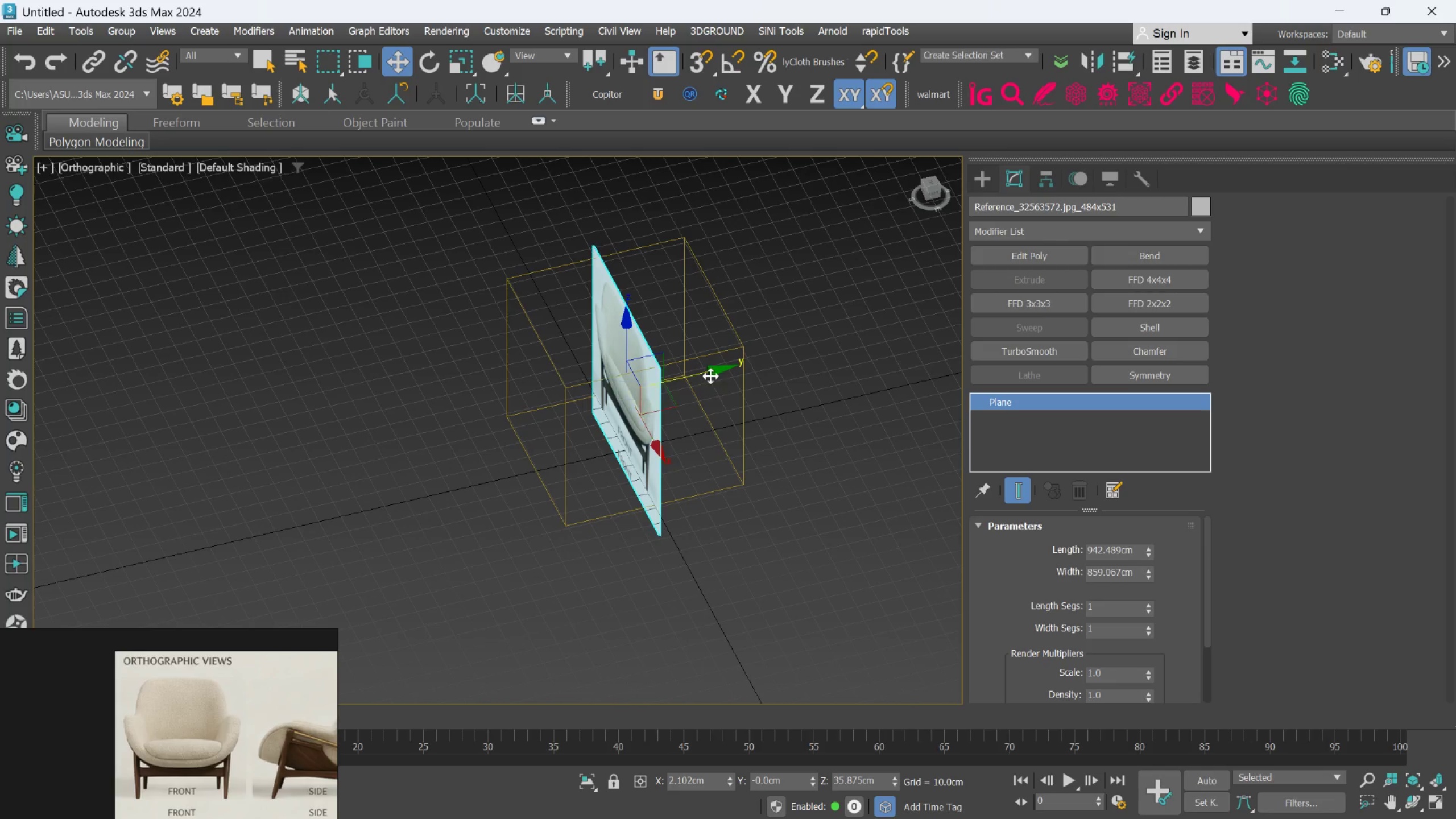 
left_click_drag(start_coordinate=[710, 373], to_coordinate=[819, 340])
 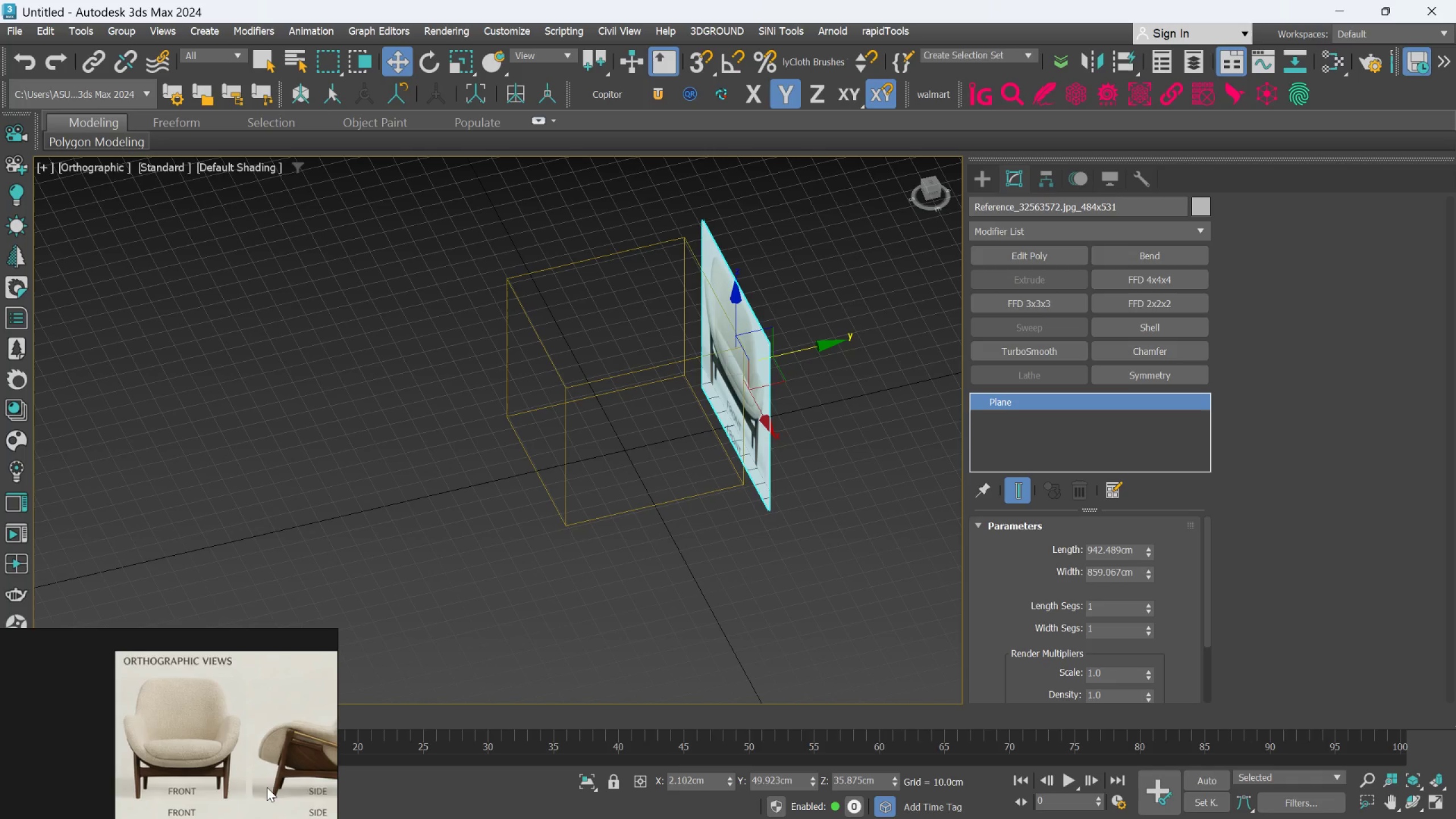 
scroll: coordinate [260, 772], scroll_direction: down, amount: 4.0
 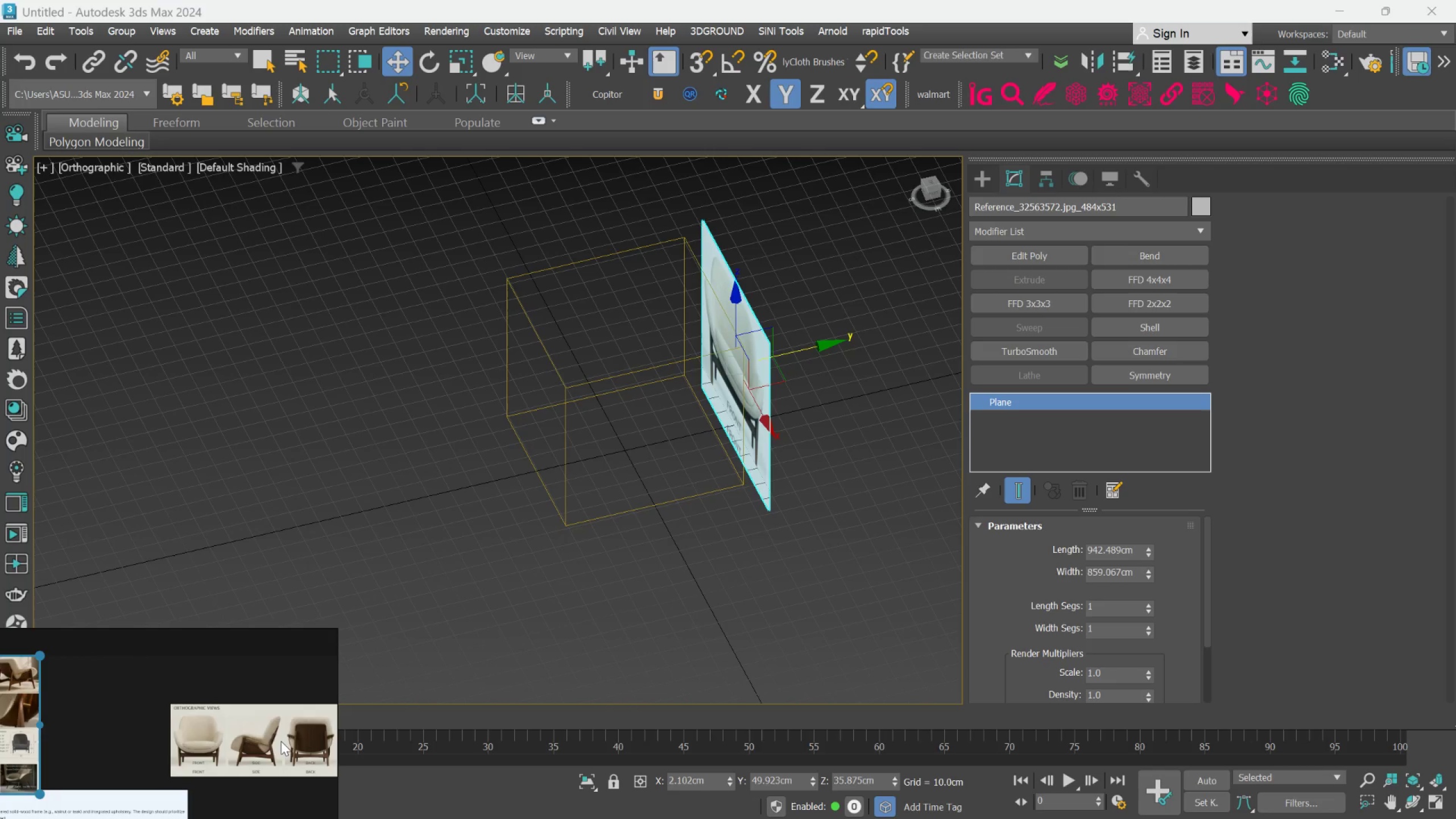 
scroll: coordinate [281, 741], scroll_direction: up, amount: 4.0
 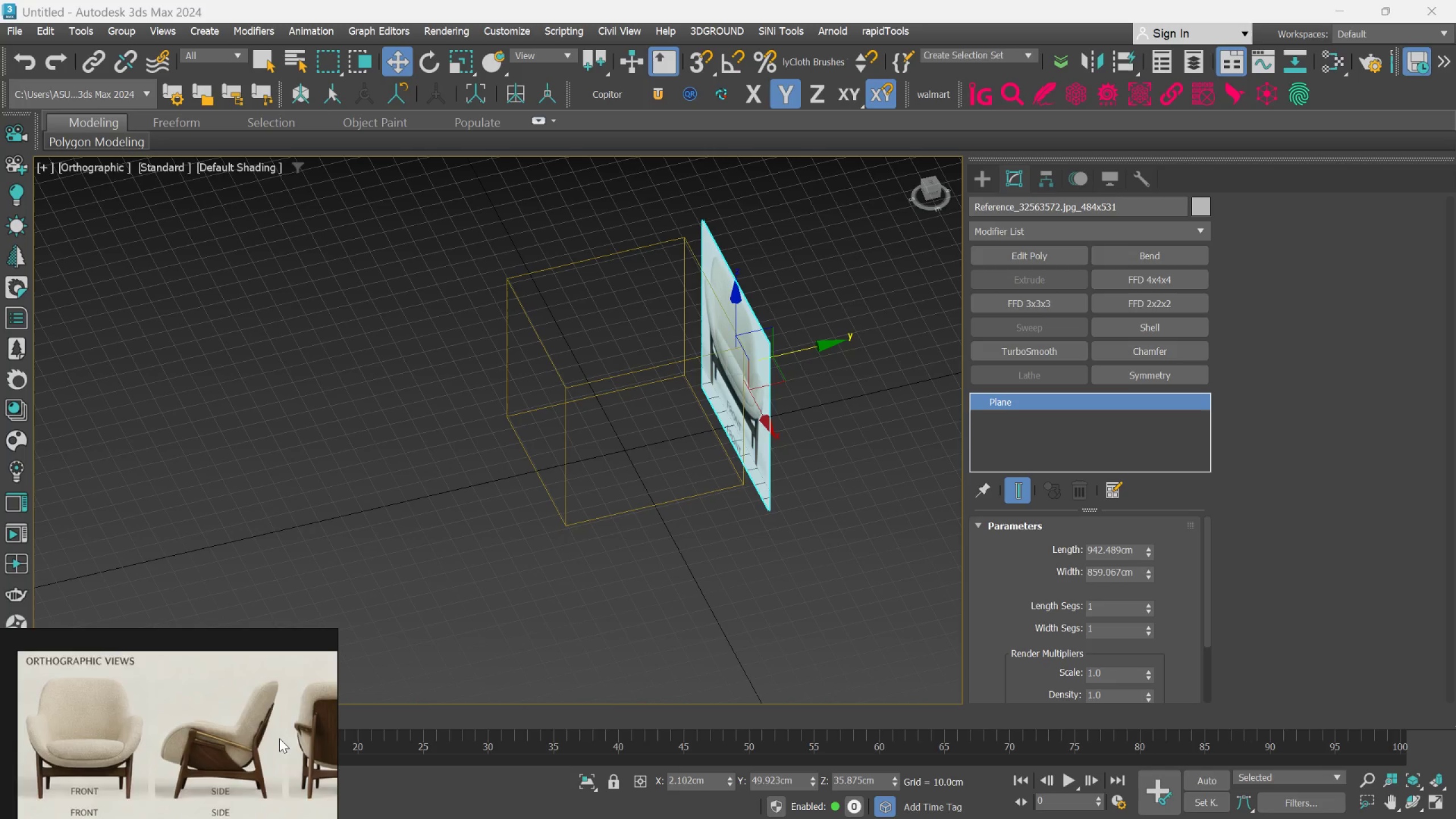 
scroll: coordinate [238, 741], scroll_direction: down, amount: 2.0
 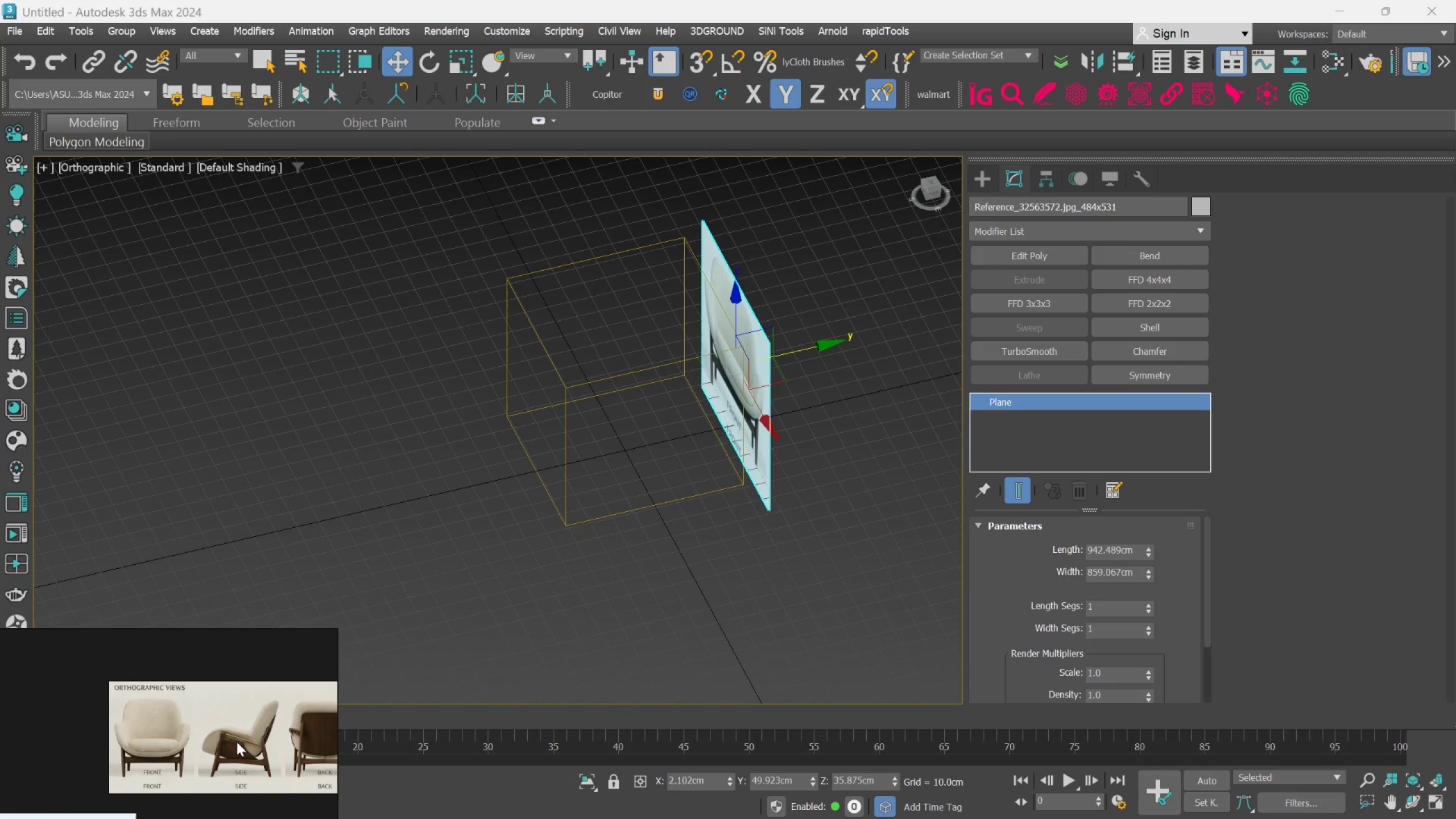 
scroll: coordinate [237, 742], scroll_direction: up, amount: 2.0
 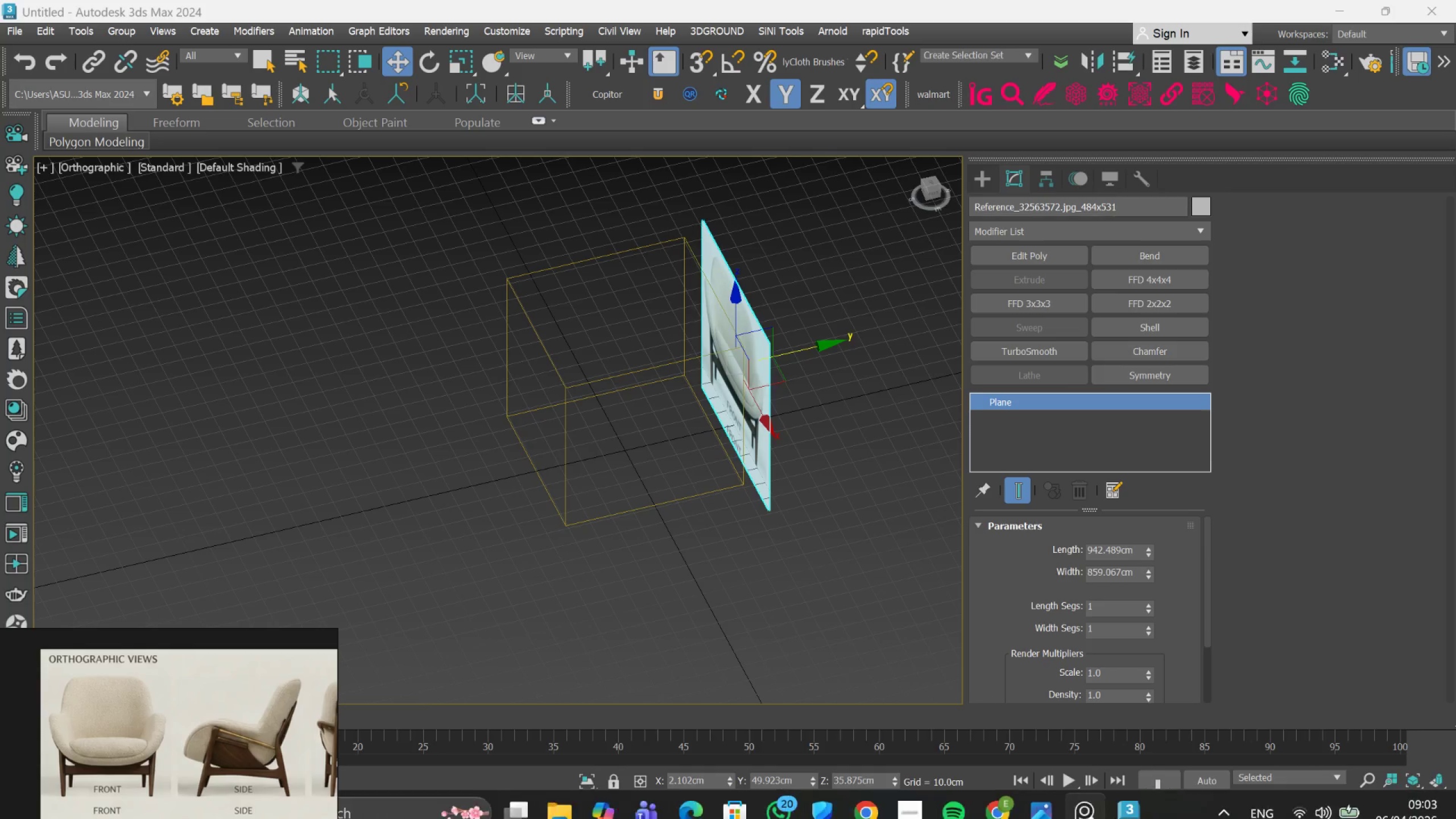 
wait(5.4)
 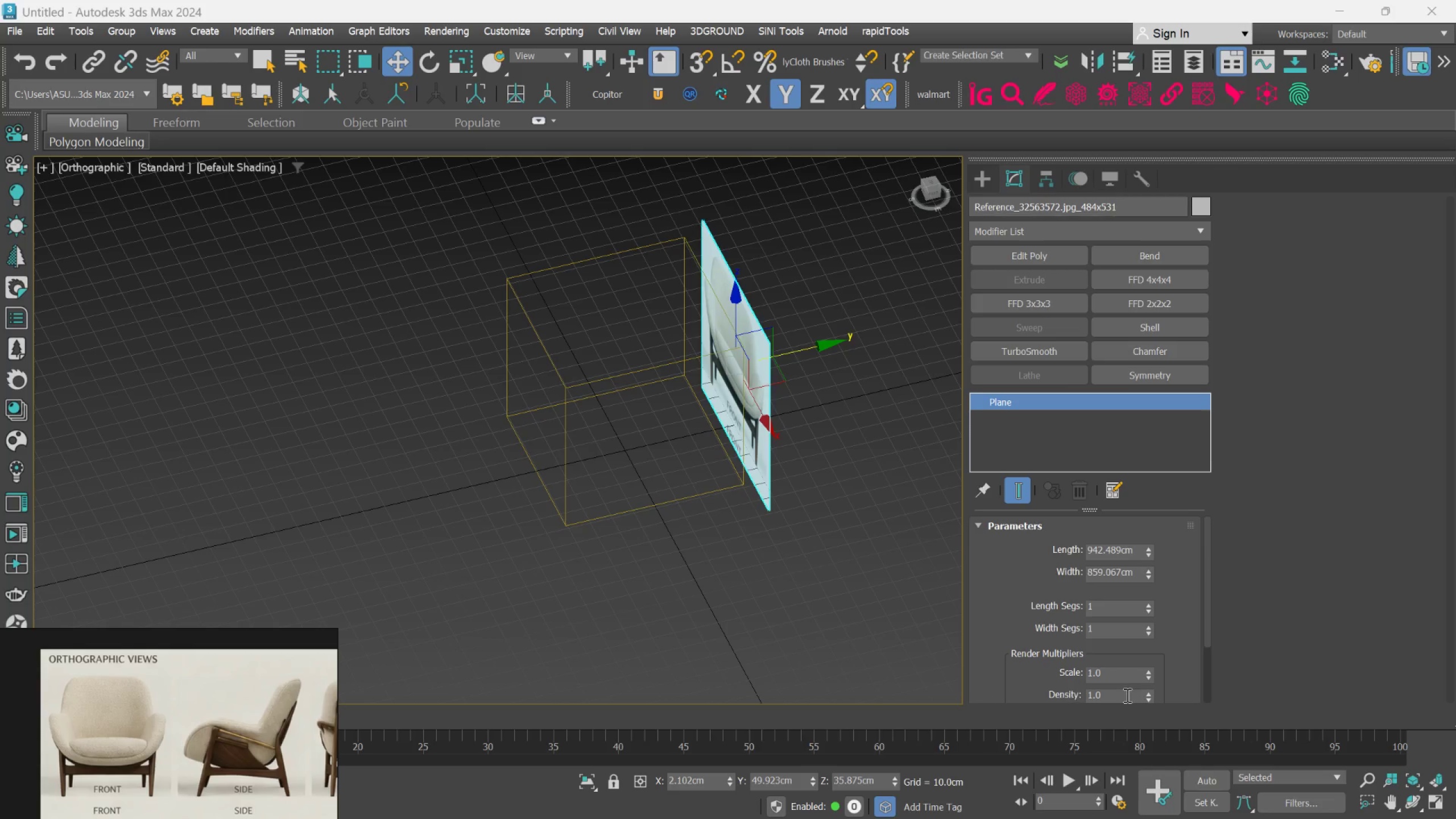 
left_click([1226, 788])
 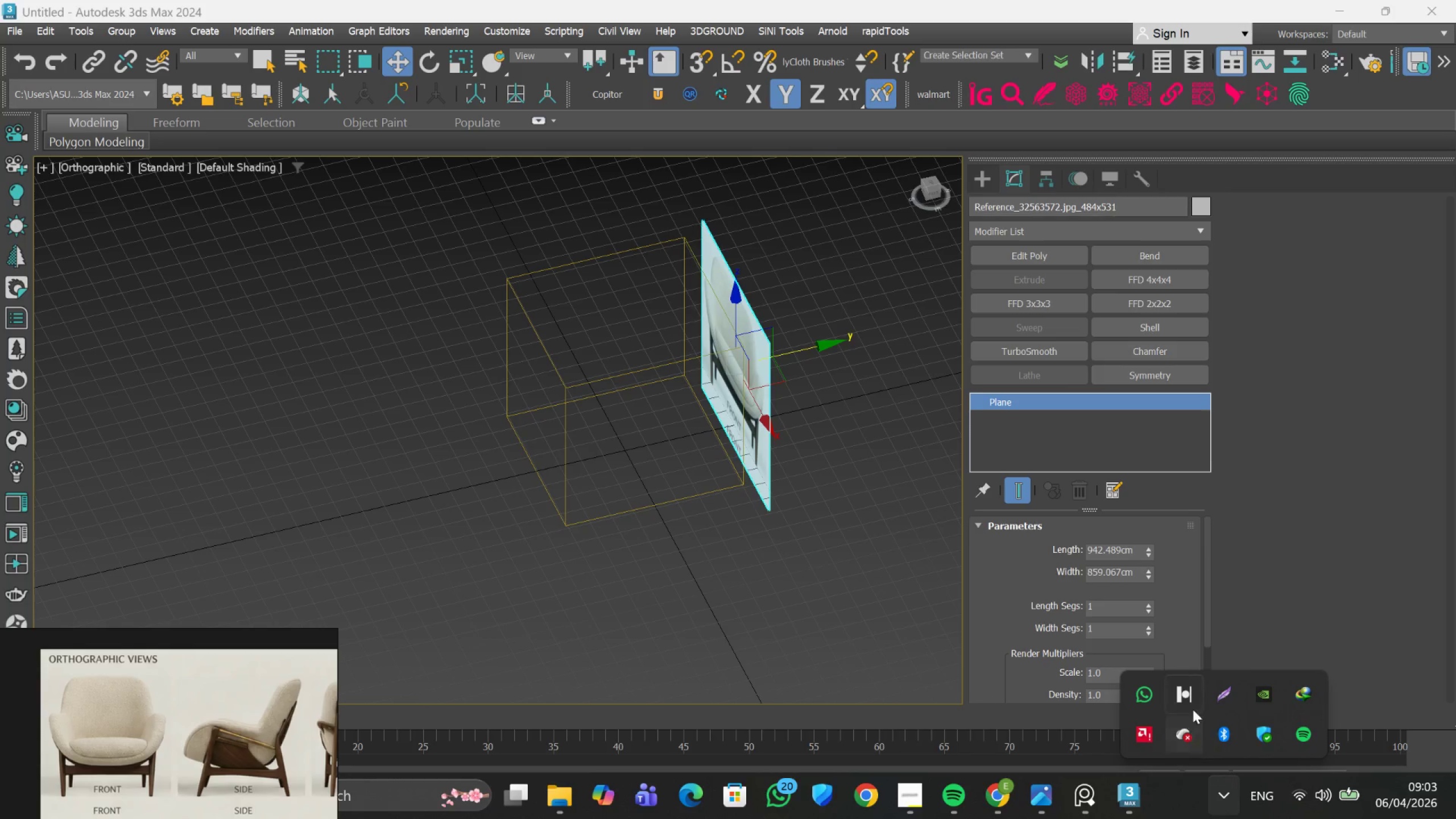 
left_click([1220, 685])
 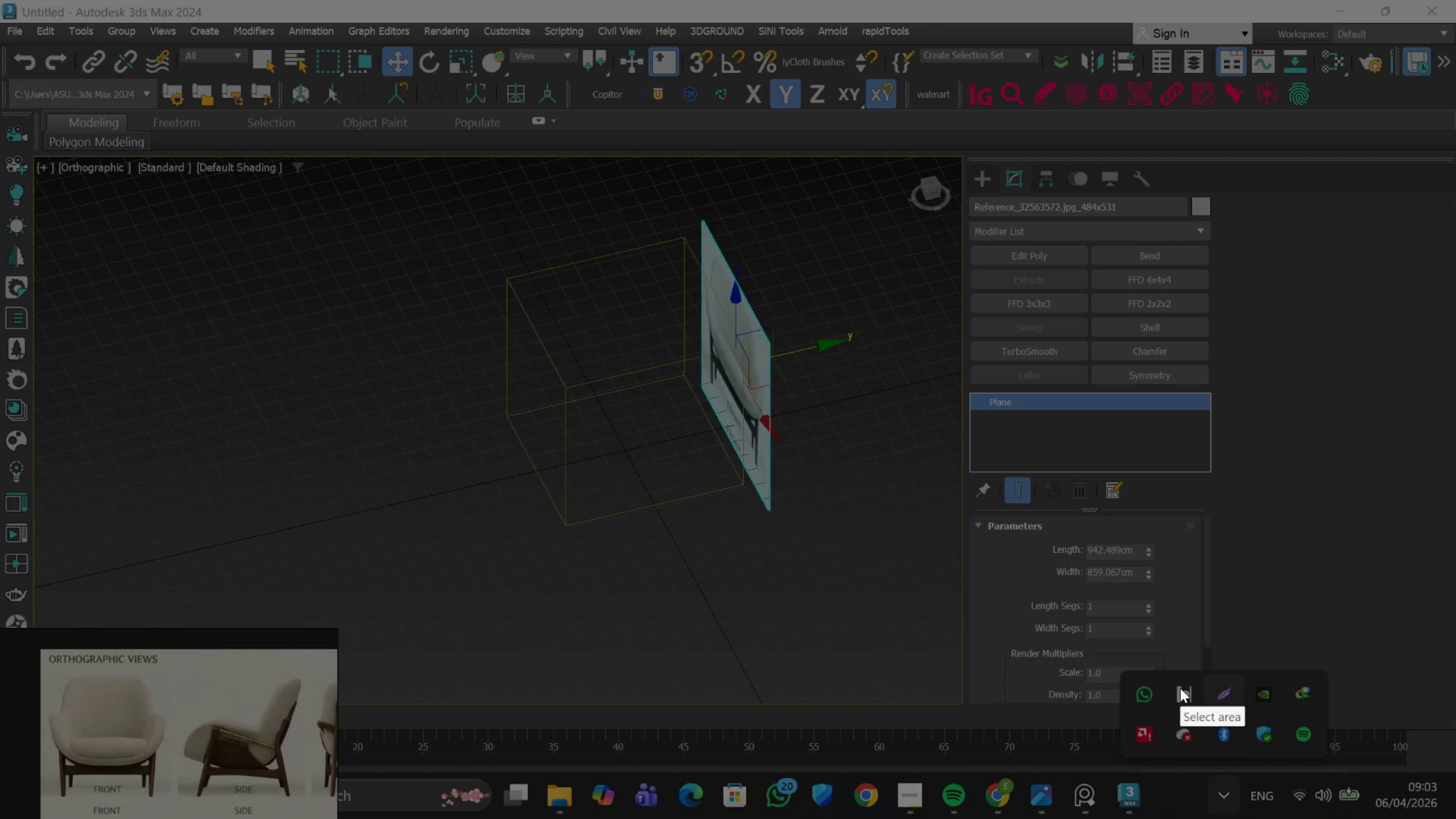 
key(Escape)
 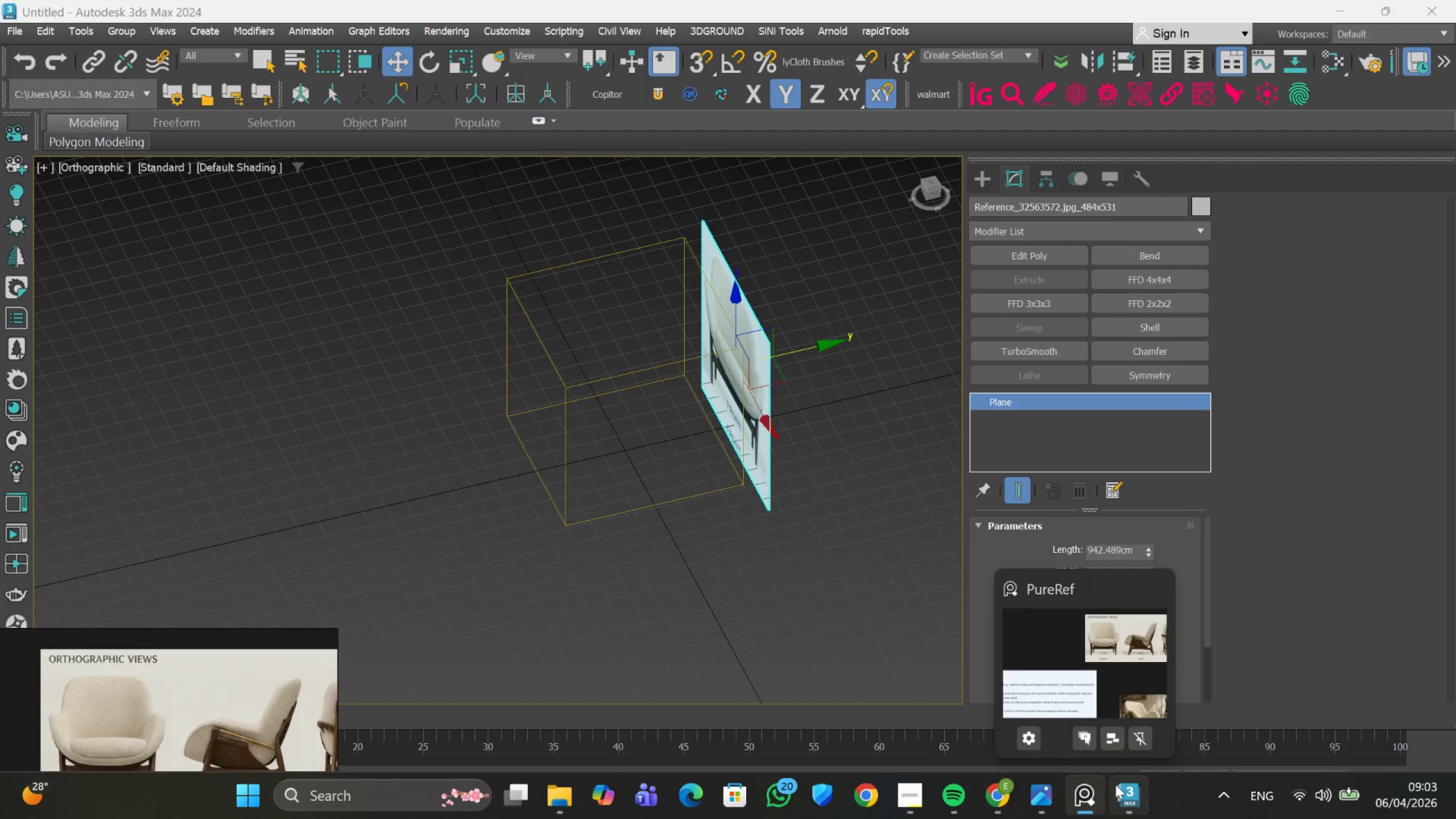 
mouse_move([1093, 784])
 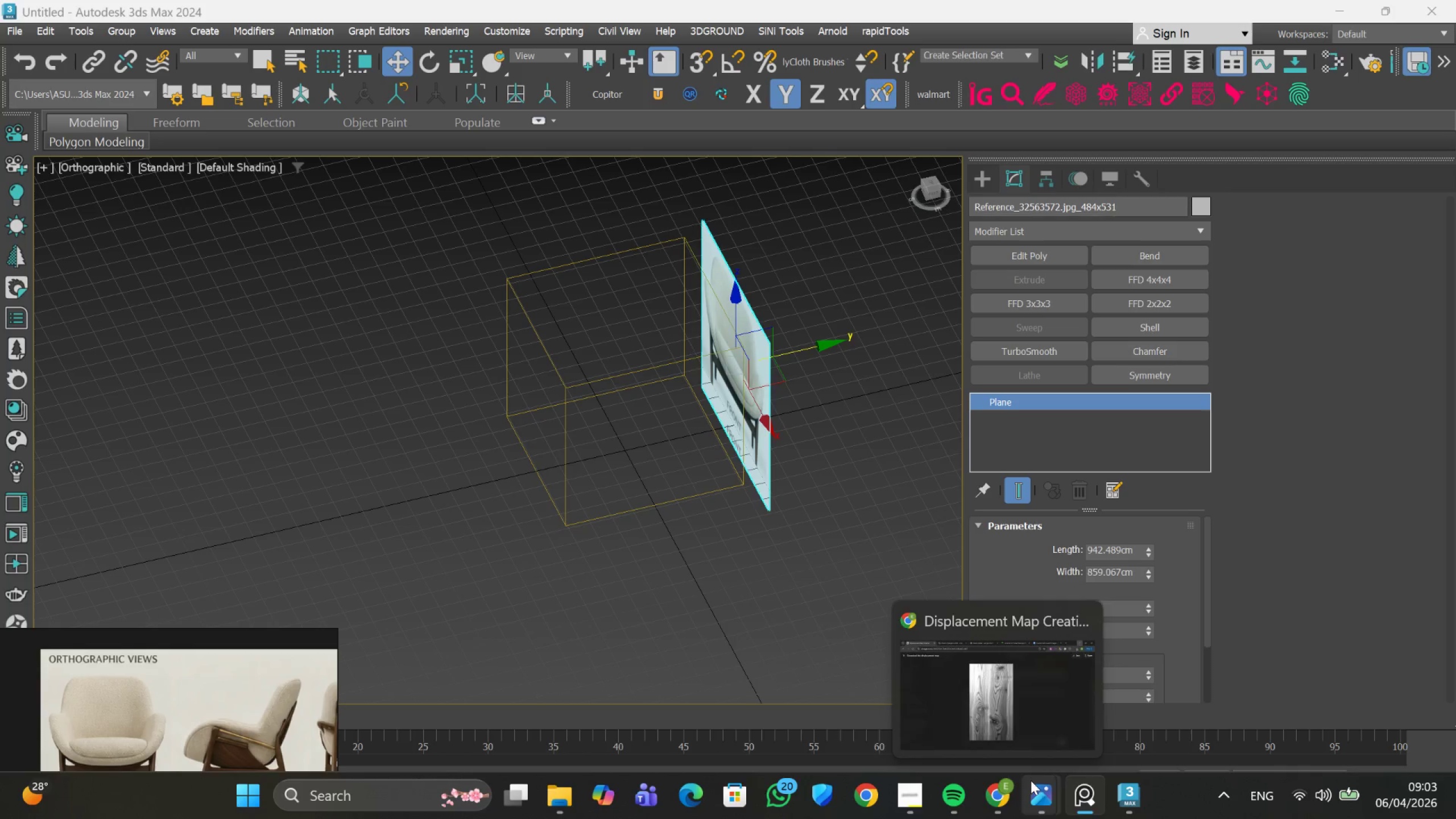 
left_click([894, 715])
 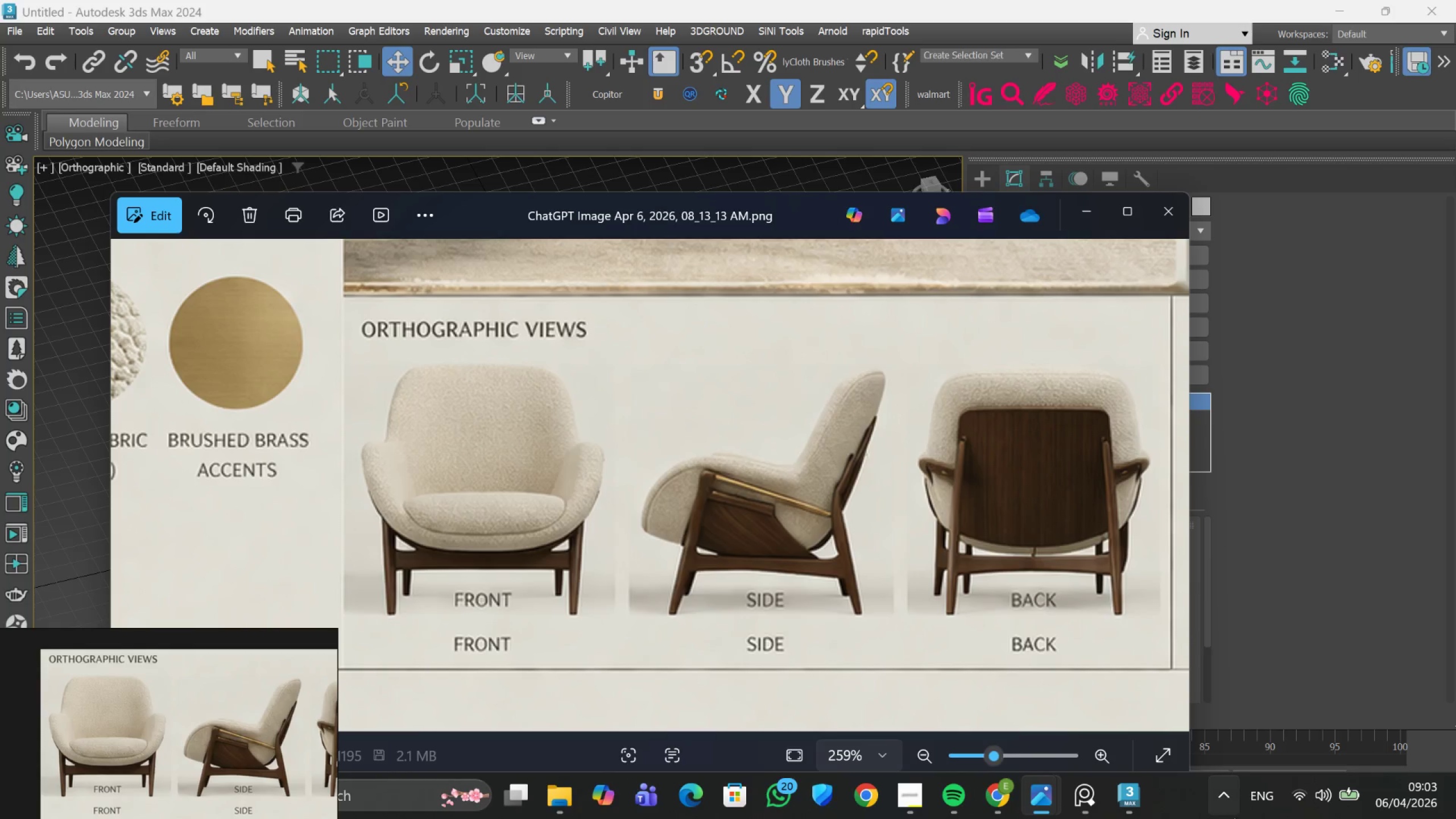 
left_click([1232, 803])
 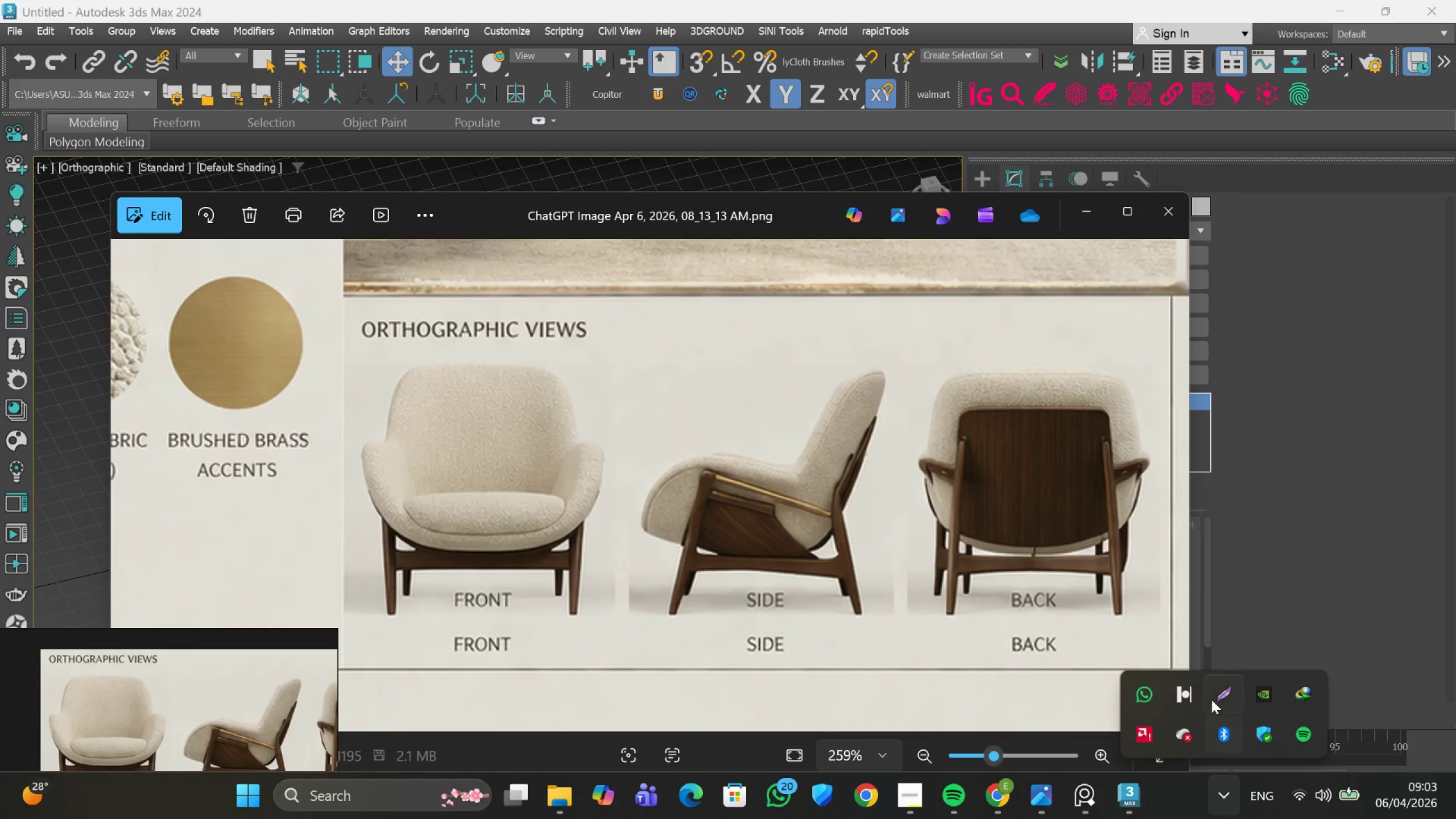 
left_click([1213, 693])
 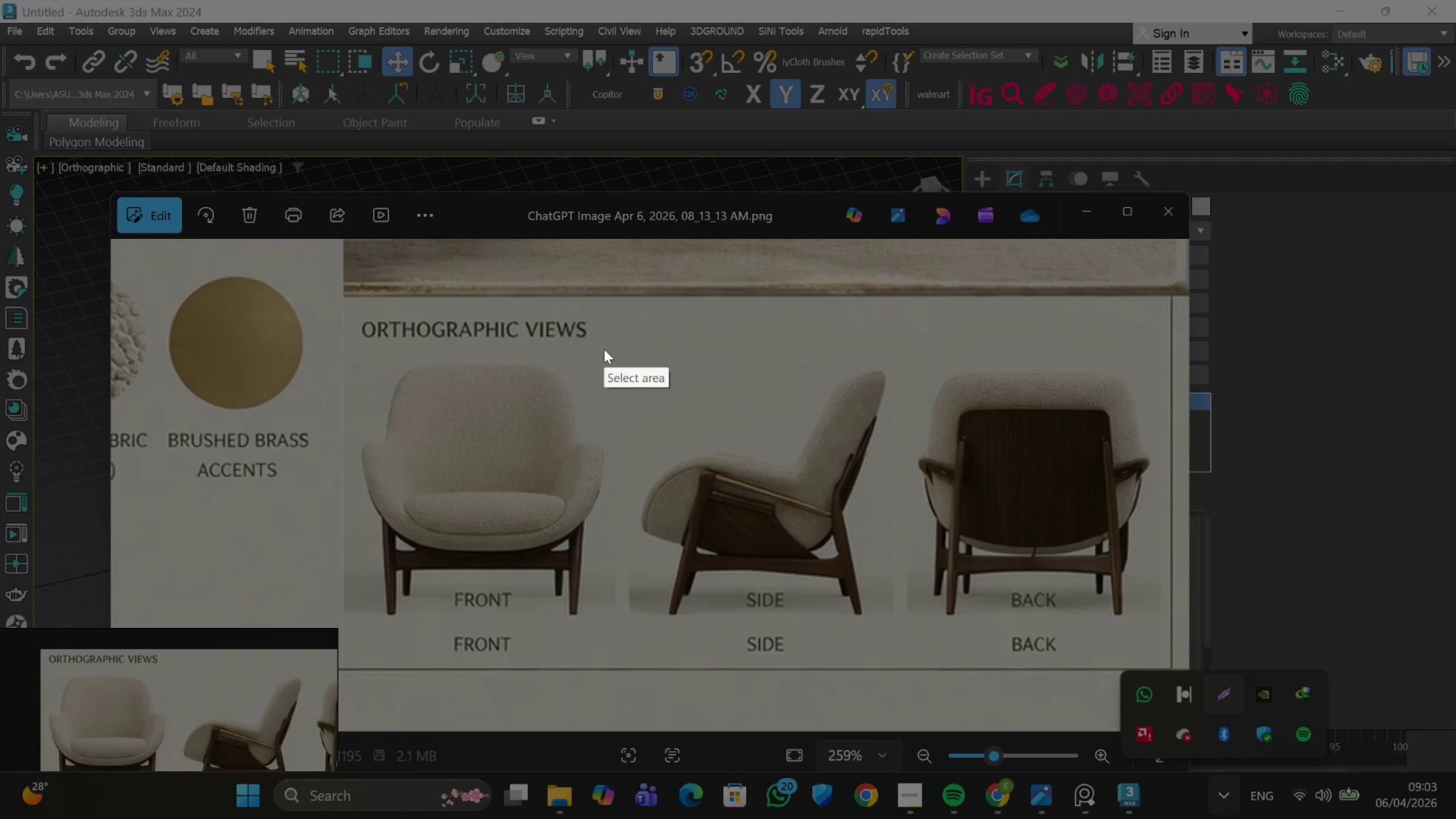 
left_click_drag(start_coordinate=[600, 347], to_coordinate=[726, 532])
 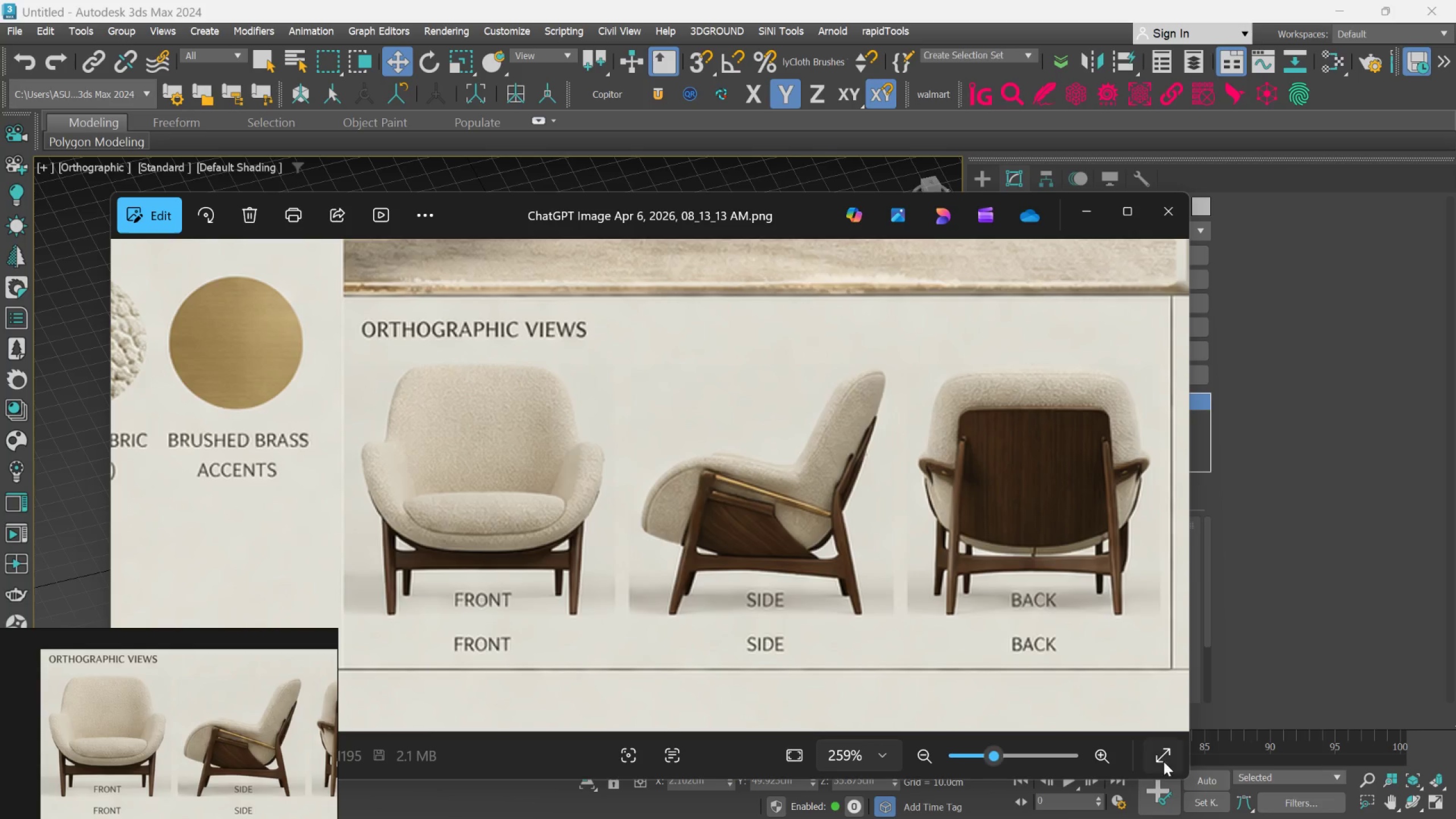 
key(Escape)
 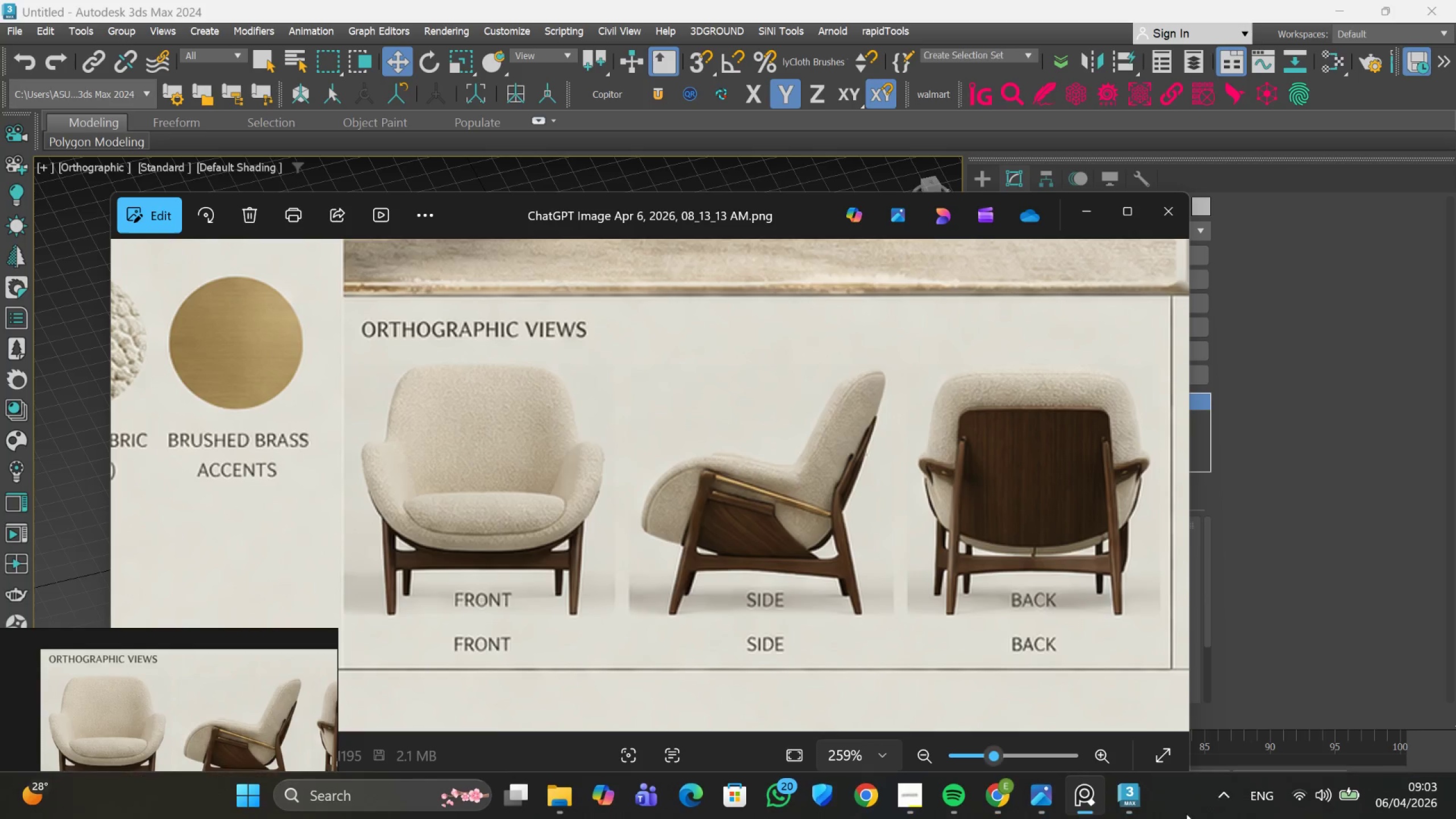 
left_click([1218, 795])
 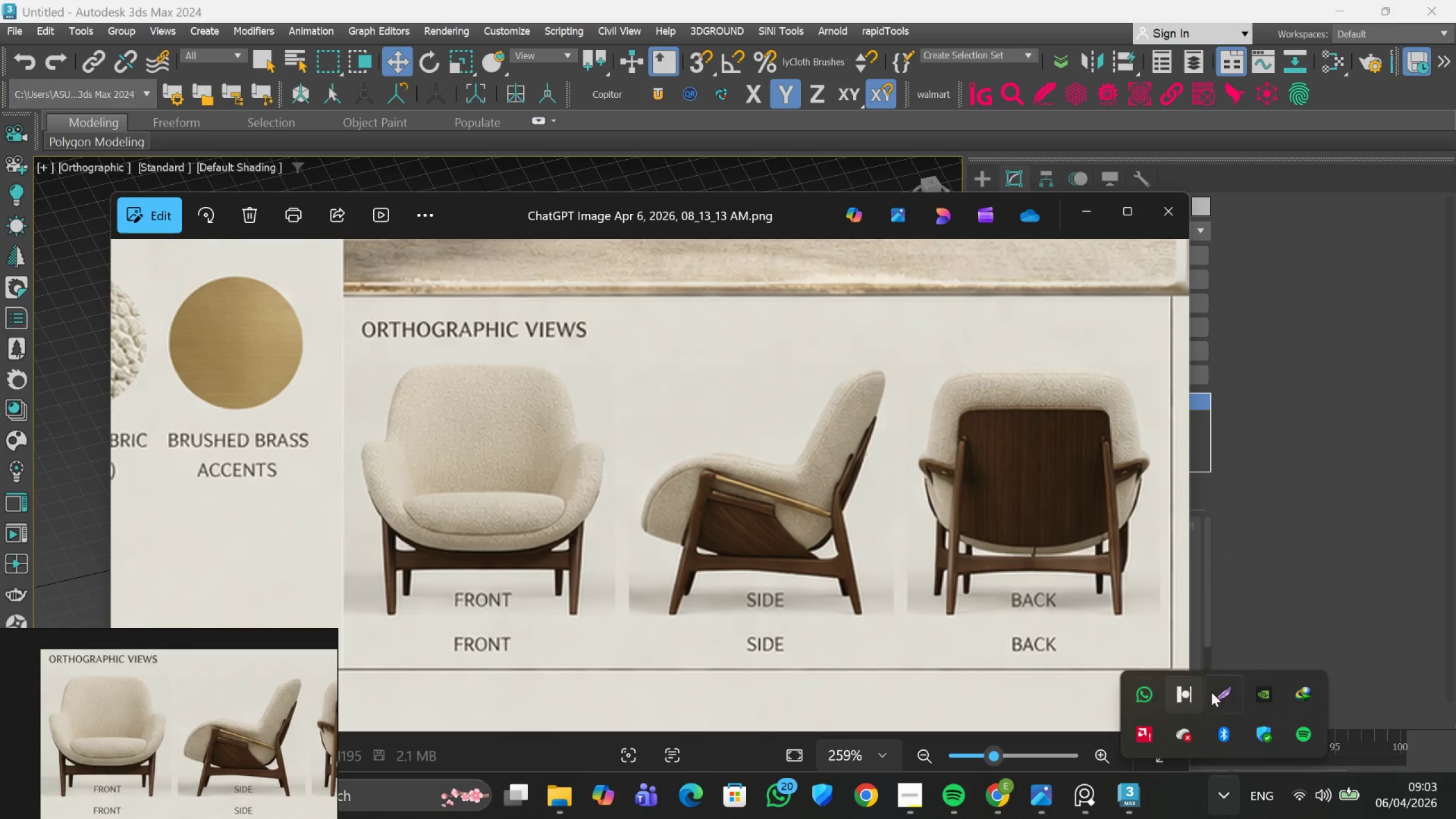 
left_click([1223, 693])
 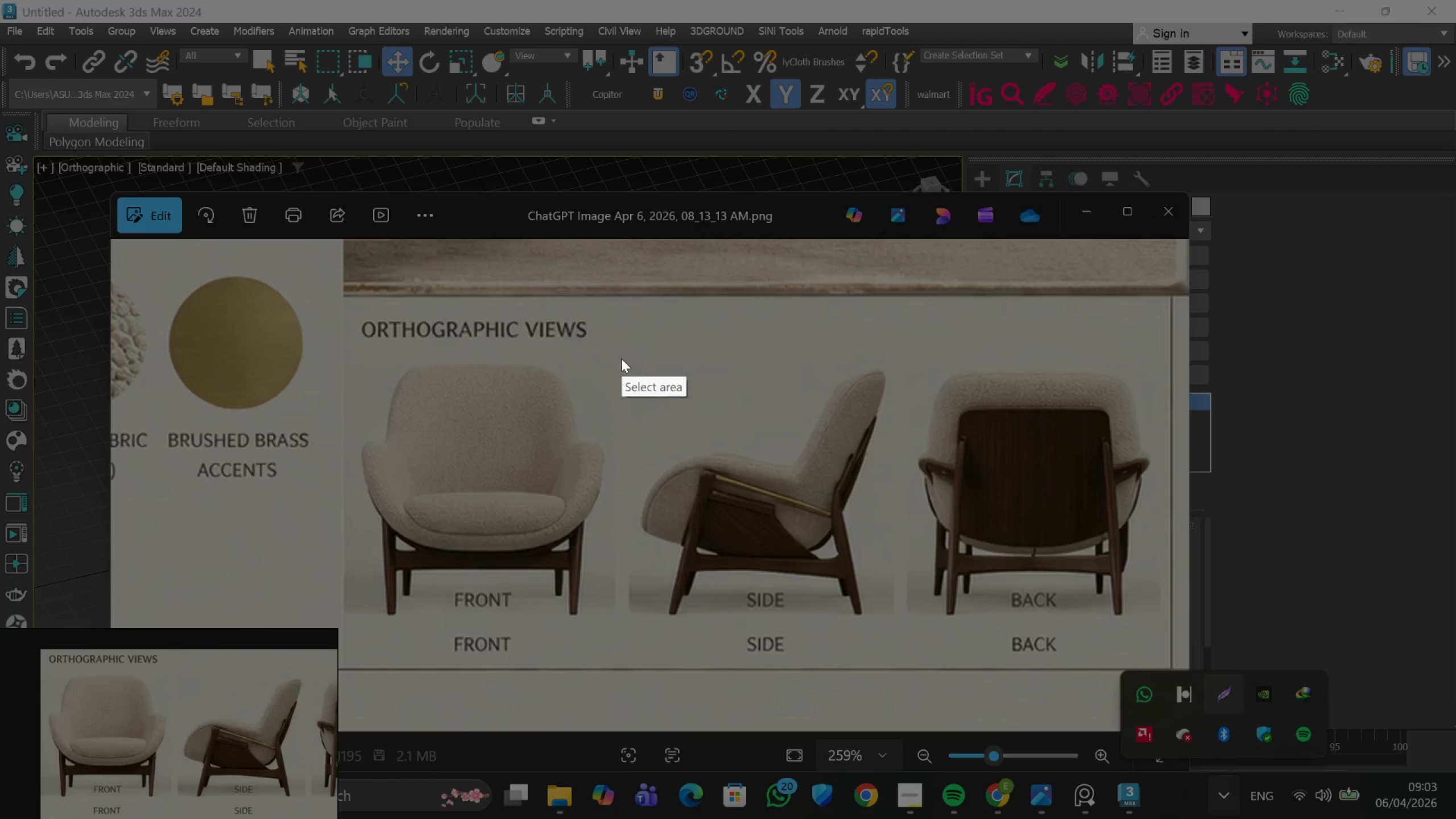 
left_click_drag(start_coordinate=[611, 355], to_coordinate=[908, 632])
 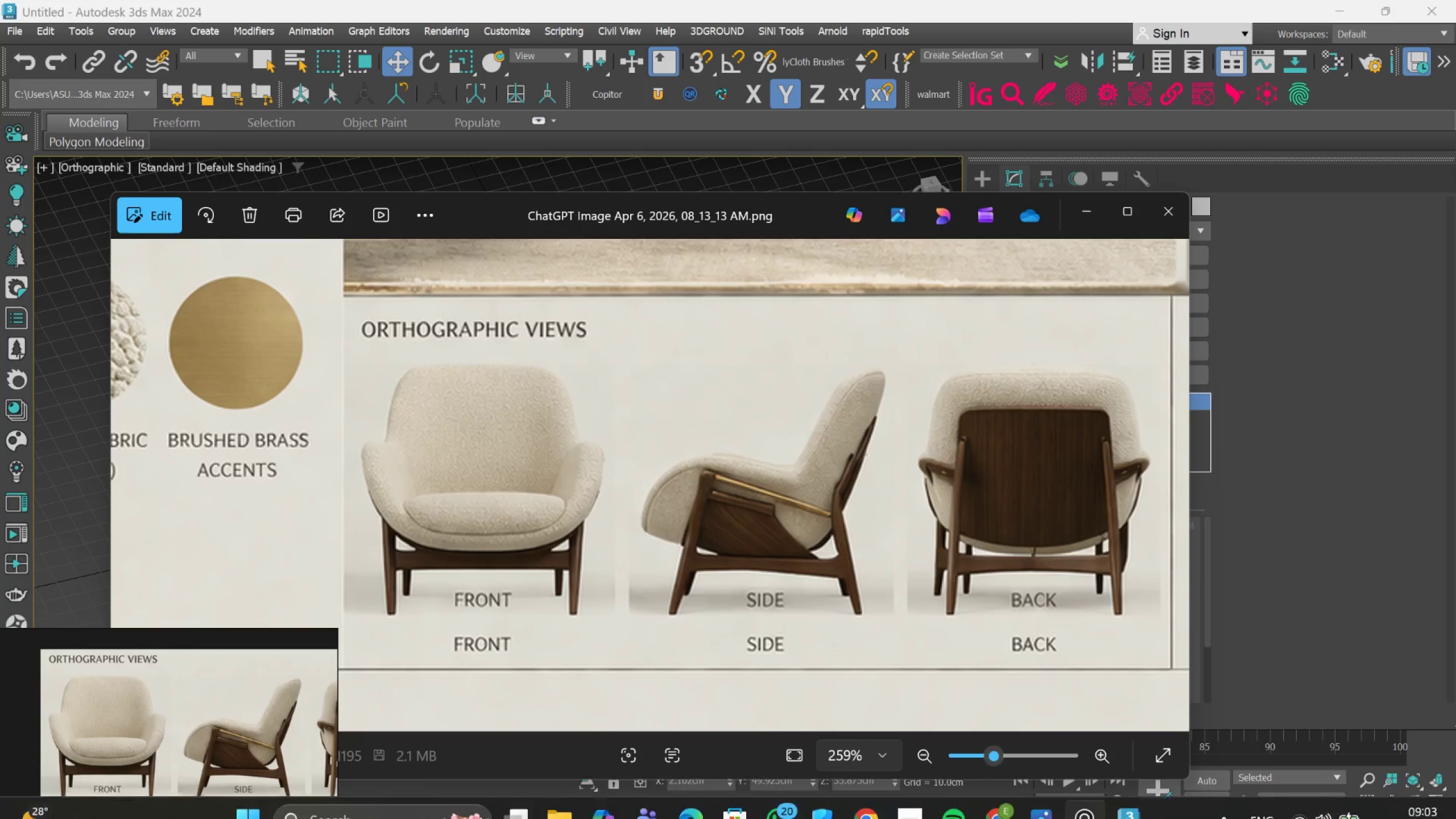 
key(Escape)
 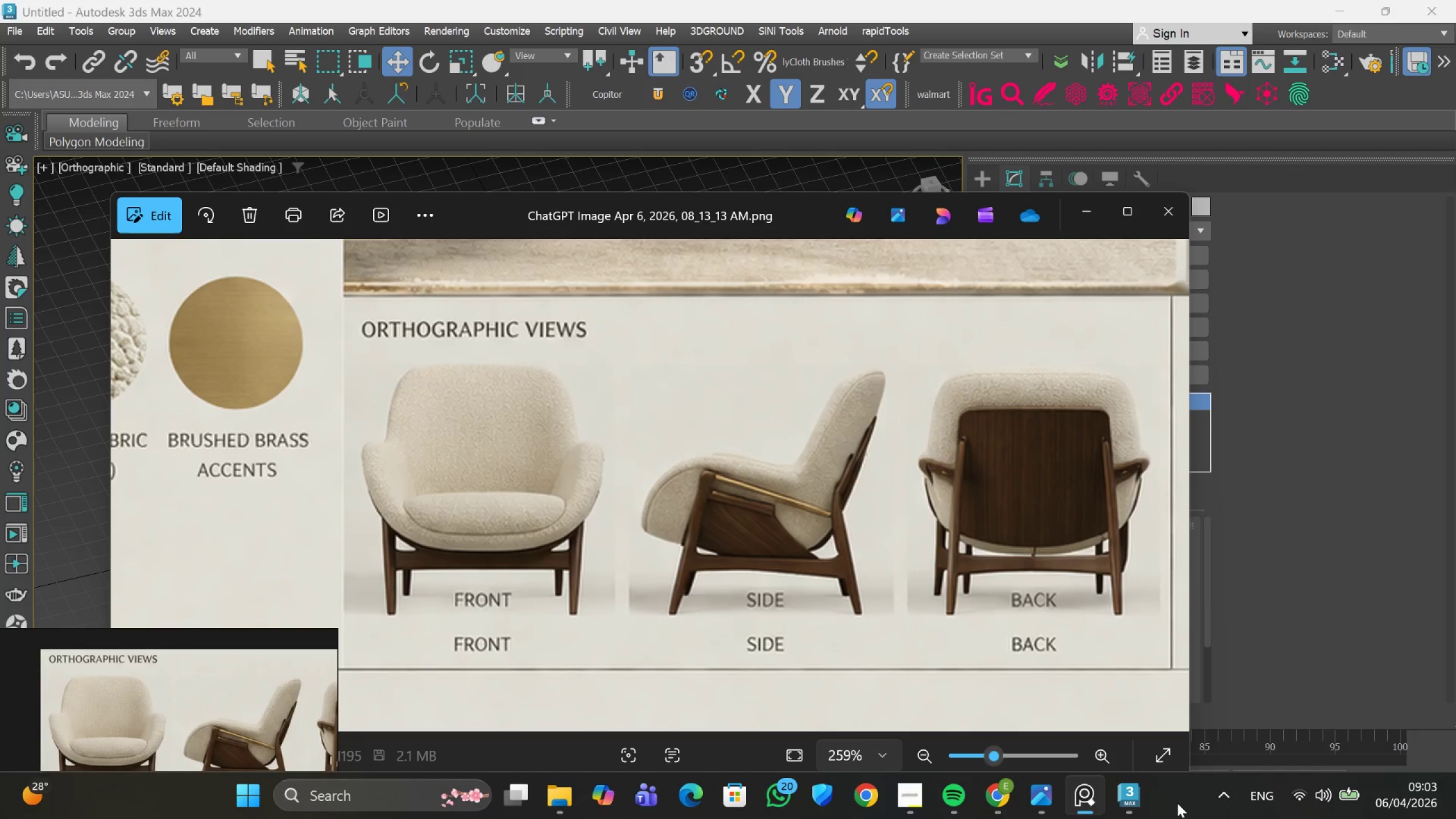 
left_click([1219, 791])
 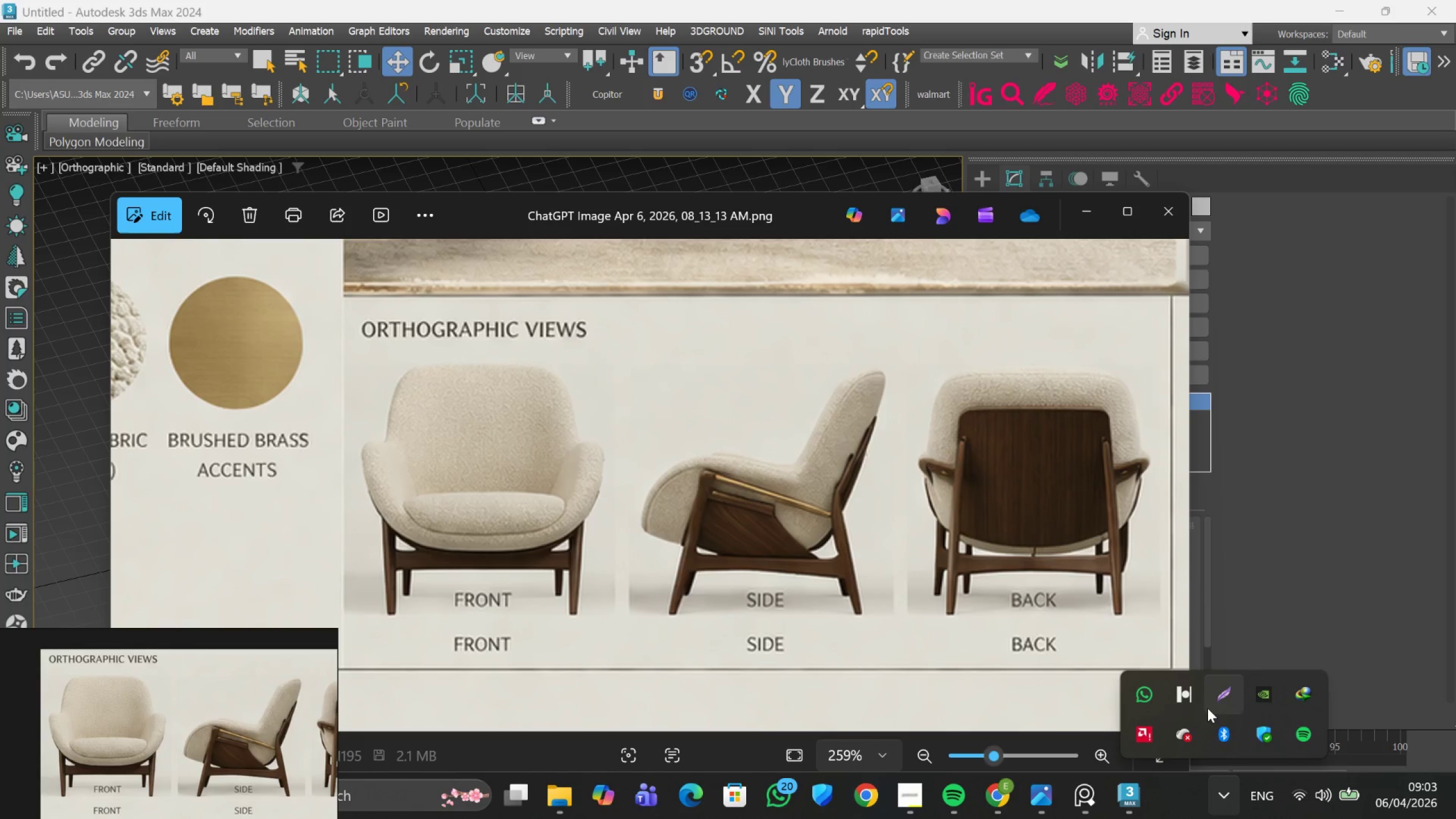 
left_click([1210, 705])
 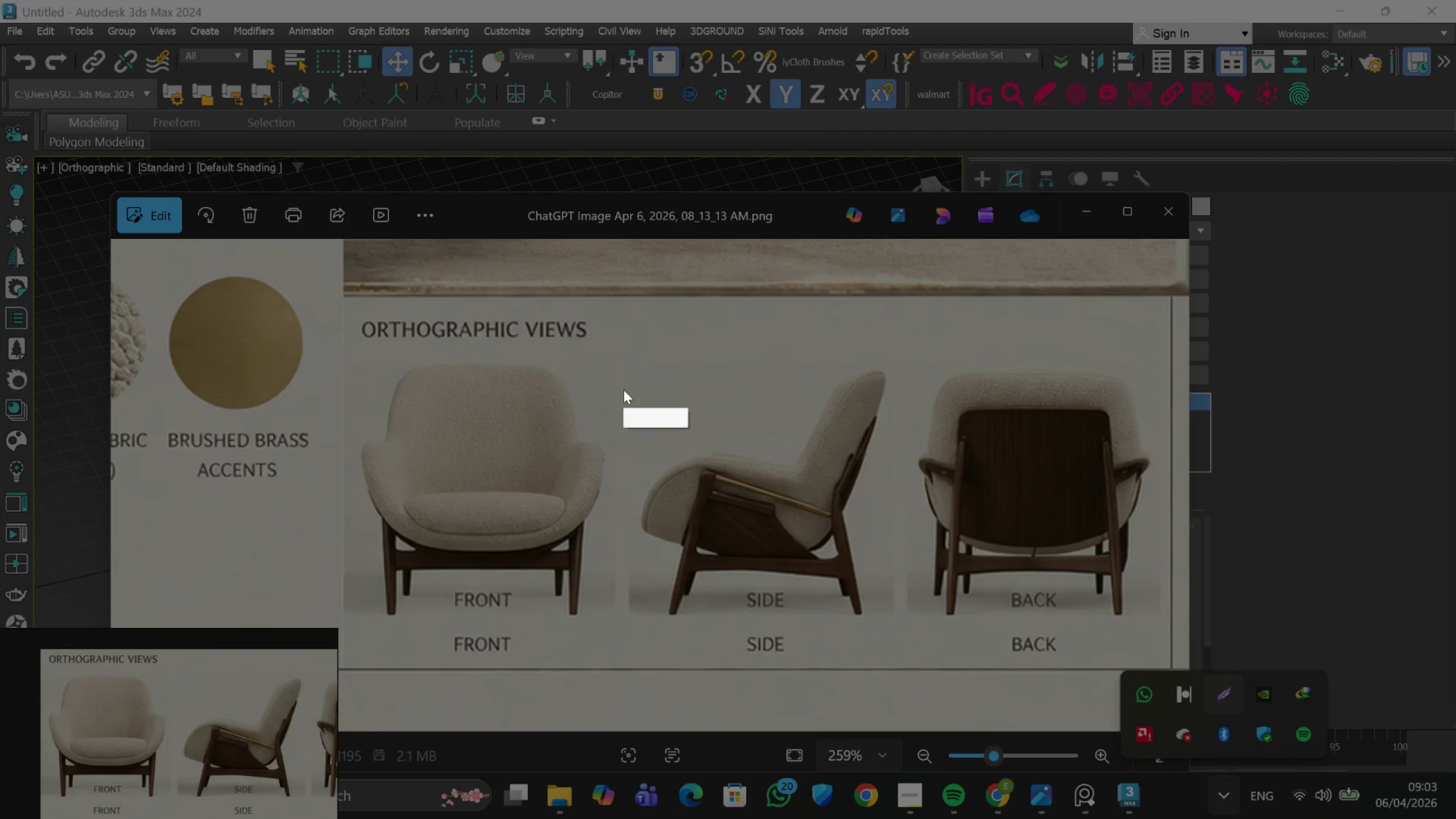 
left_click_drag(start_coordinate=[623, 383], to_coordinate=[884, 598])
 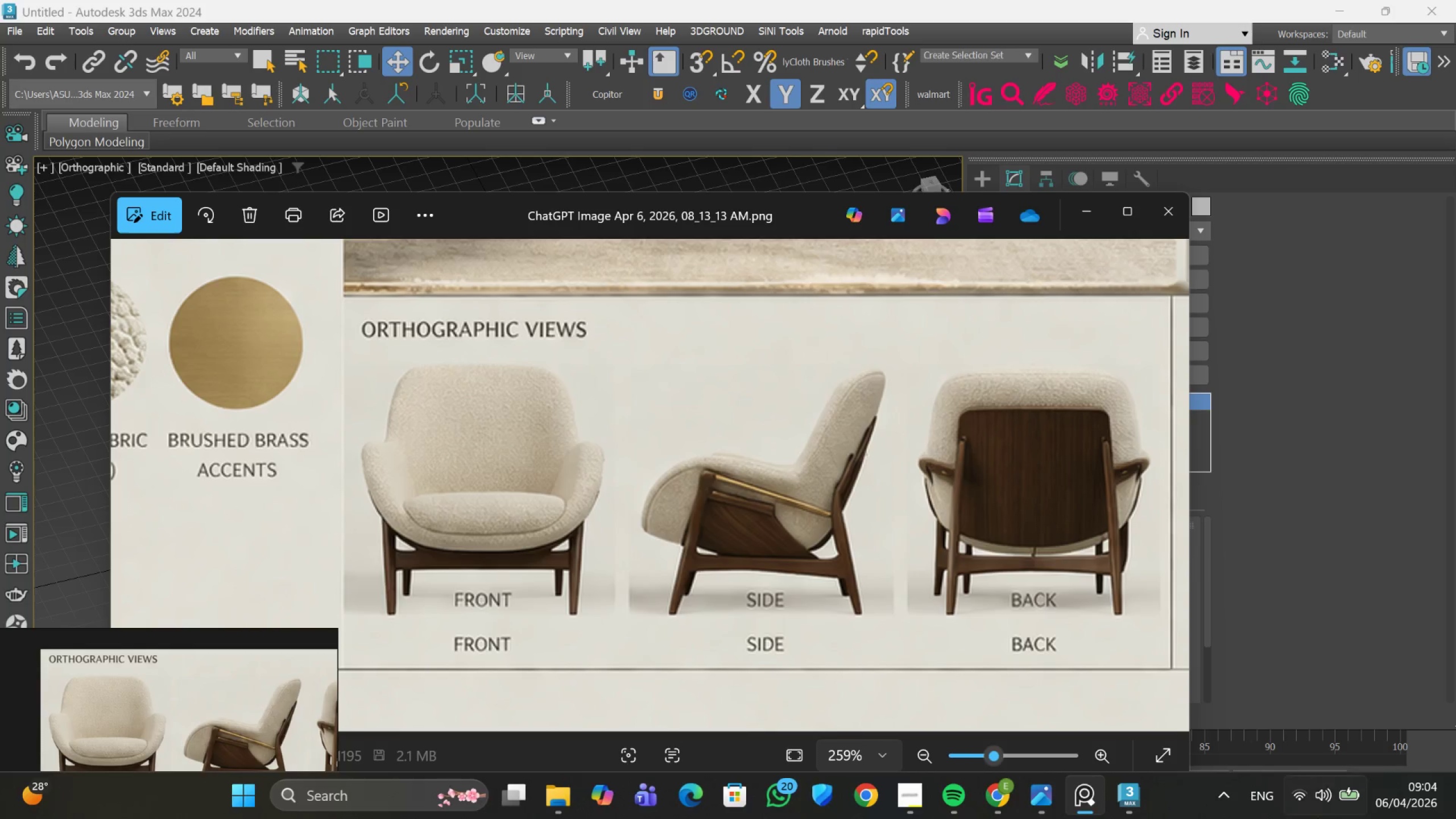 
key(Escape)
 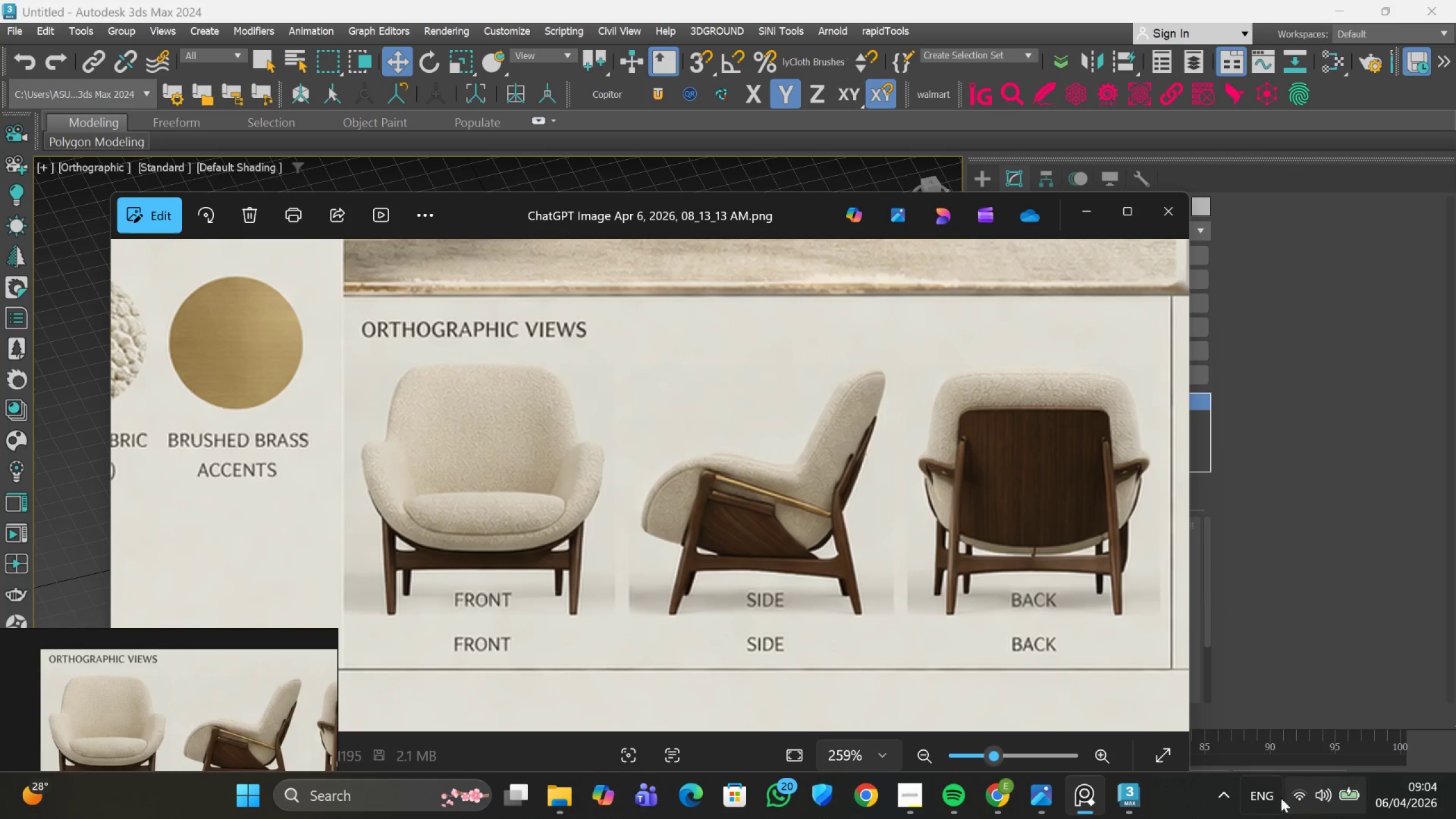 
left_click([1225, 797])
 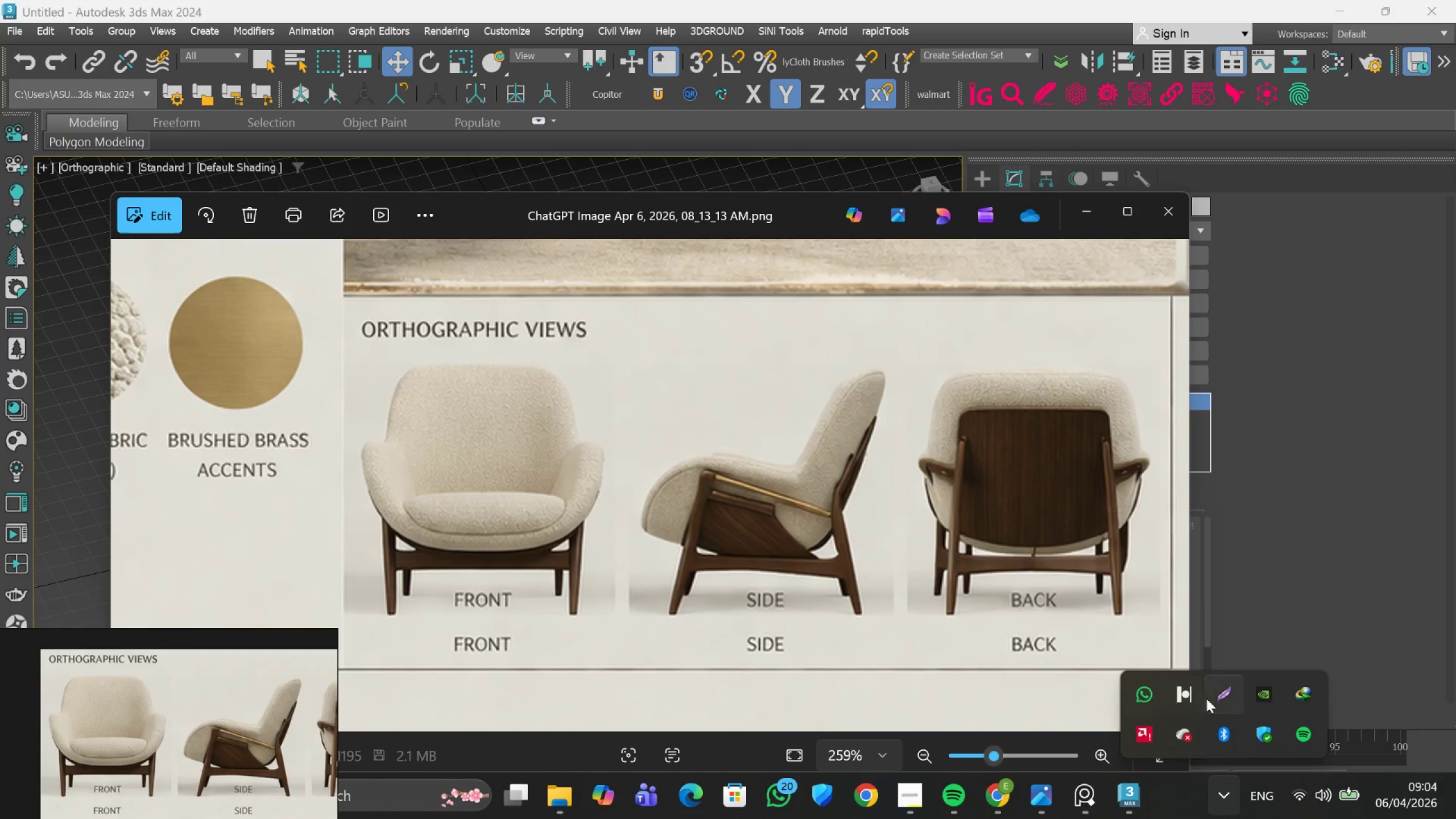 
left_click([1223, 693])
 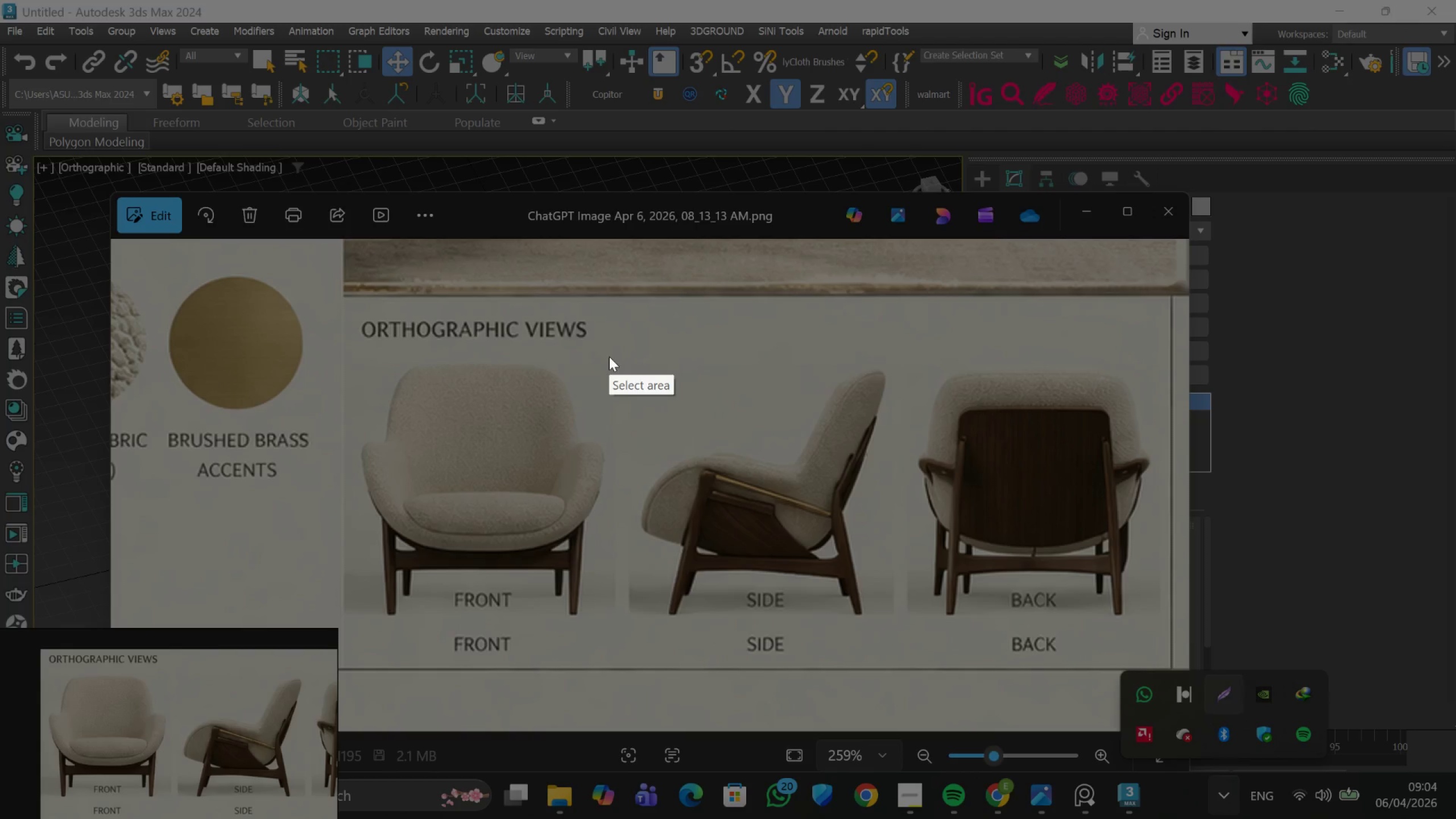 
left_click_drag(start_coordinate=[609, 357], to_coordinate=[909, 635])
 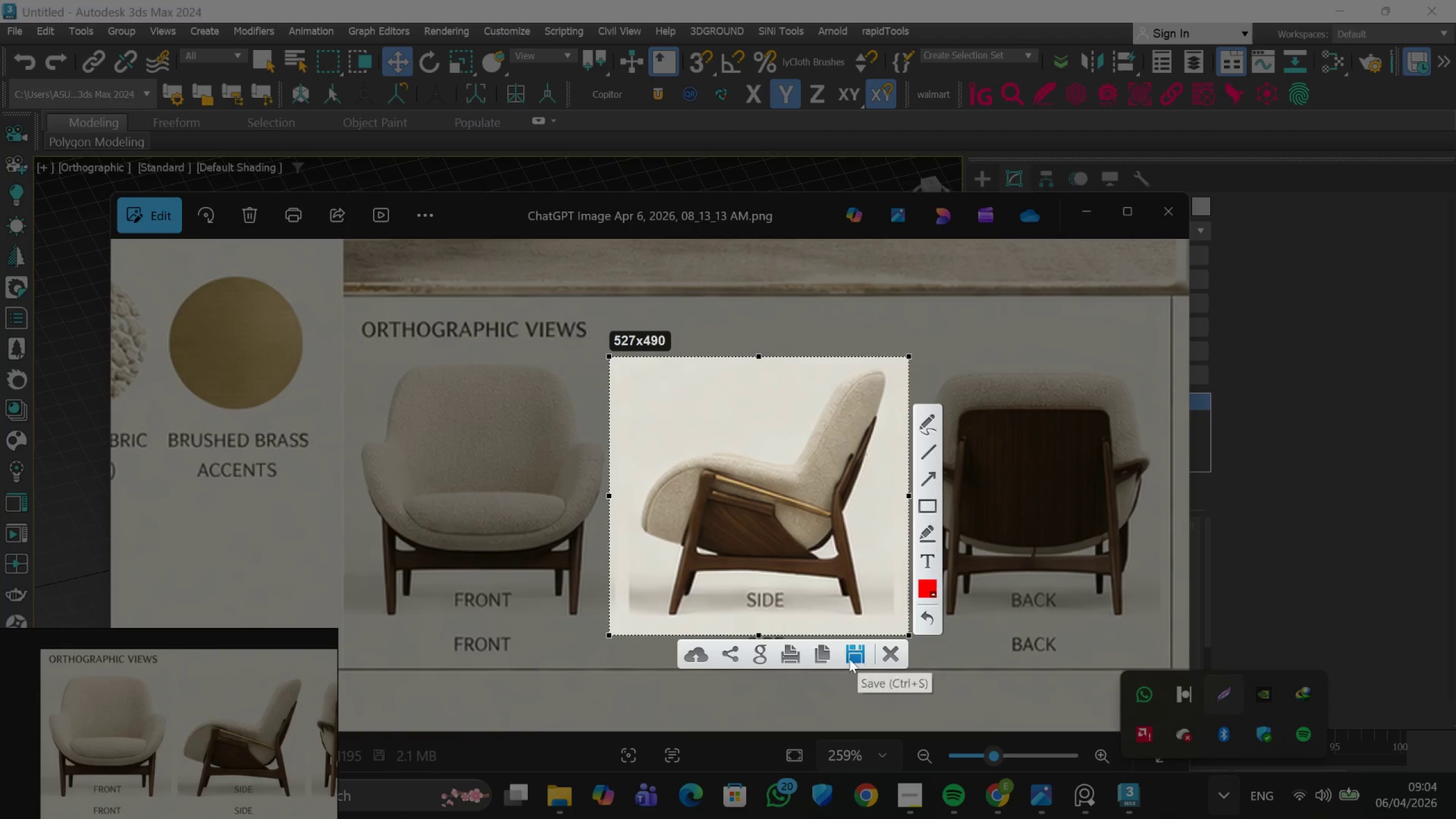 
left_click([821, 657])
 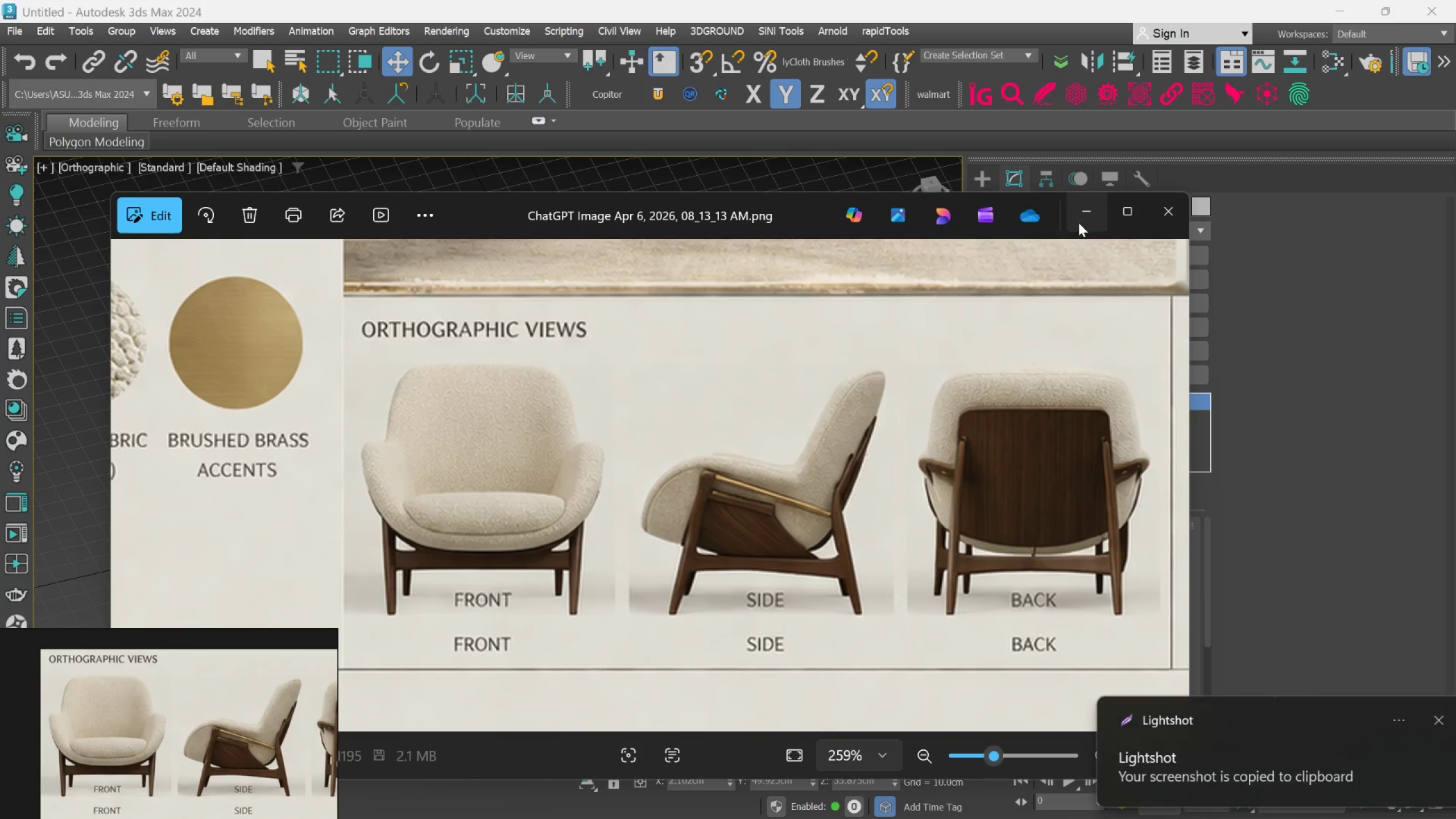 
left_click([1082, 212])
 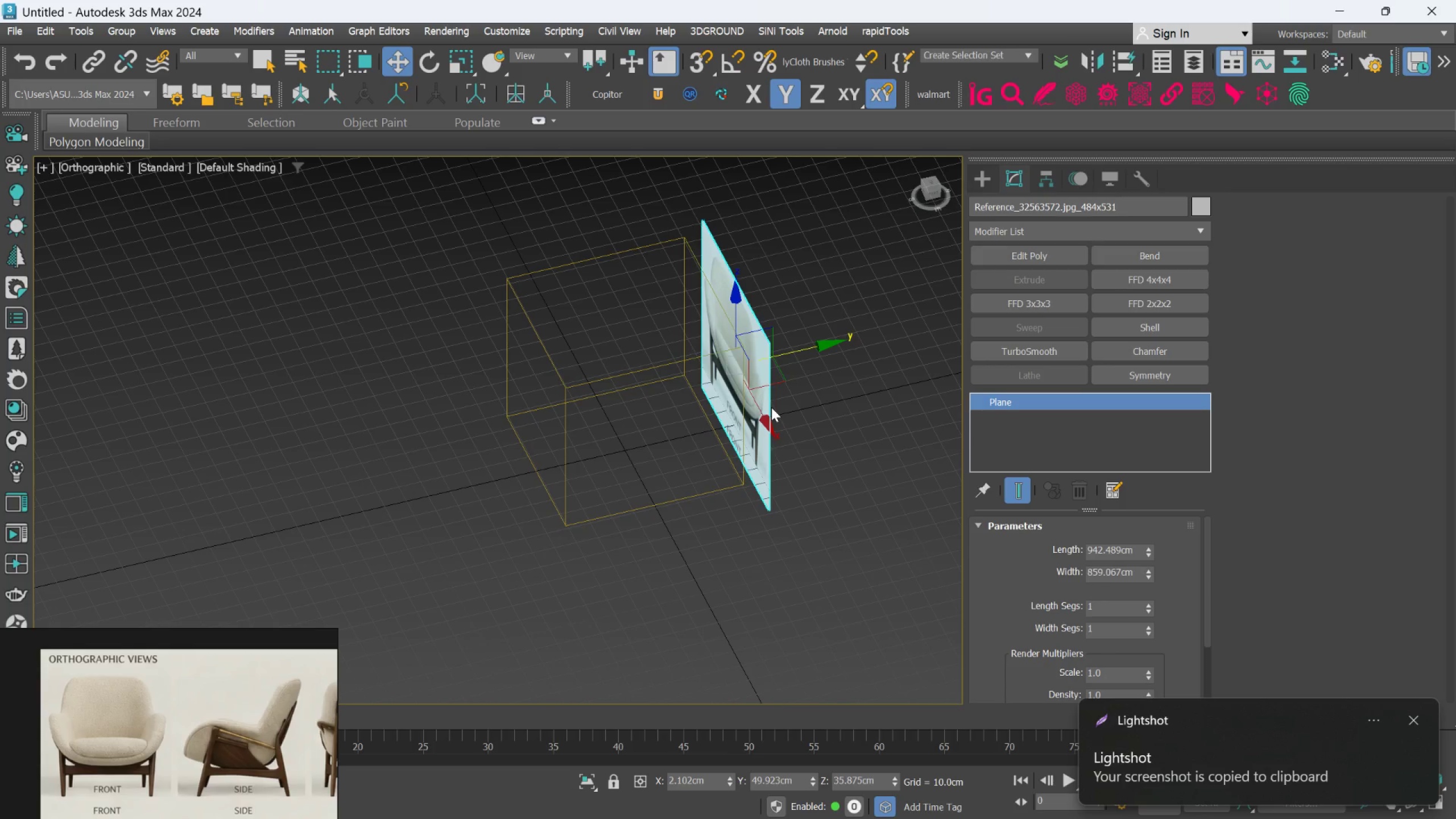 
key(L)
 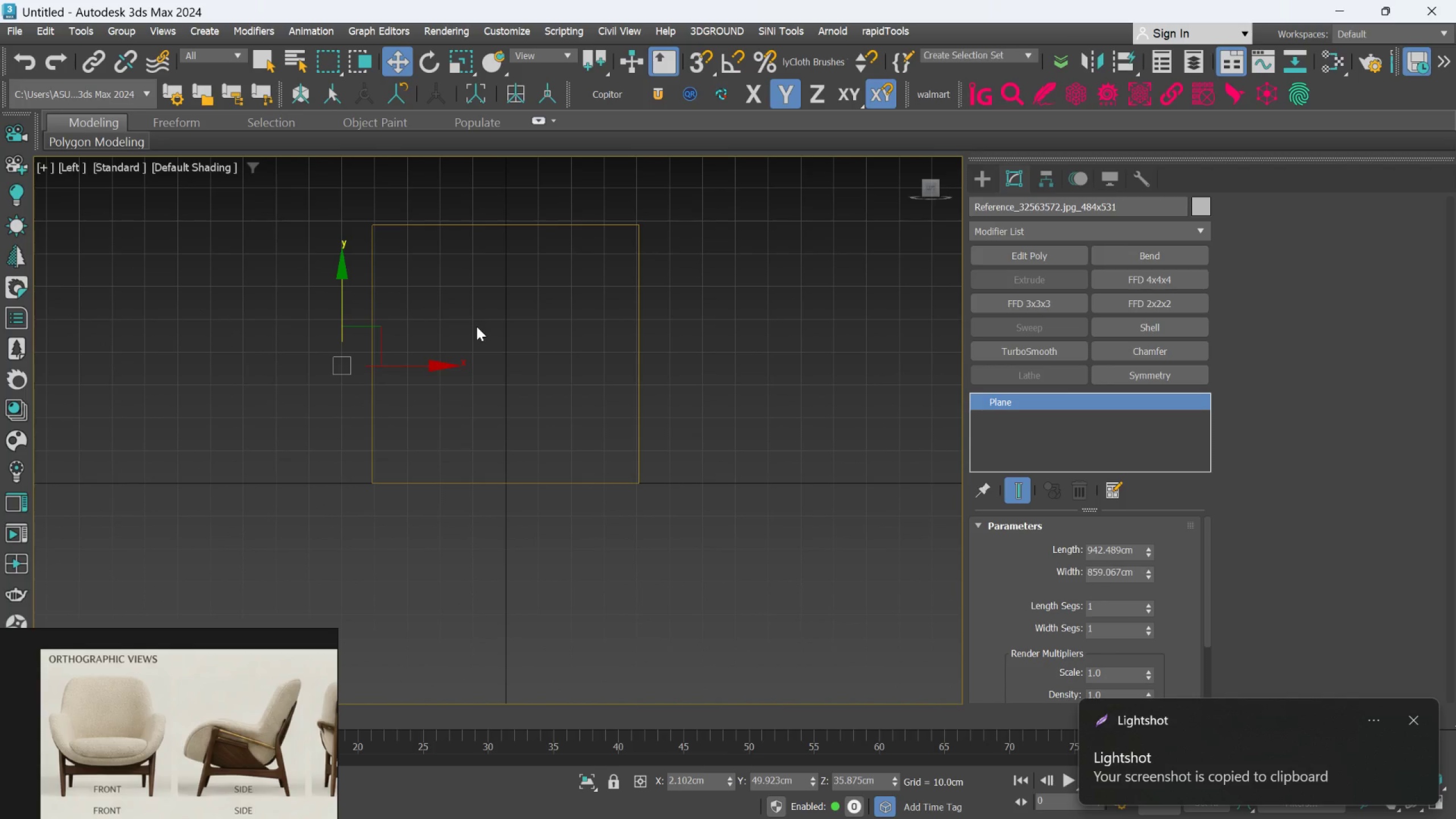 
right_click([522, 354])
 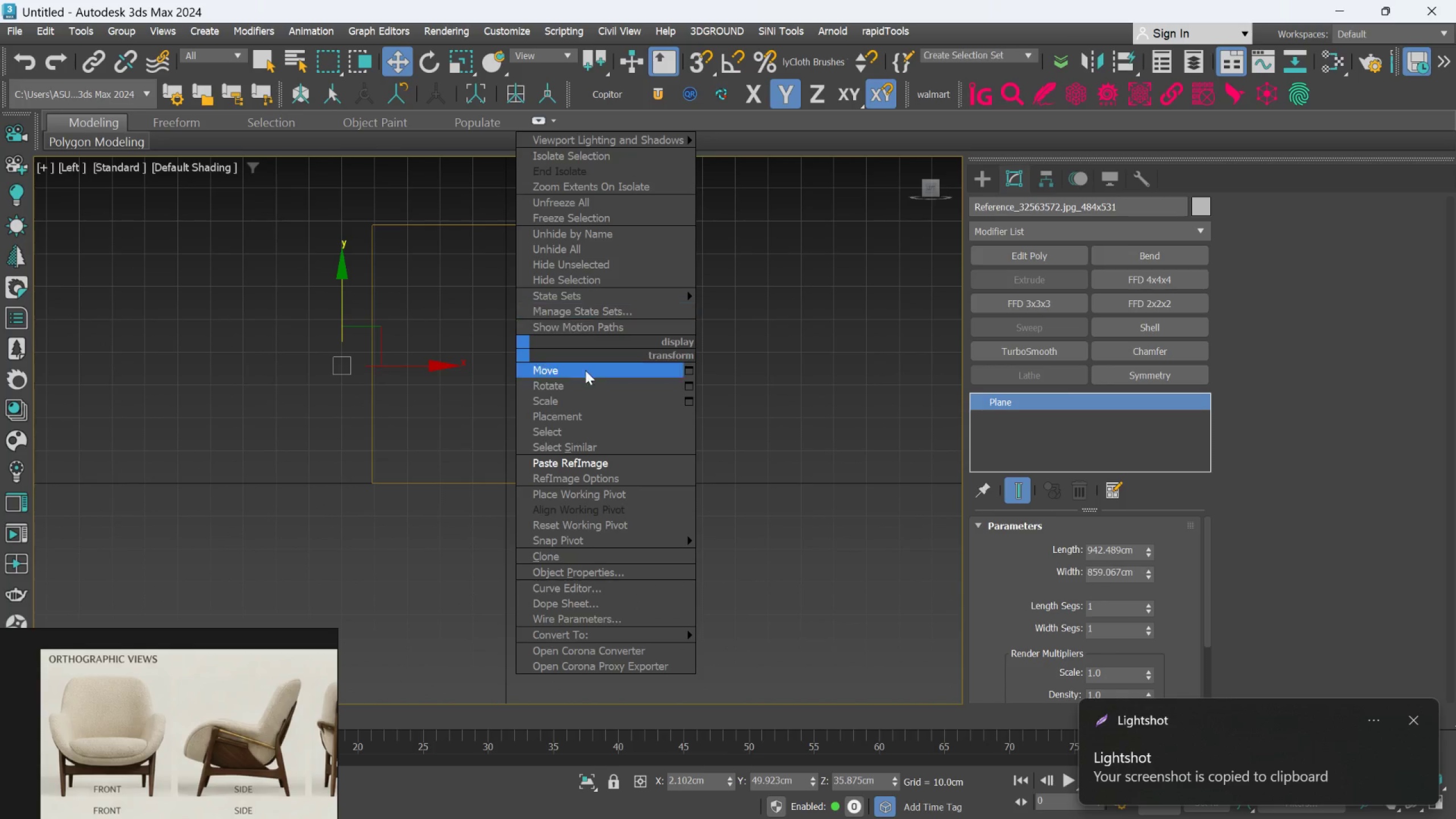 
left_click([588, 465])
 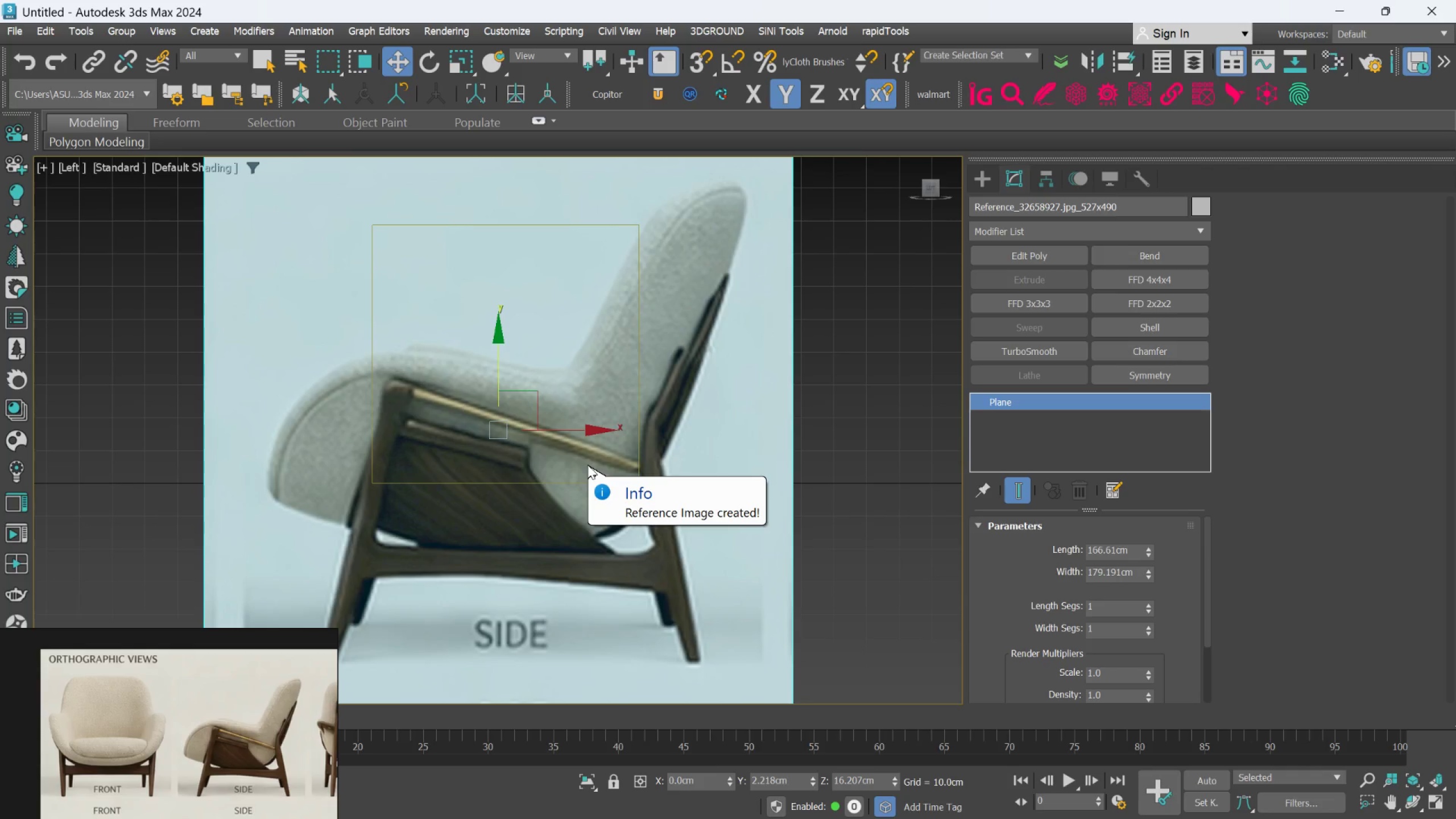 
scroll: coordinate [588, 465], scroll_direction: down, amount: 2.0
 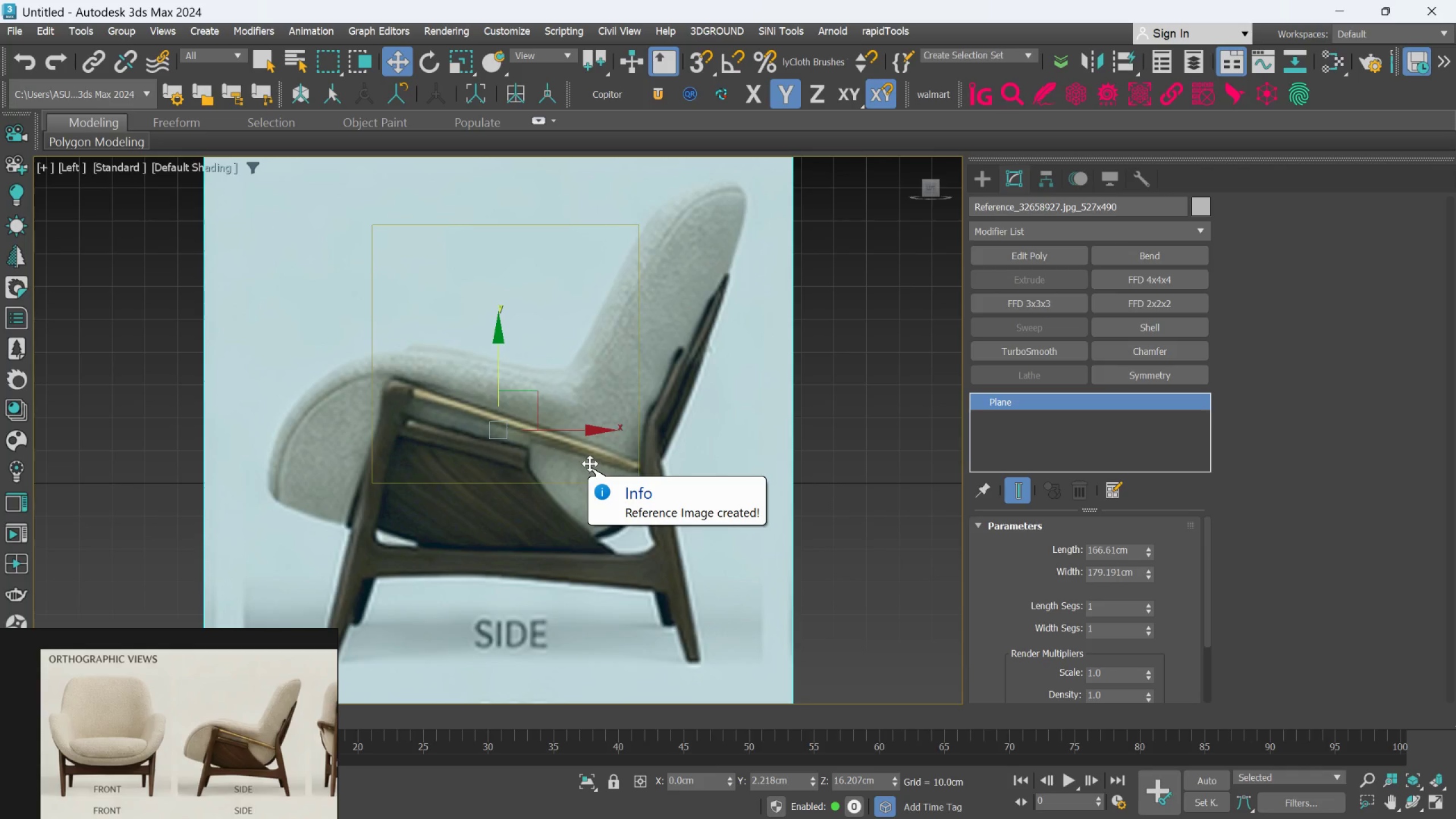 
key(Control+Z)
 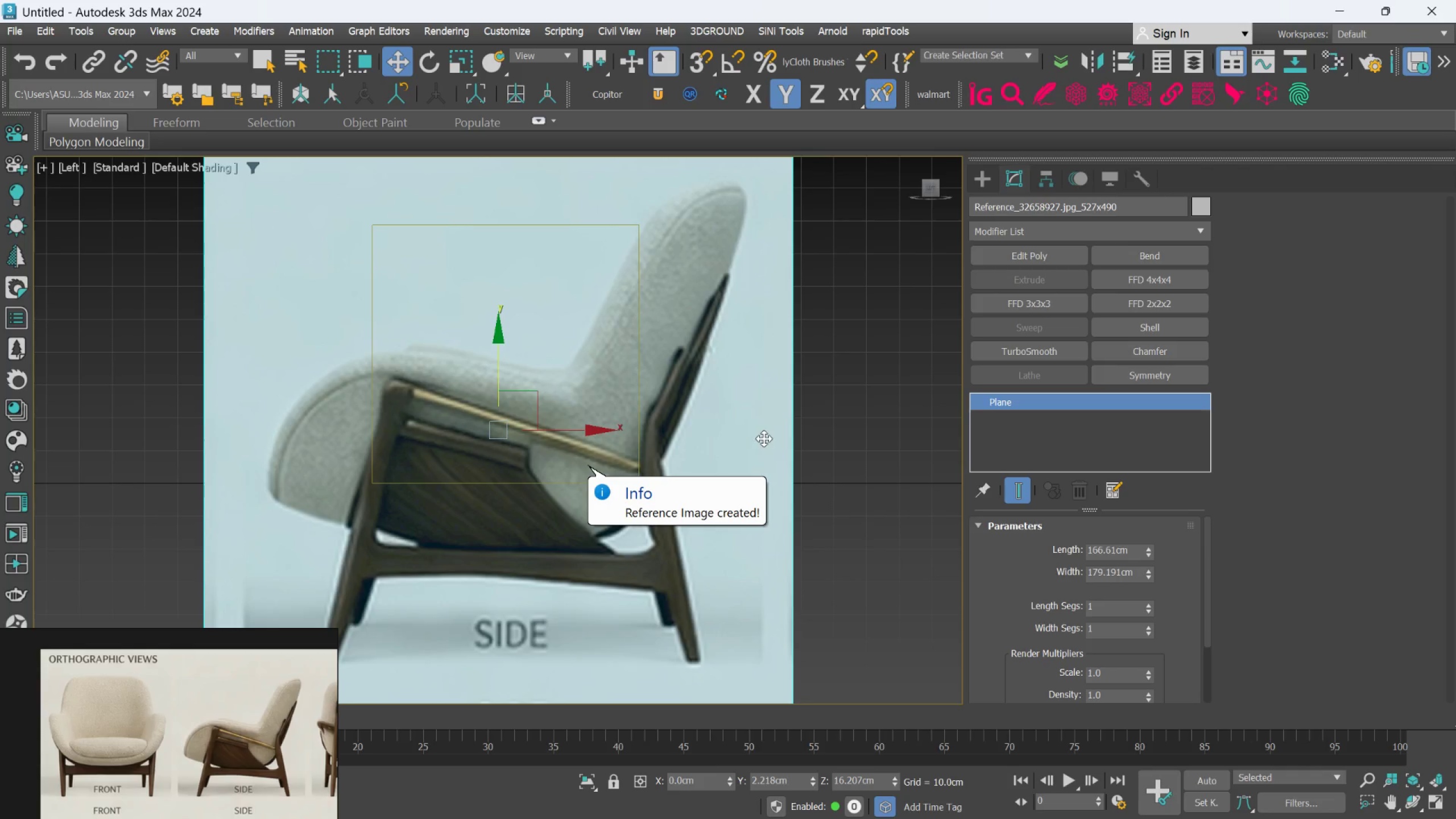 
left_click([764, 439])
 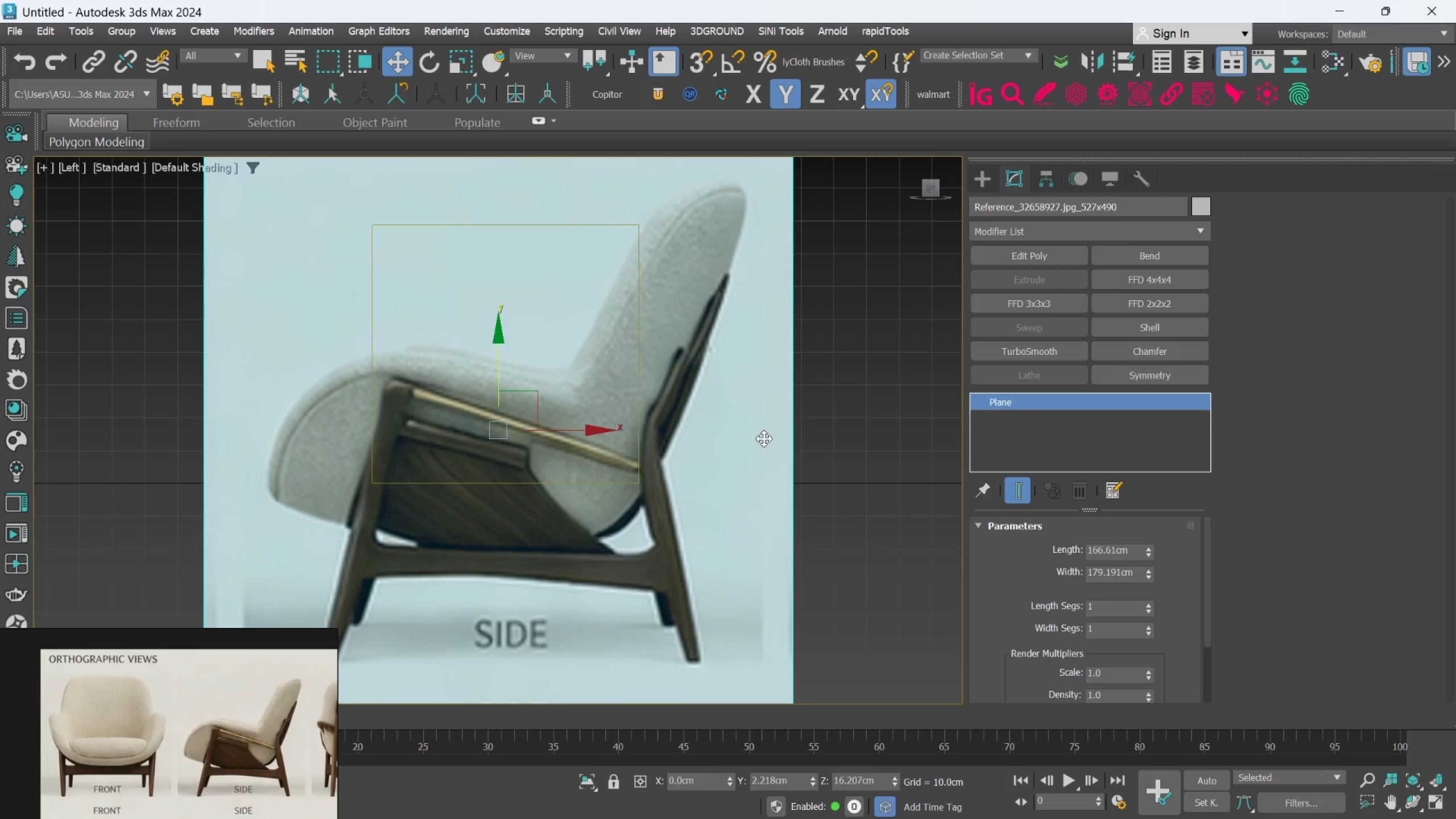 
key(Delete)
 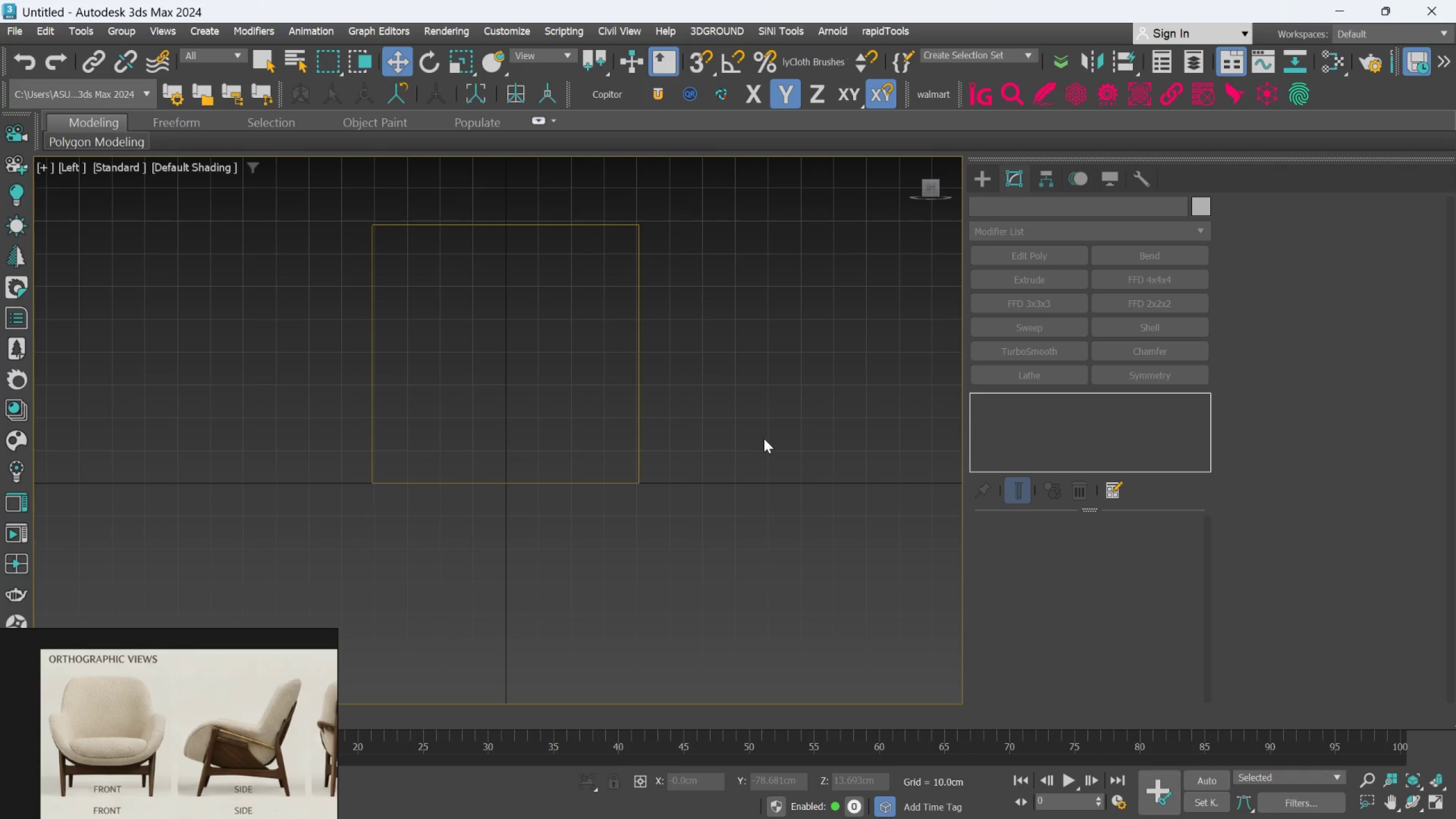 
key(F)
 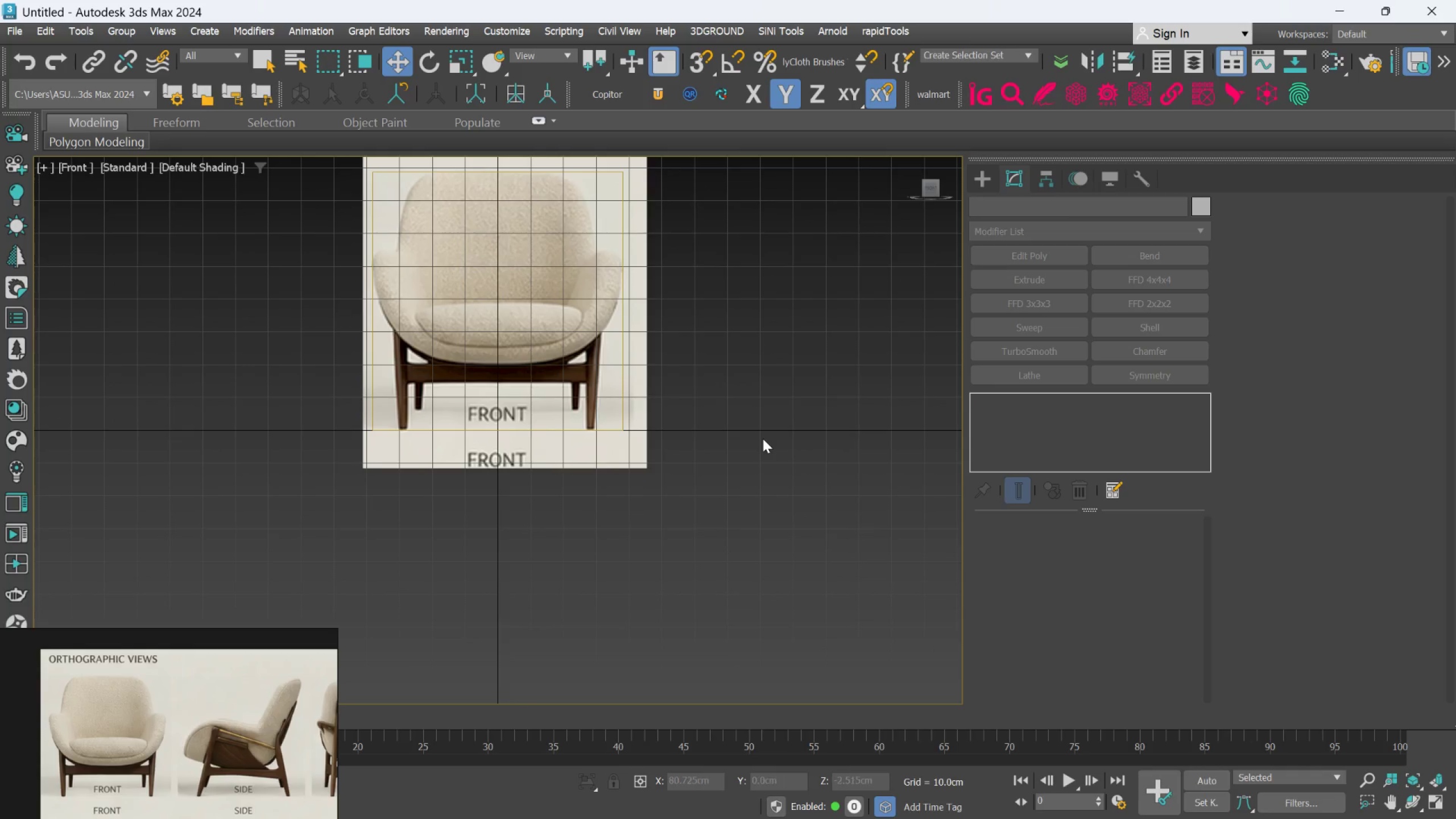 
scroll: coordinate [680, 414], scroll_direction: up, amount: 3.0
 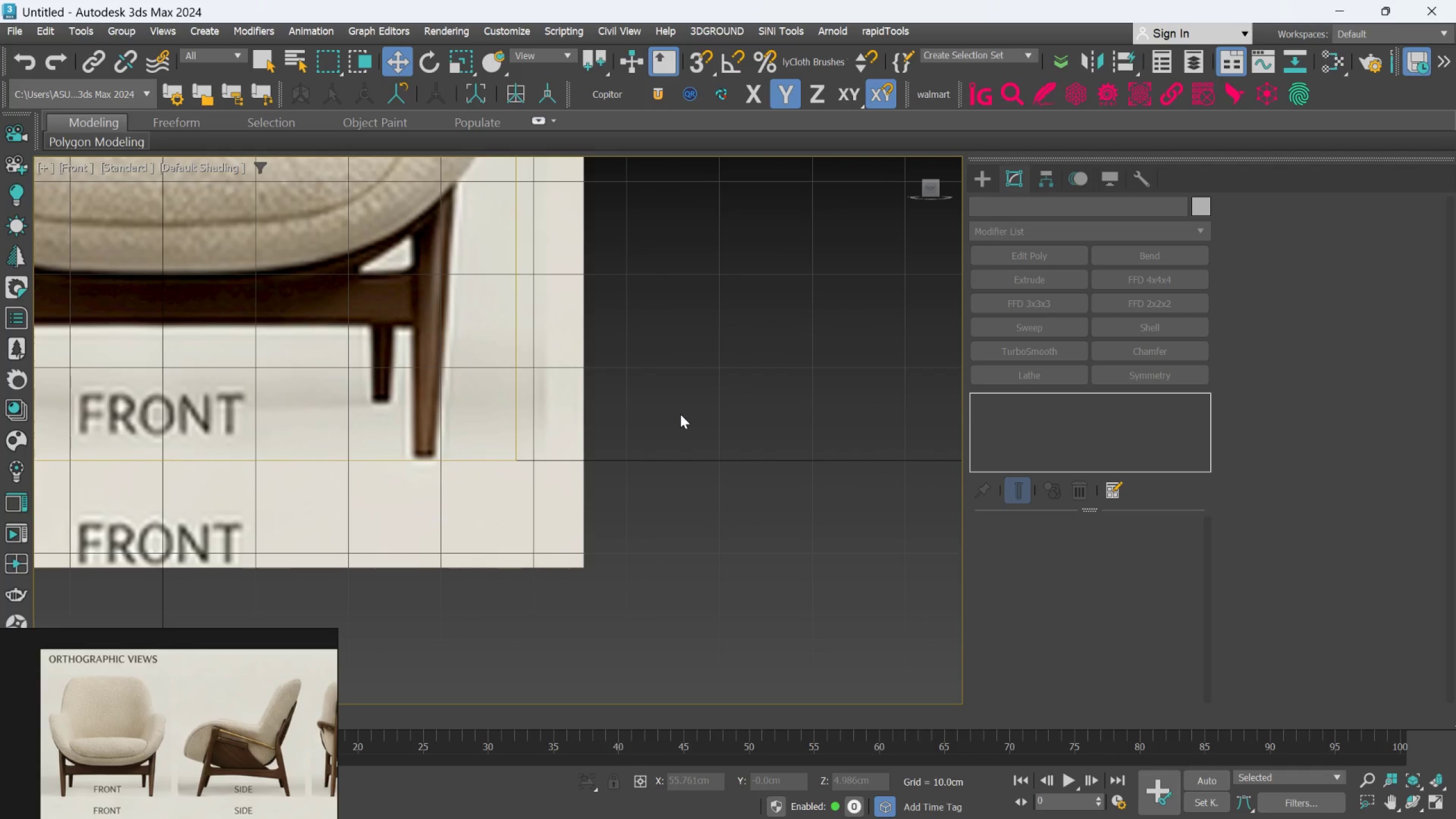 
scroll: coordinate [680, 415], scroll_direction: down, amount: 2.0
 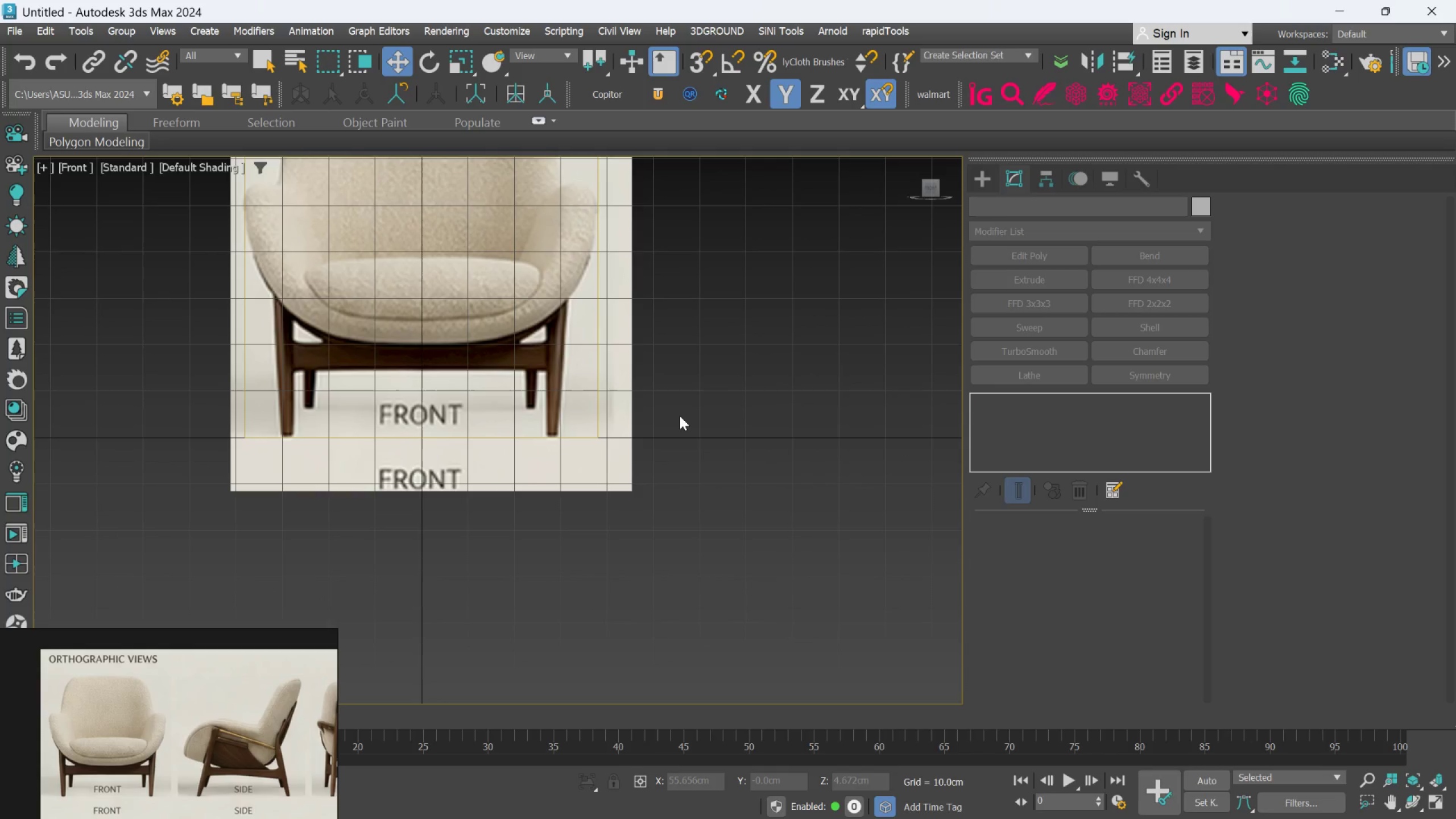 
key(G)
 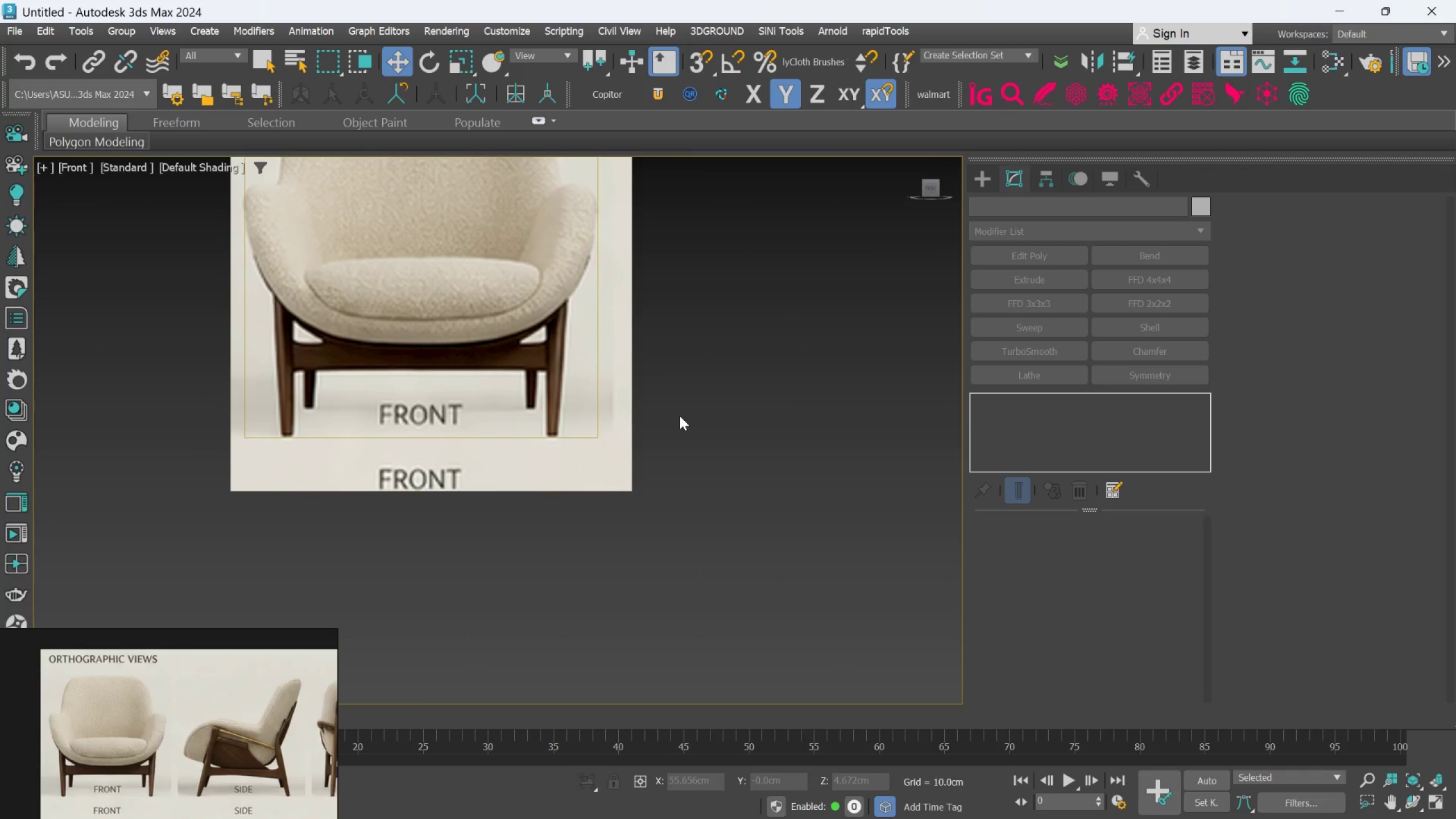 
scroll: coordinate [683, 434], scroll_direction: down, amount: 2.0
 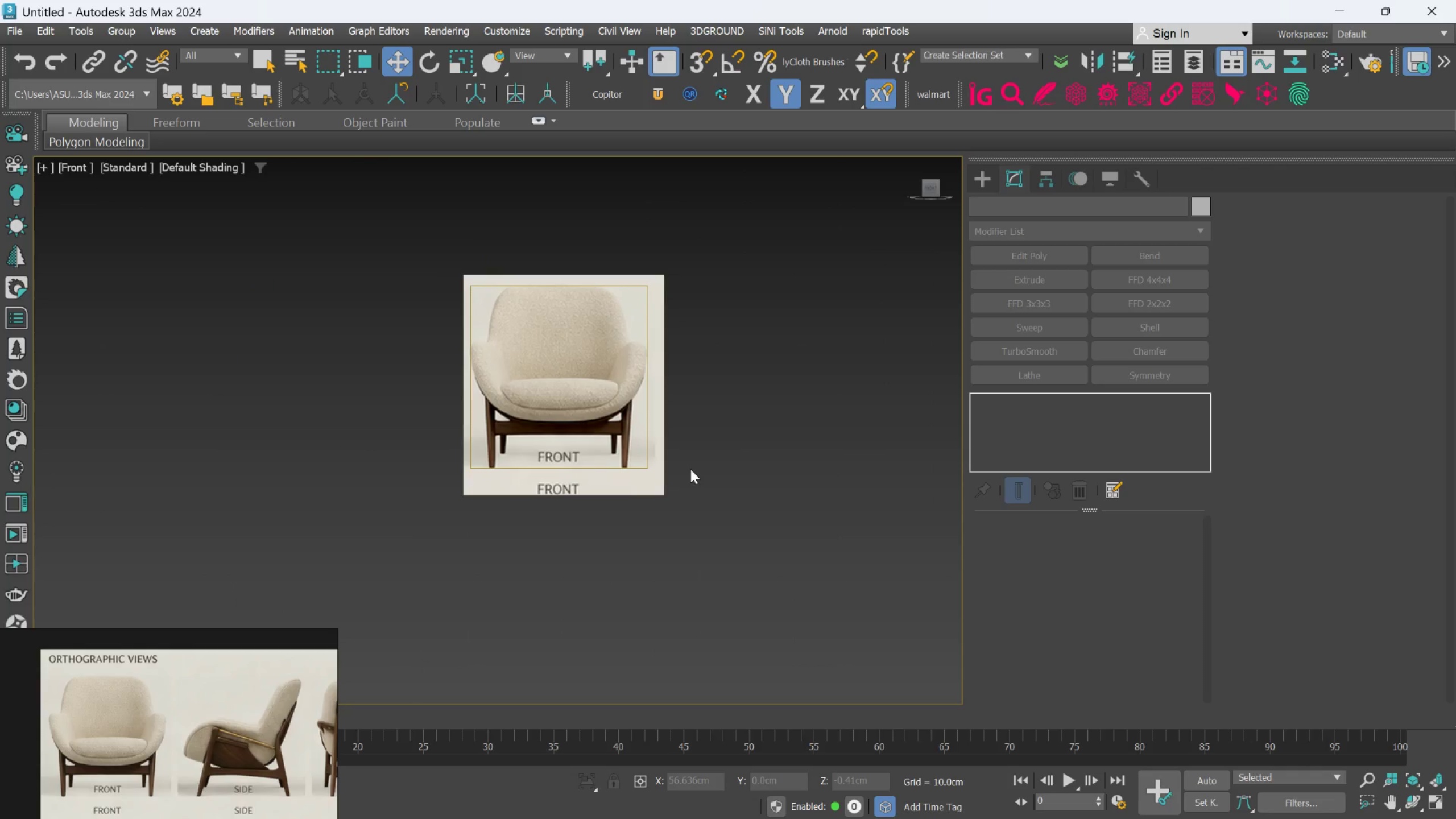 
scroll: coordinate [690, 469], scroll_direction: up, amount: 2.0
 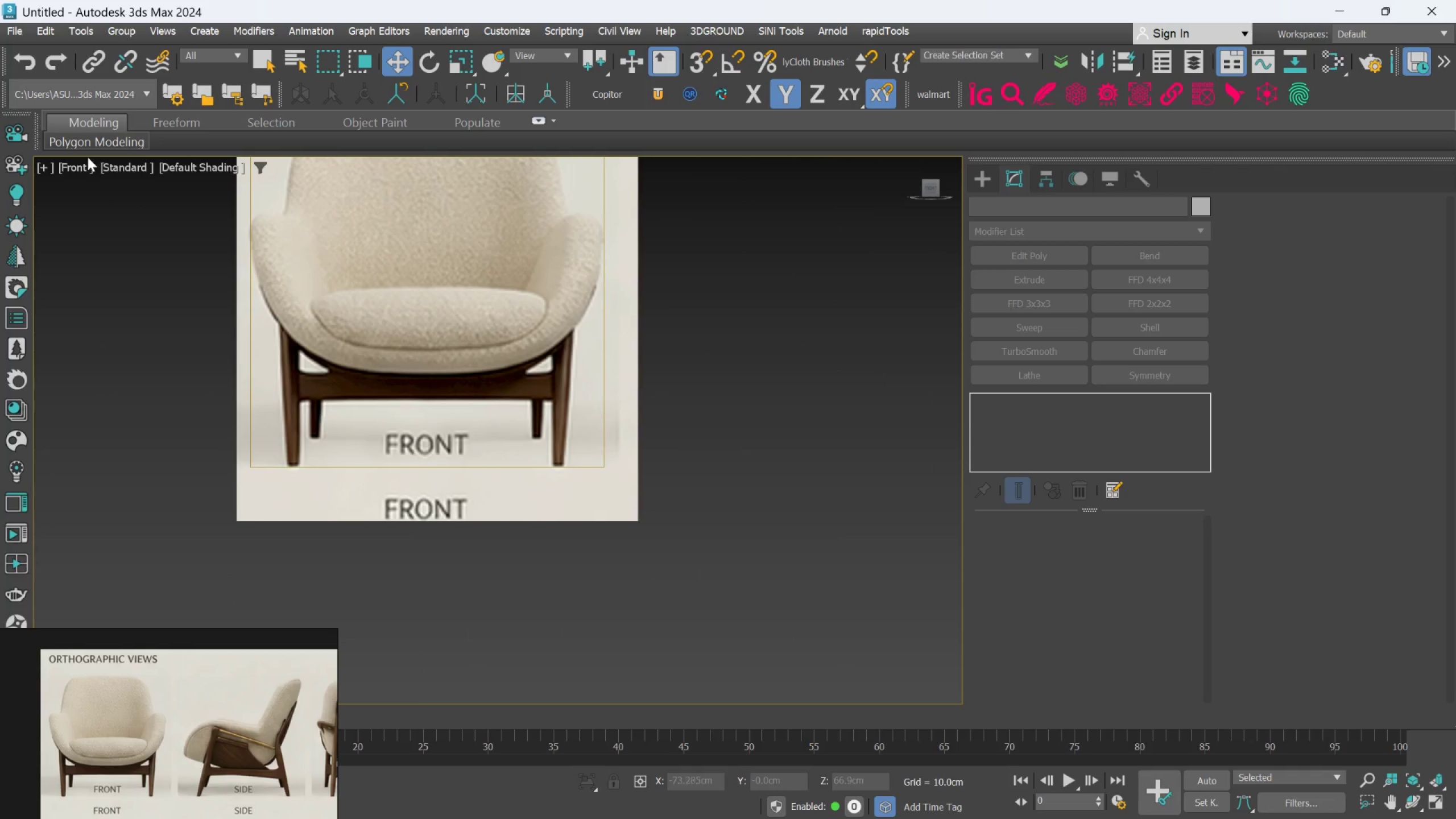 
left_click([82, 164])
 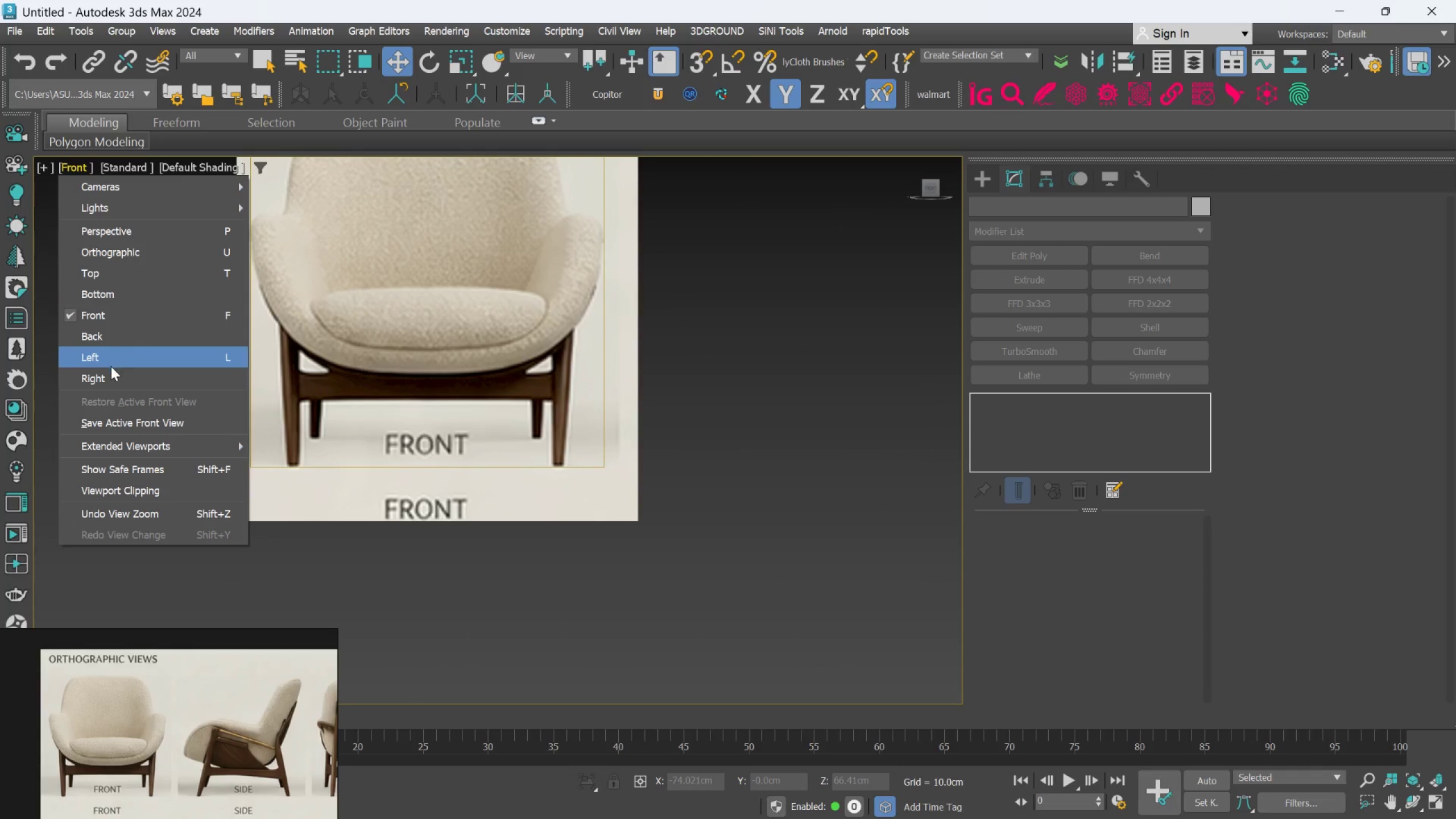 
left_click([109, 372])
 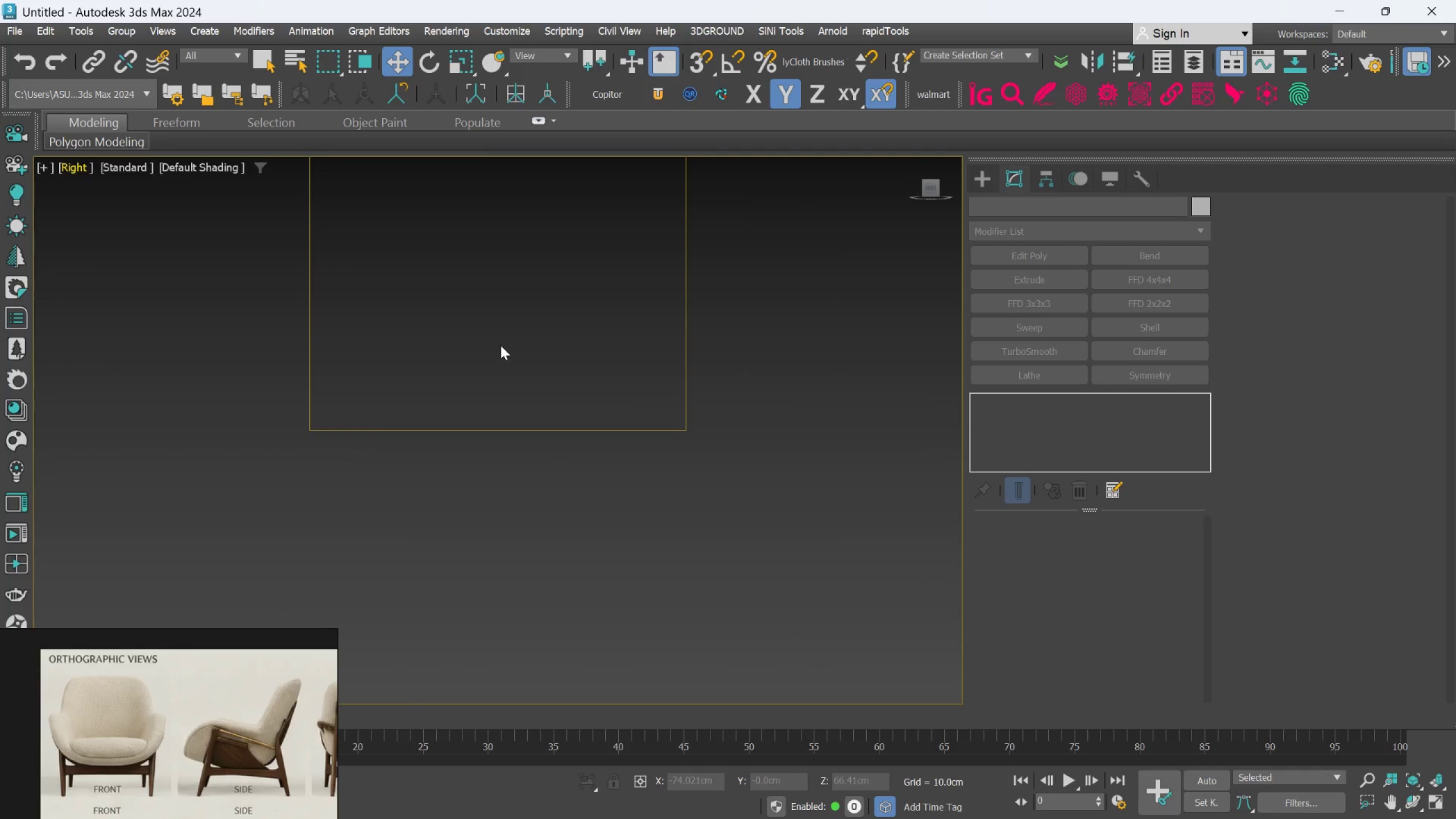 
right_click([507, 344])
 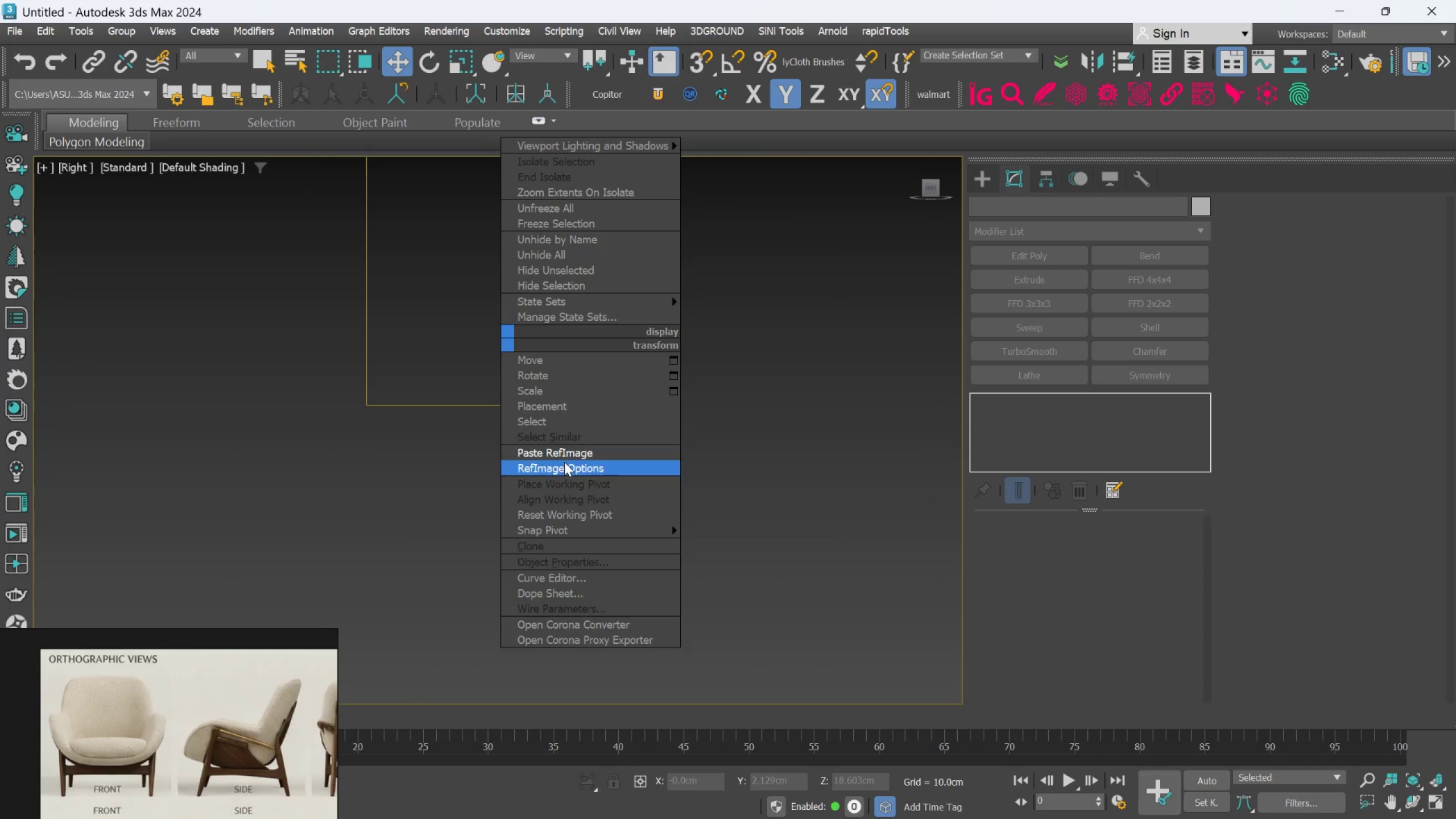 
scroll: coordinate [504, 344], scroll_direction: down, amount: 1.0
 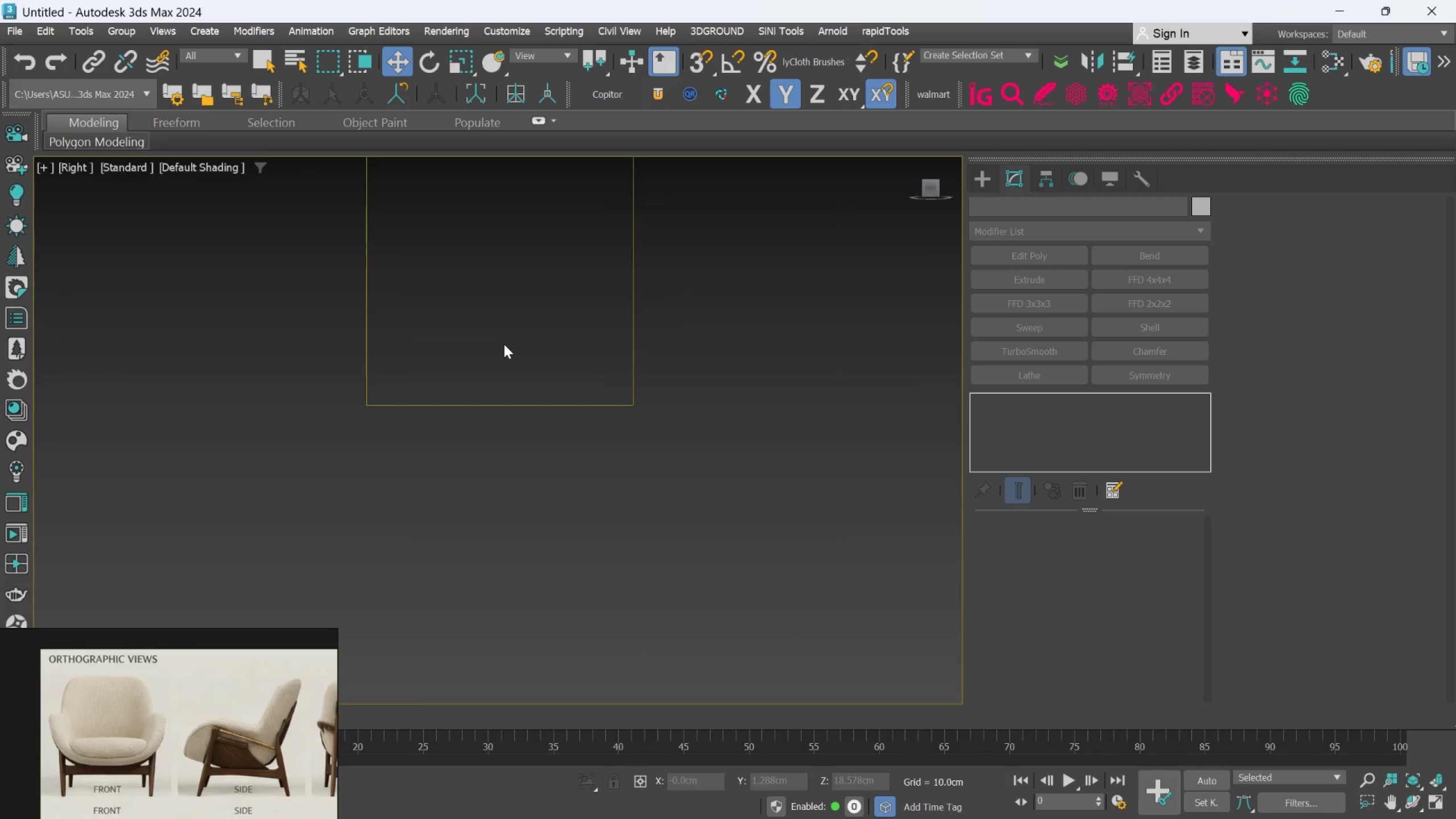 
left_click([564, 454])
 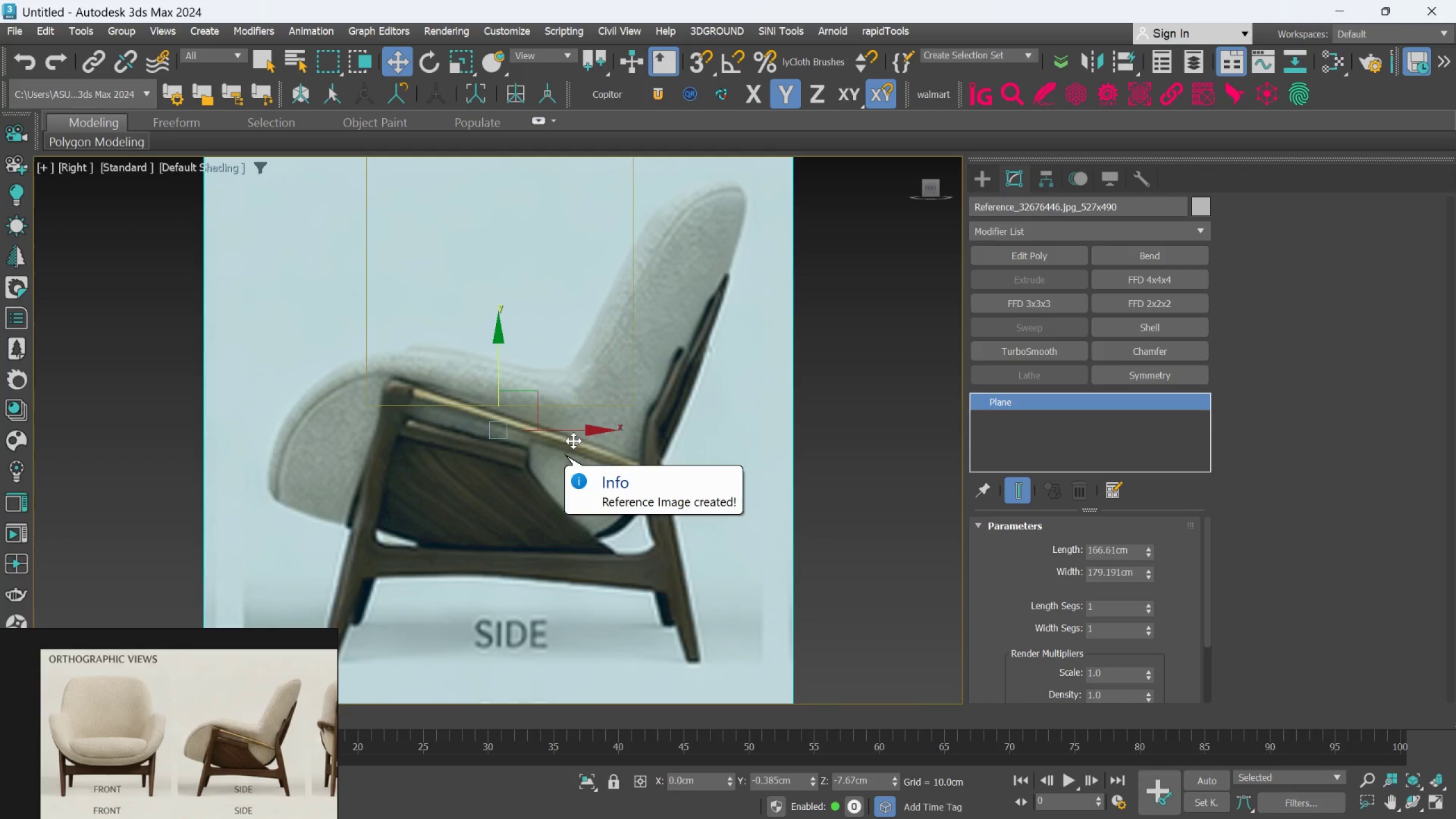 
scroll: coordinate [573, 441], scroll_direction: down, amount: 1.0
 